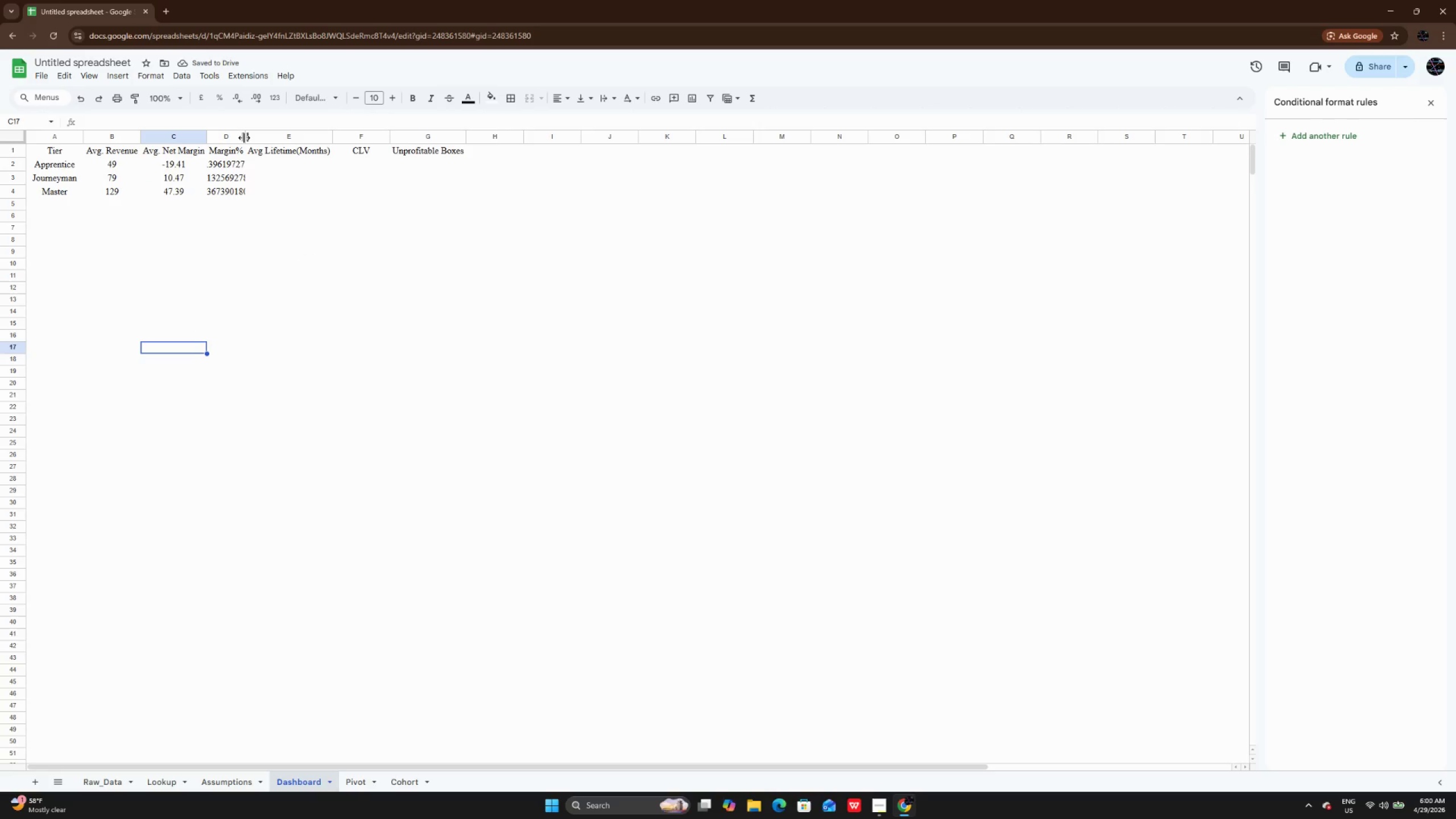 
double_click([244, 138])
 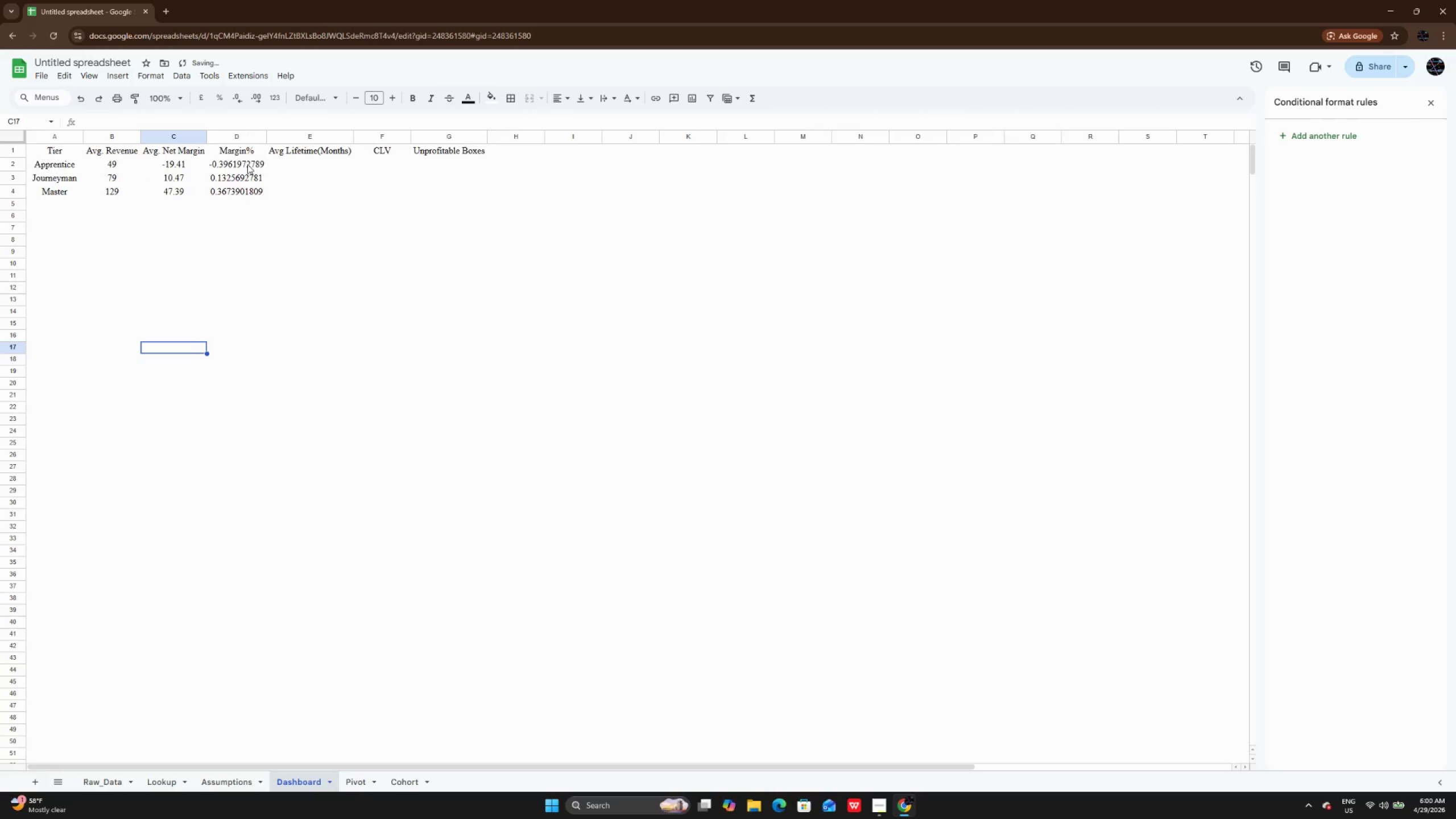 
left_click_drag(start_coordinate=[247, 164], to_coordinate=[247, 189])
 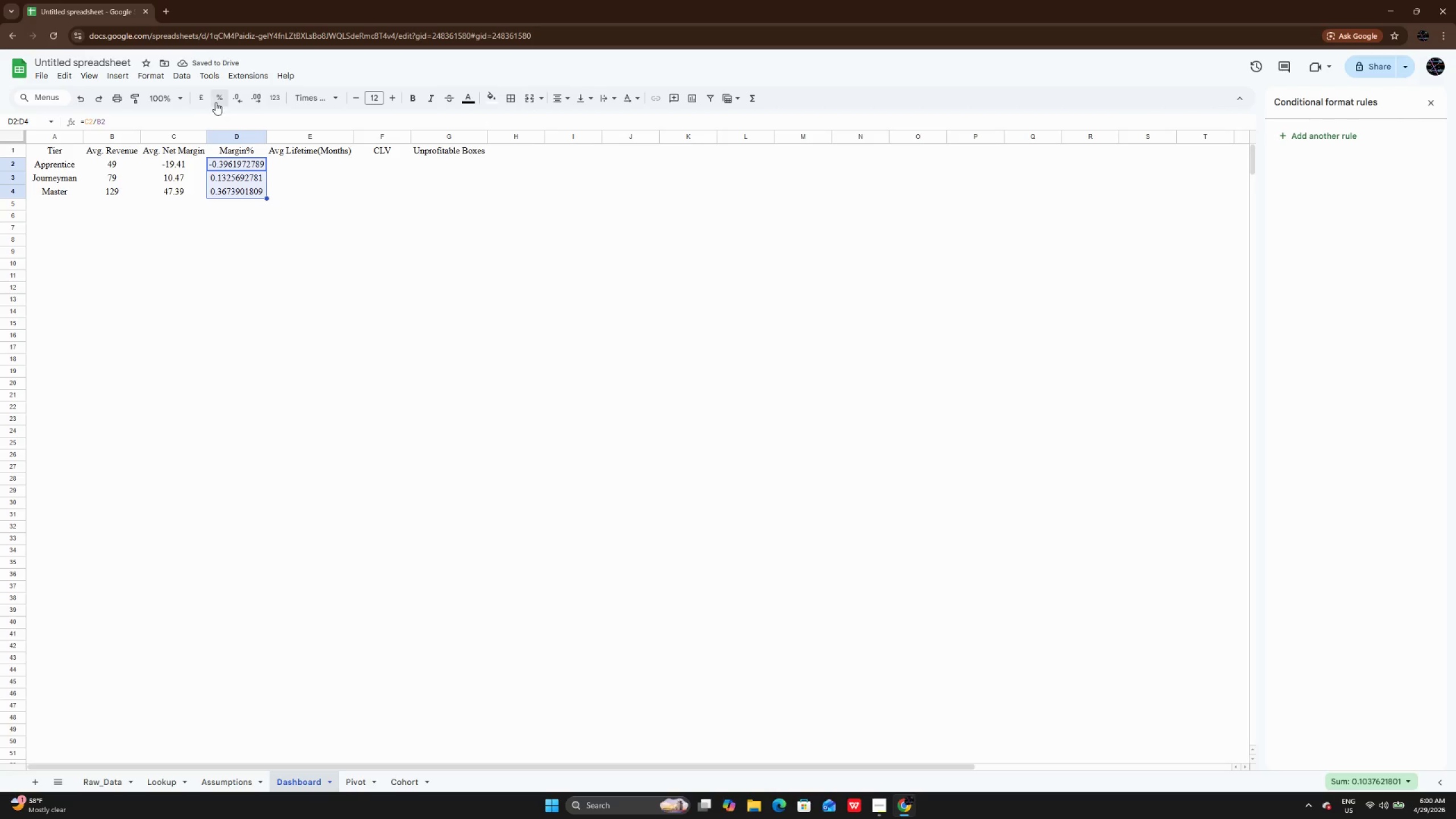 
left_click([216, 101])
 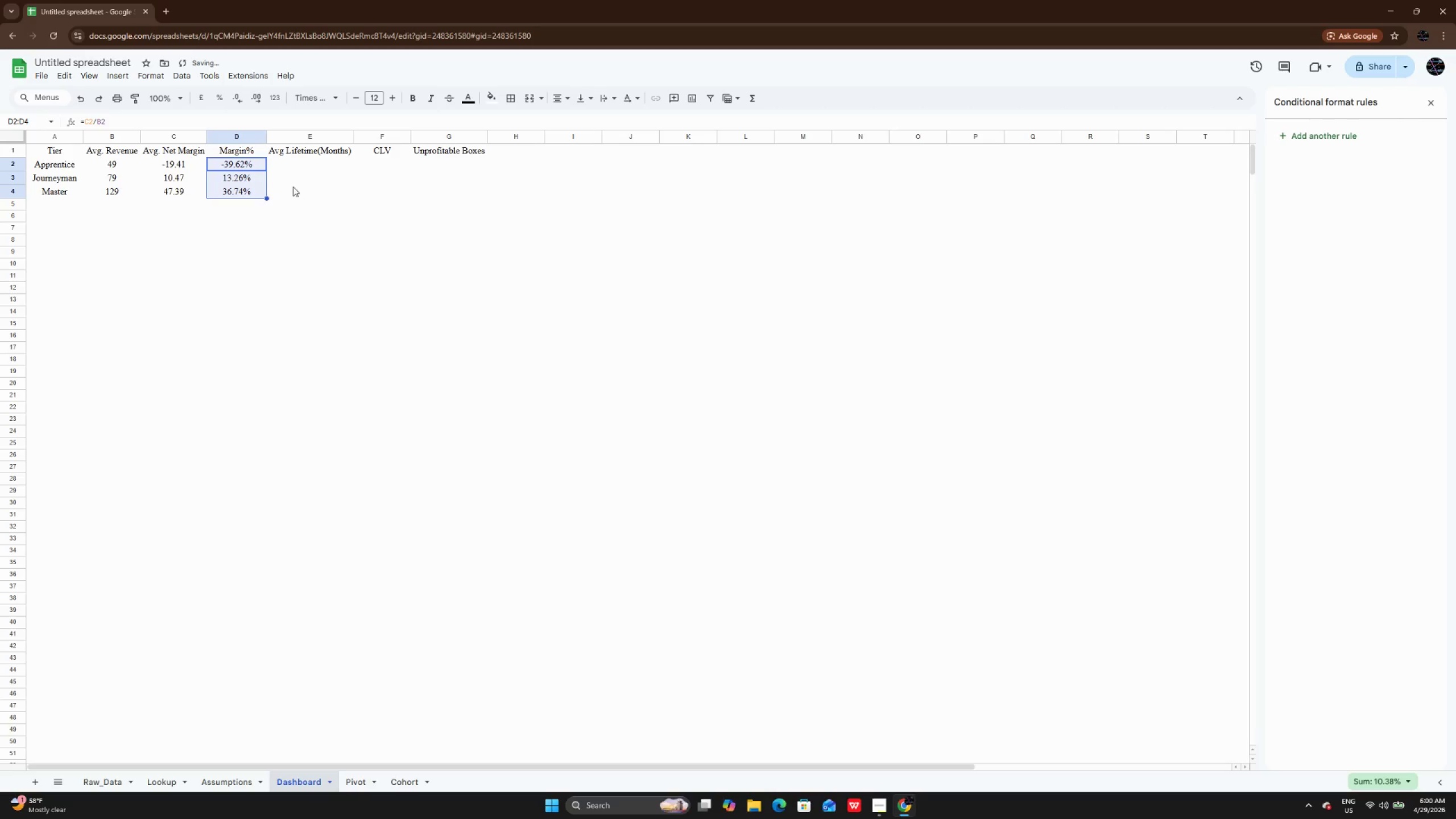 
left_click([293, 187])
 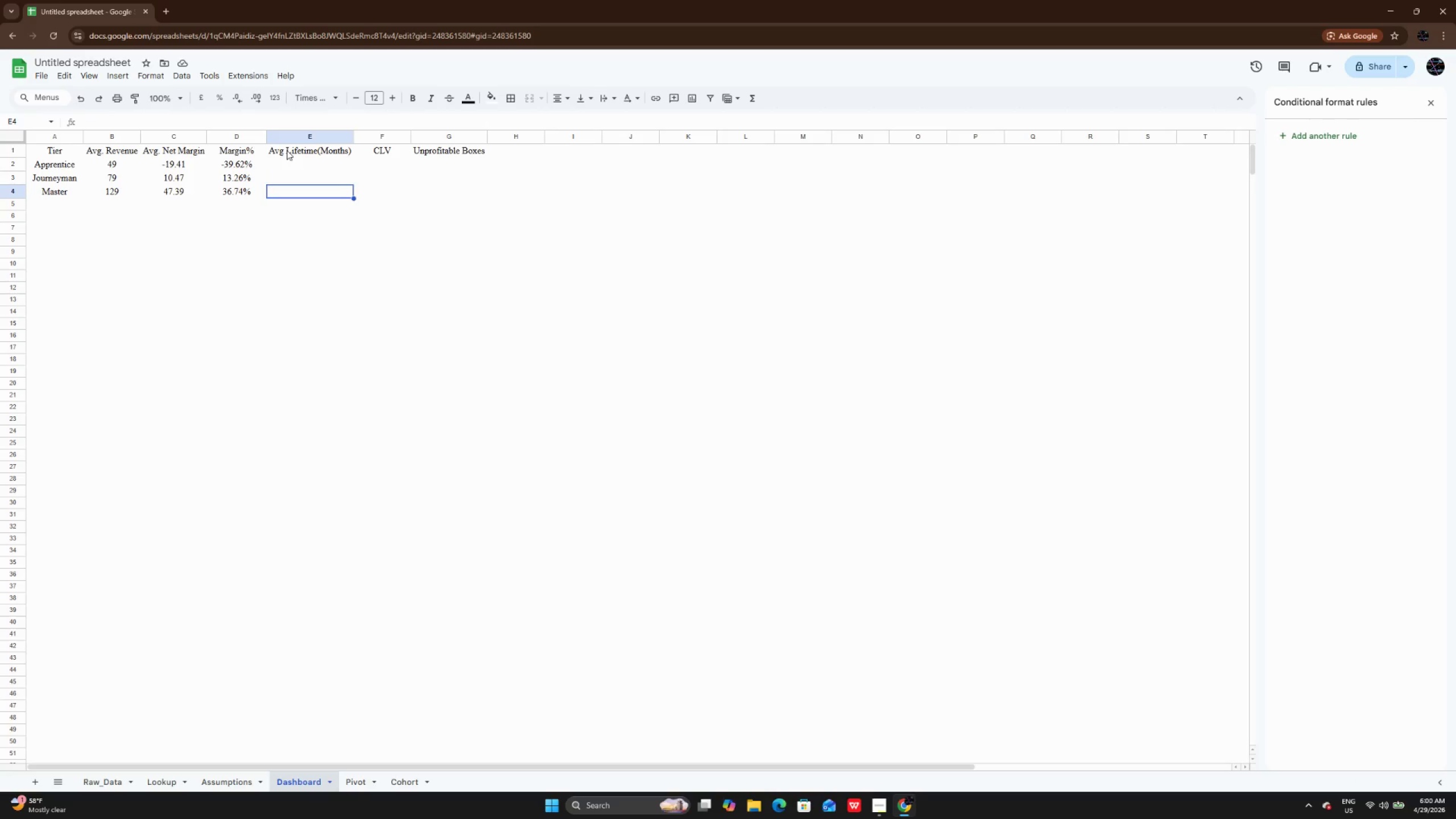 
wait(19.81)
 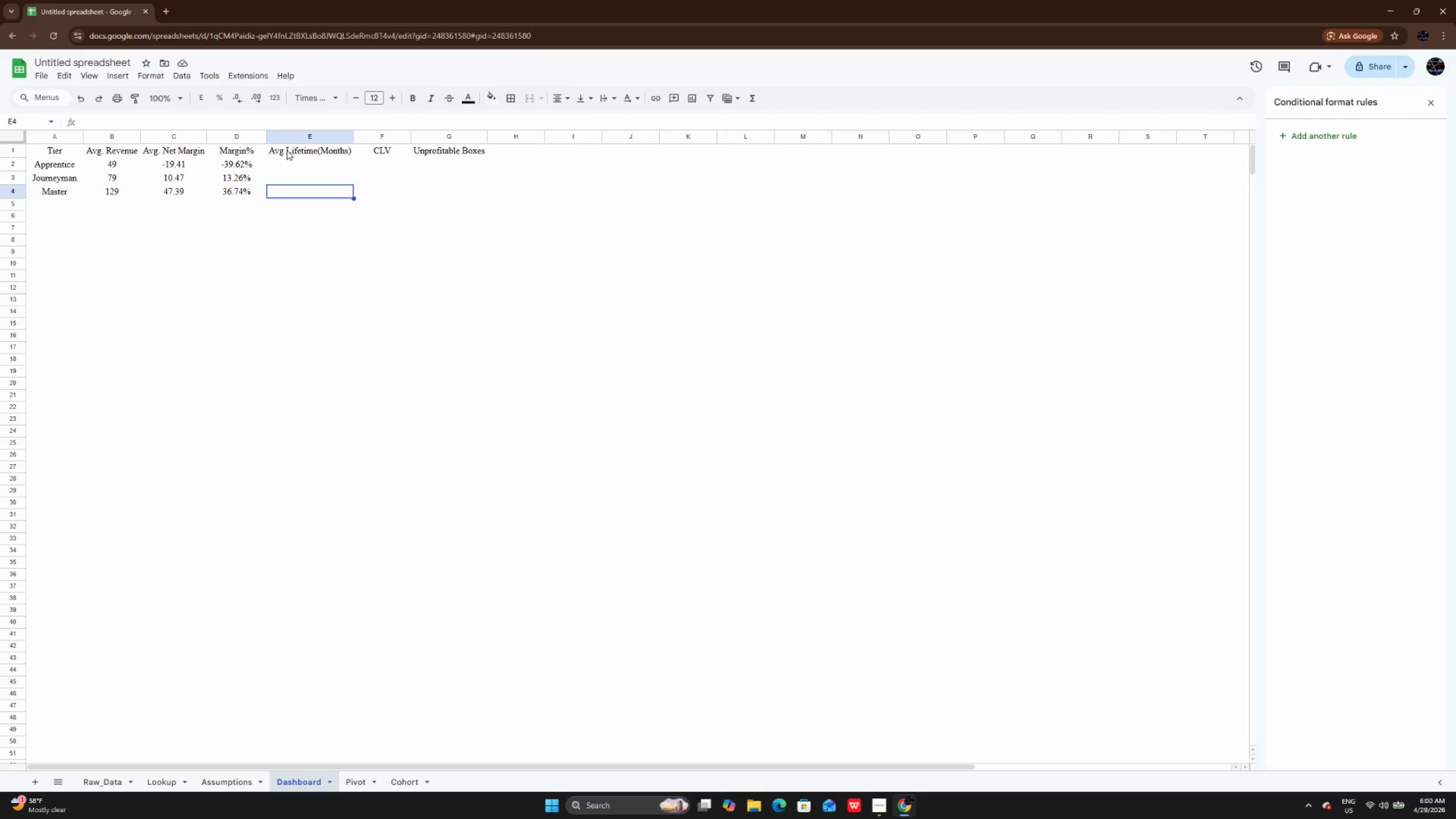 
key(ArrowUp)
 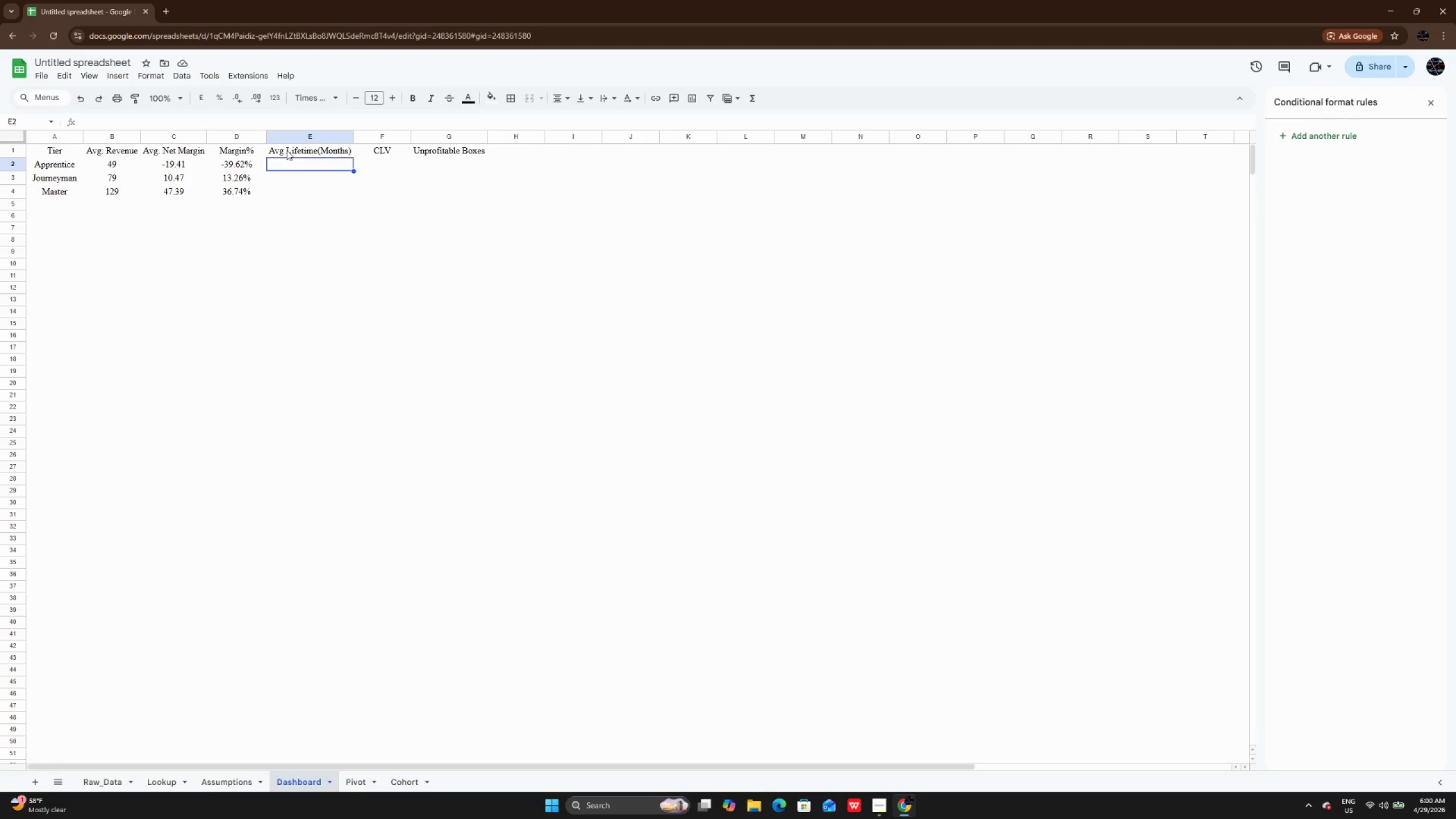 
key(ArrowUp)
 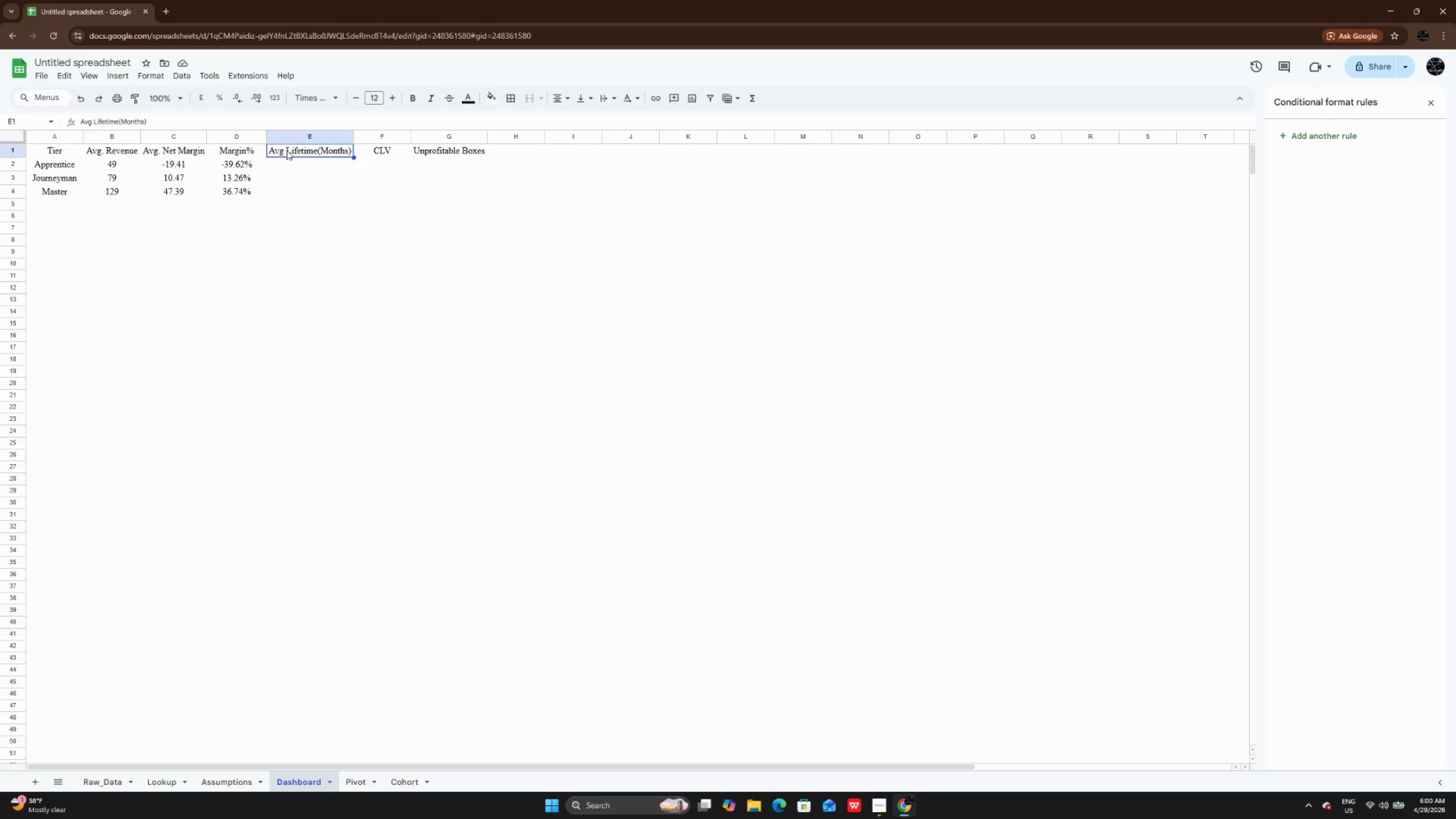 
key(ArrowUp)
 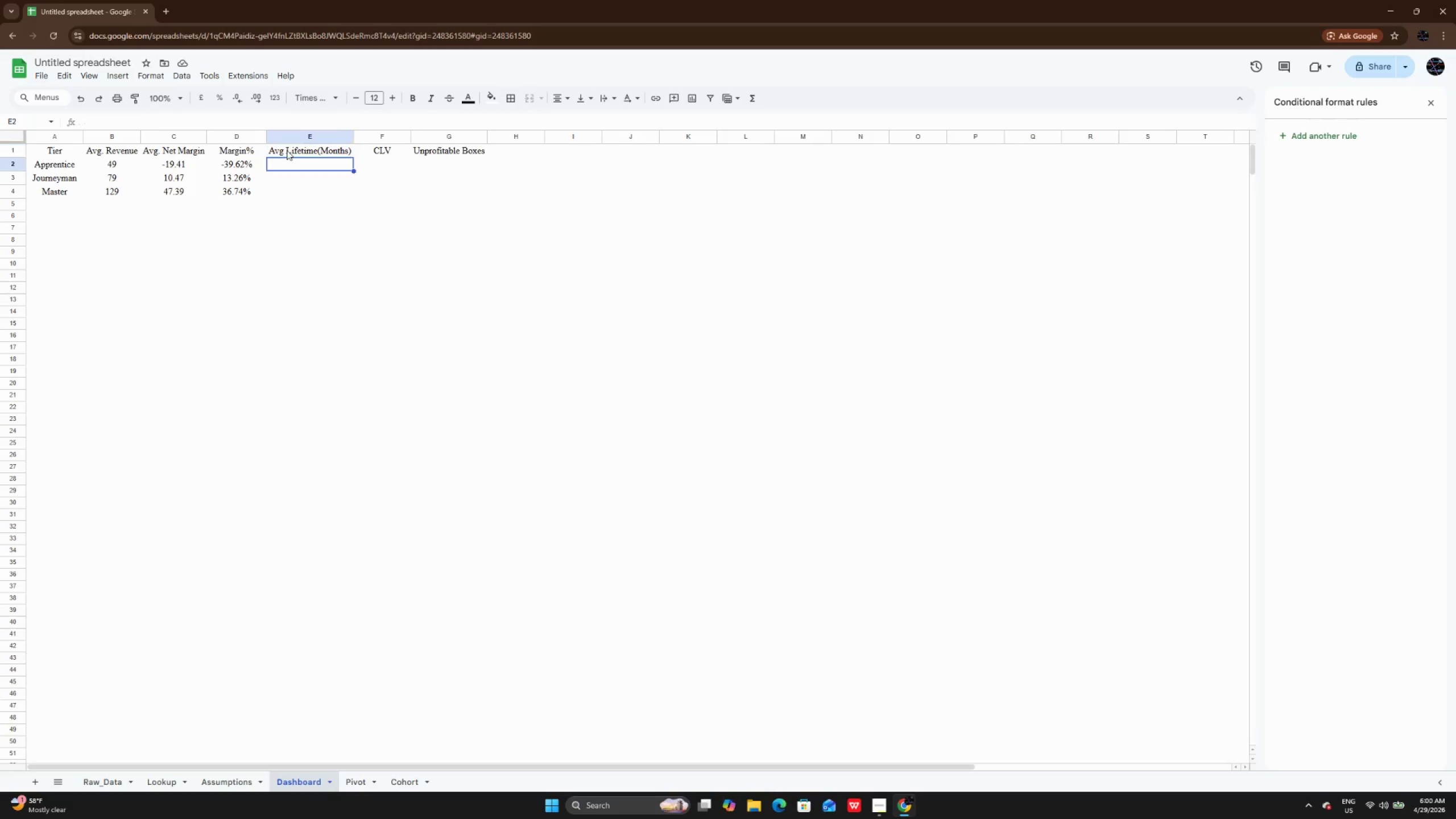 
key(ArrowDown)
 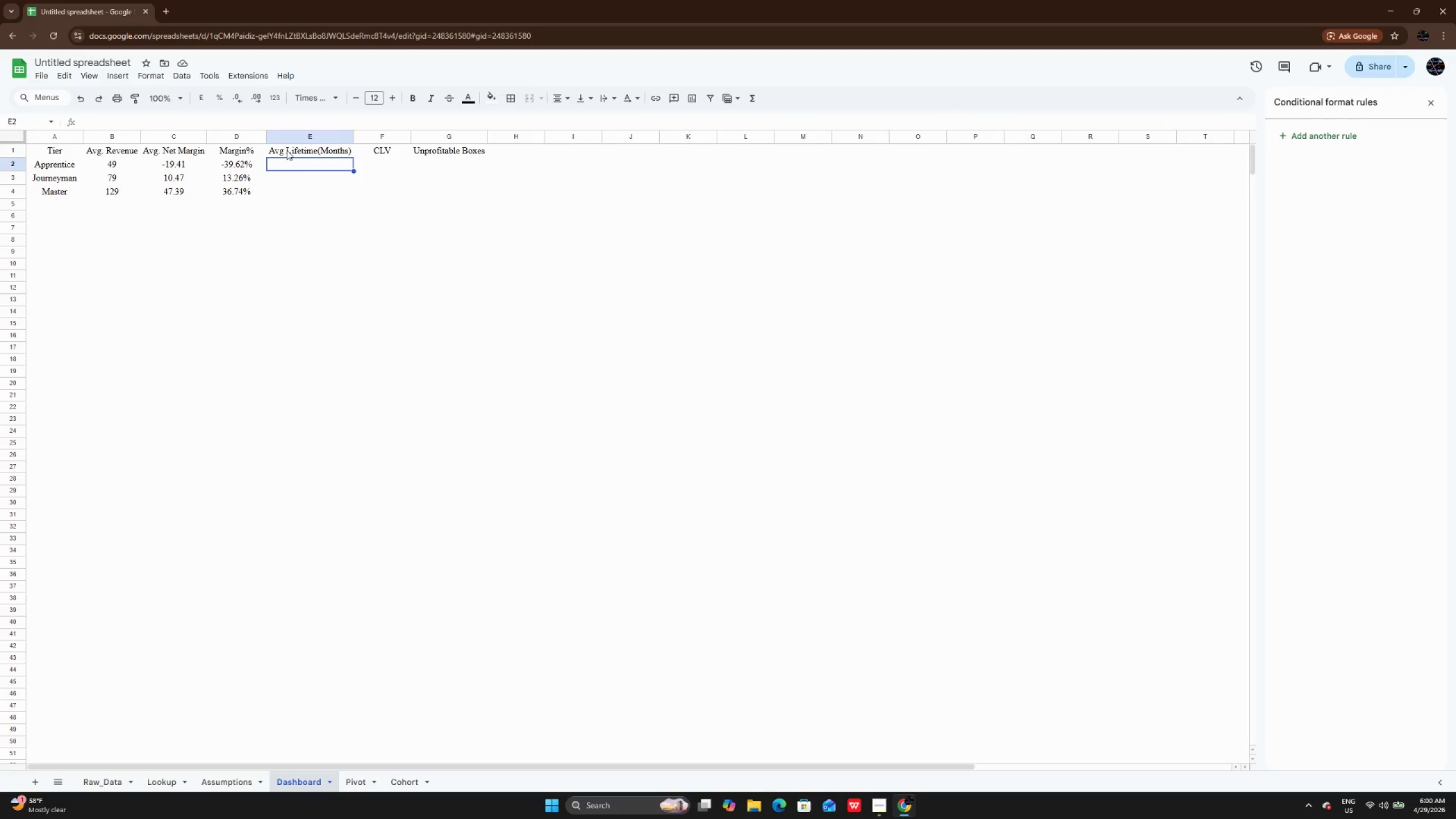 
type(=av)
key(Backspace)
key(Backspace)
type(av)
key(Backspace)
key(Backspace)
type(AVERAGEIF(Raw_Data!B:B,A2Raw)
key(Backspace)
key(Backspace)
key(Backspace)
type(,Raw_Data!N:N))
 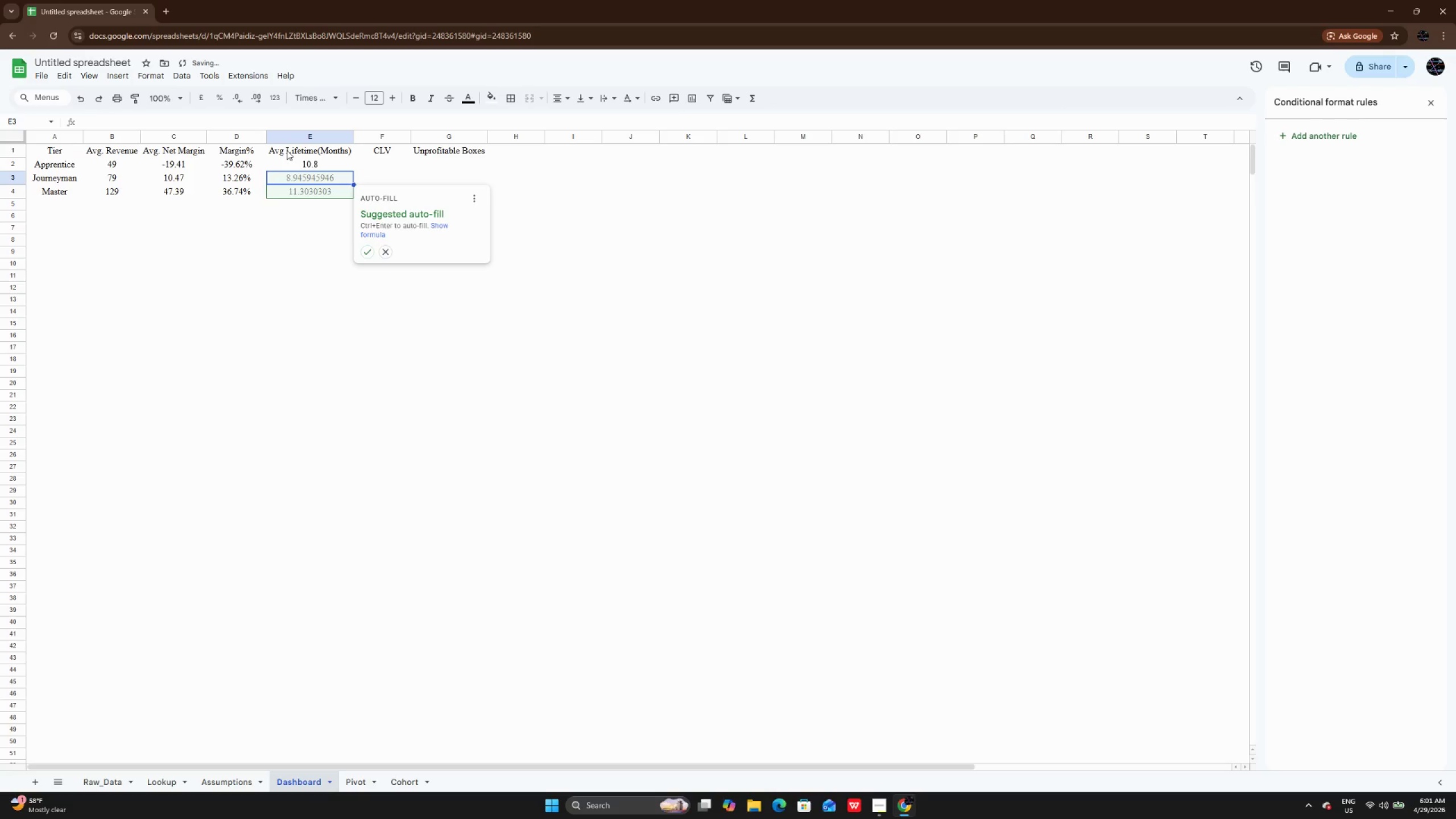 
 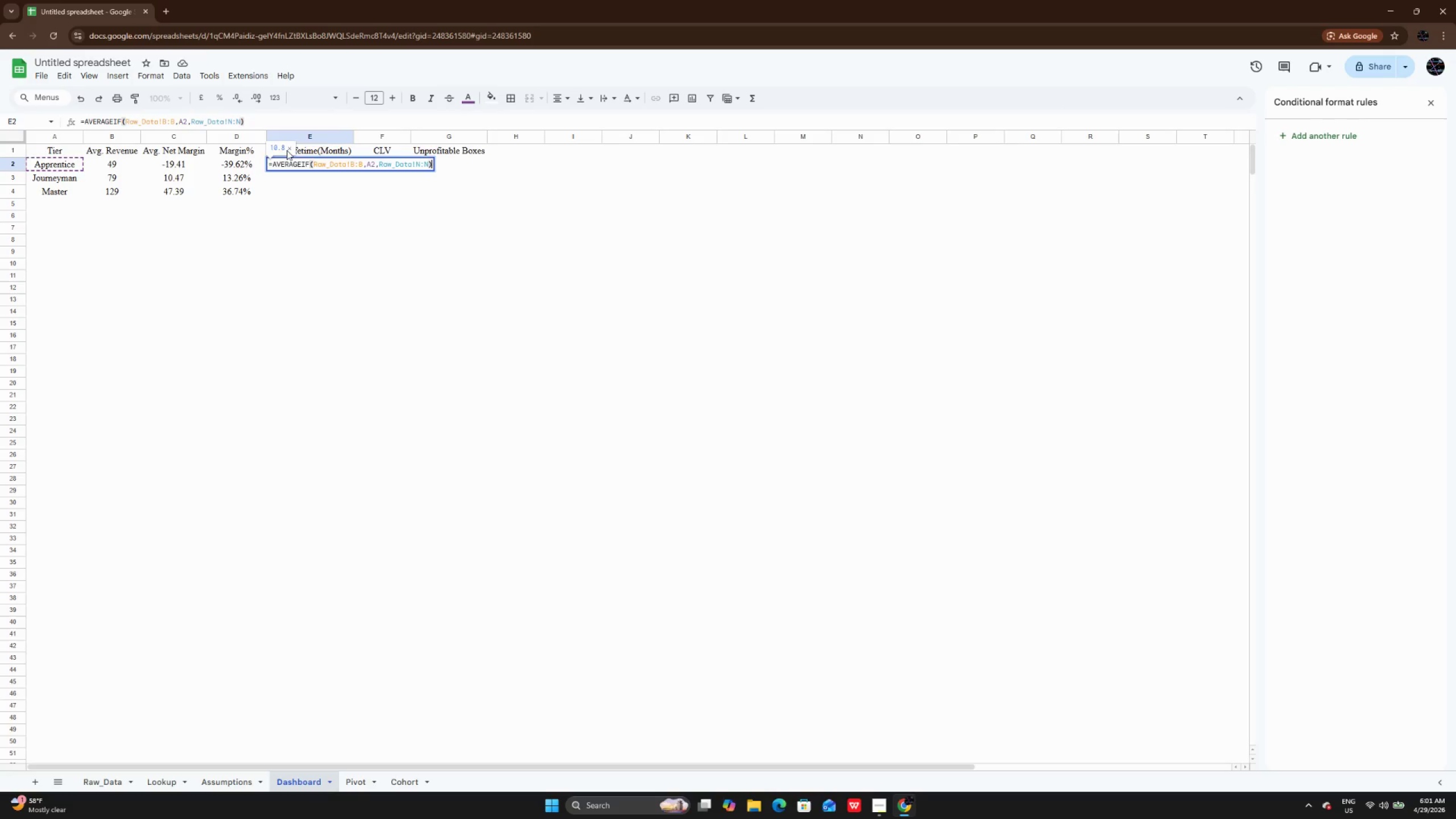 
key(Enter)
 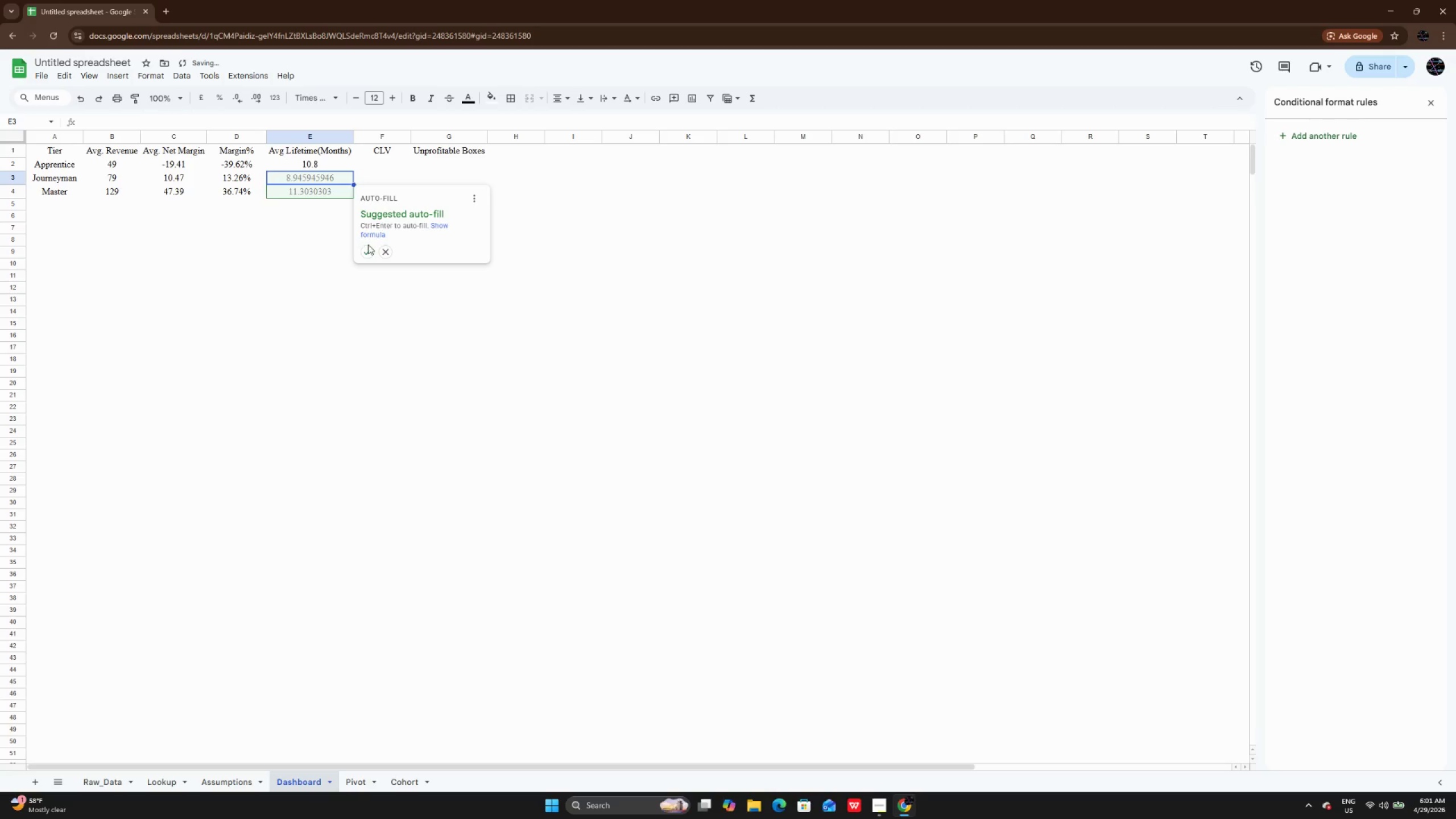 
left_click([371, 248])
 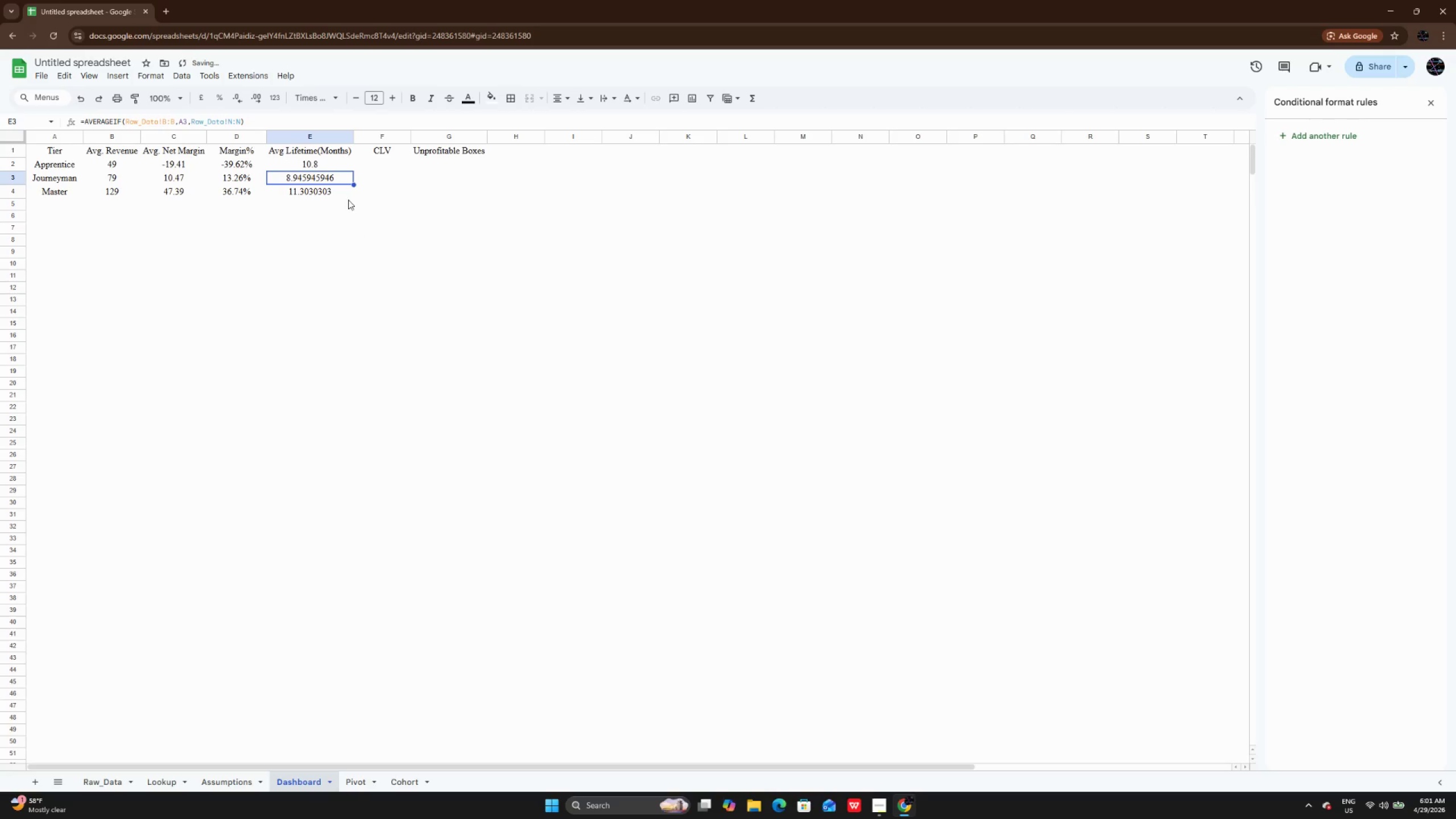 
left_click_drag(start_coordinate=[339, 176], to_coordinate=[338, 197])
 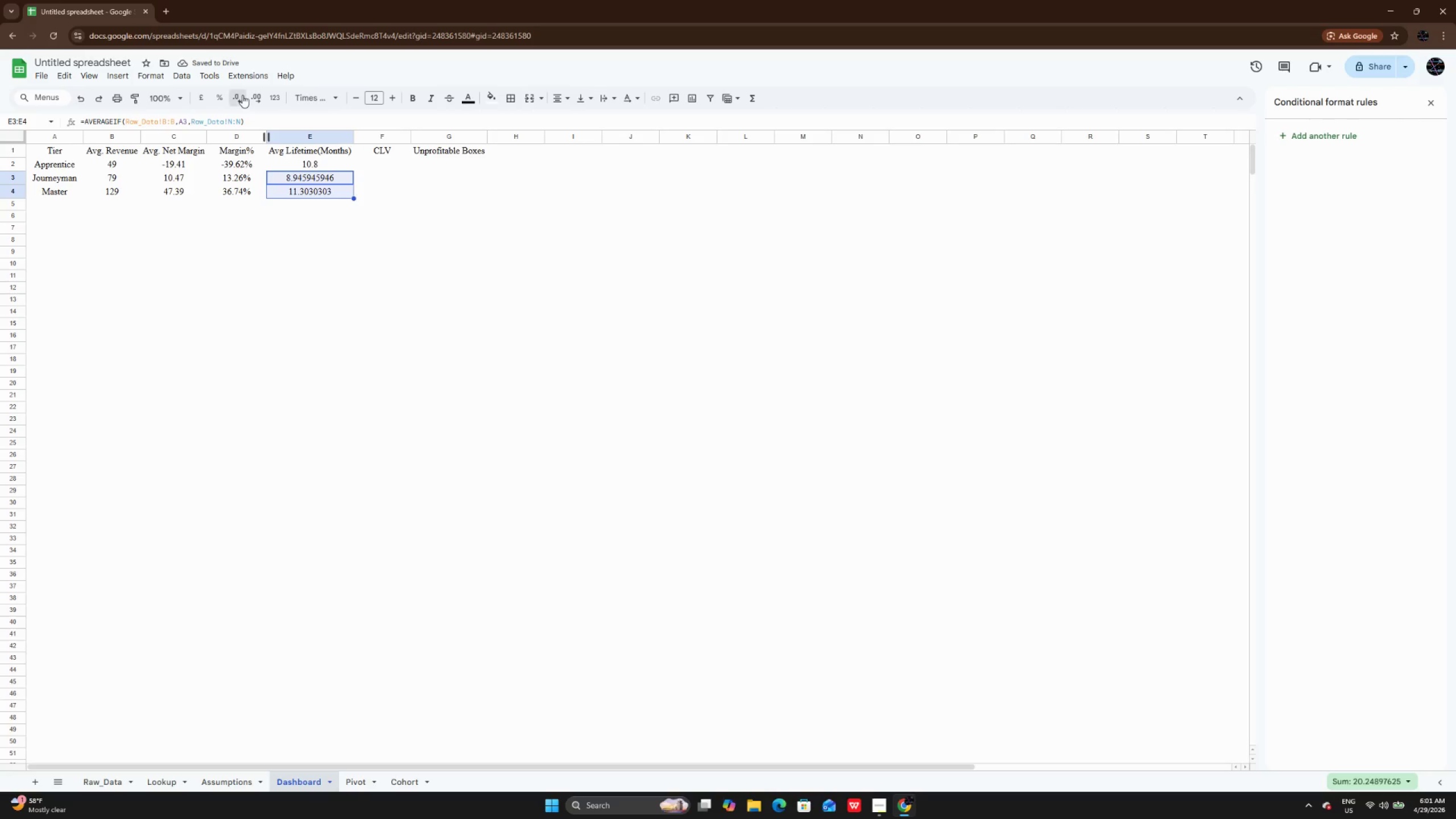 
double_click([242, 95])
 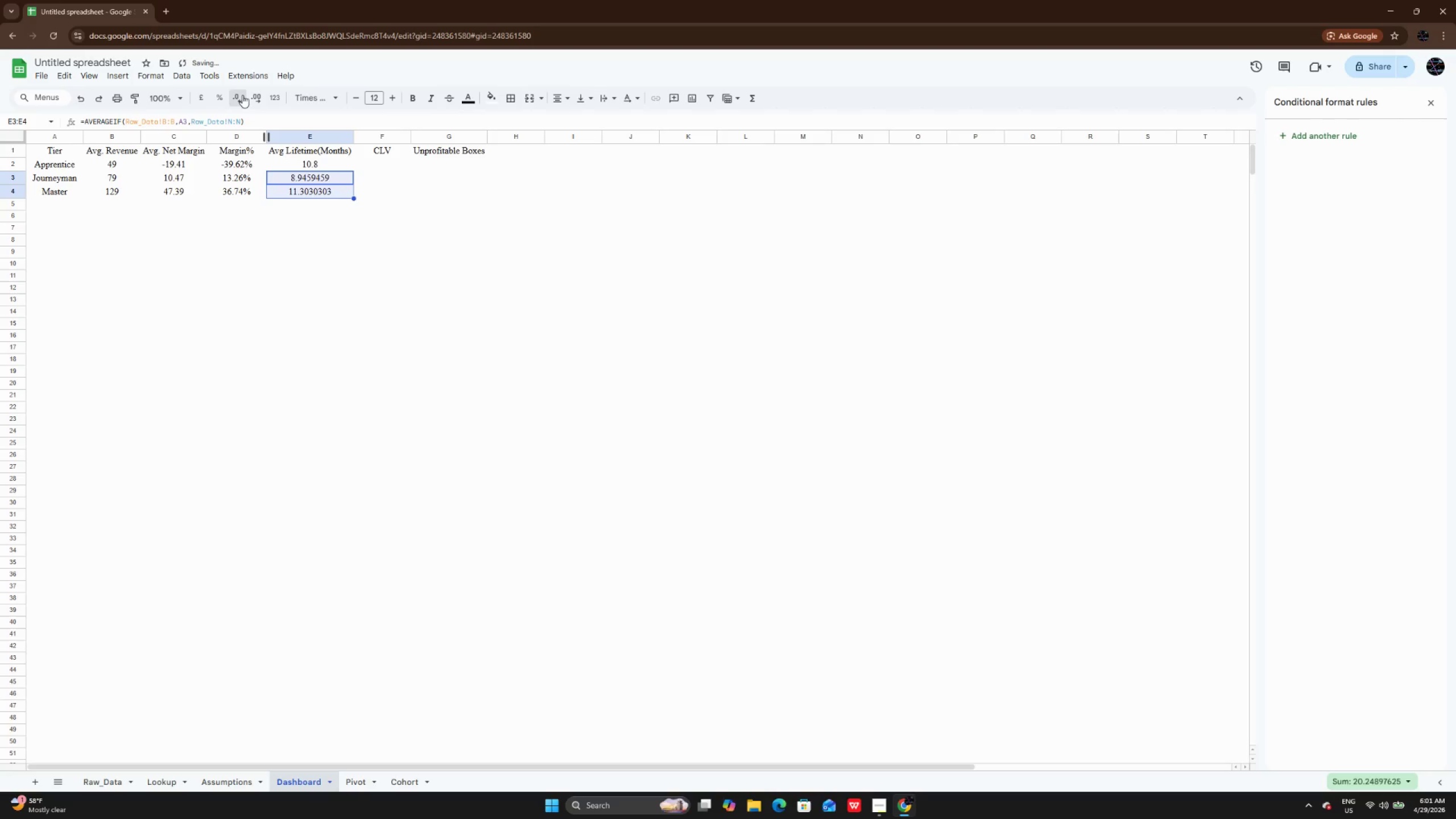 
triple_click([242, 95])
 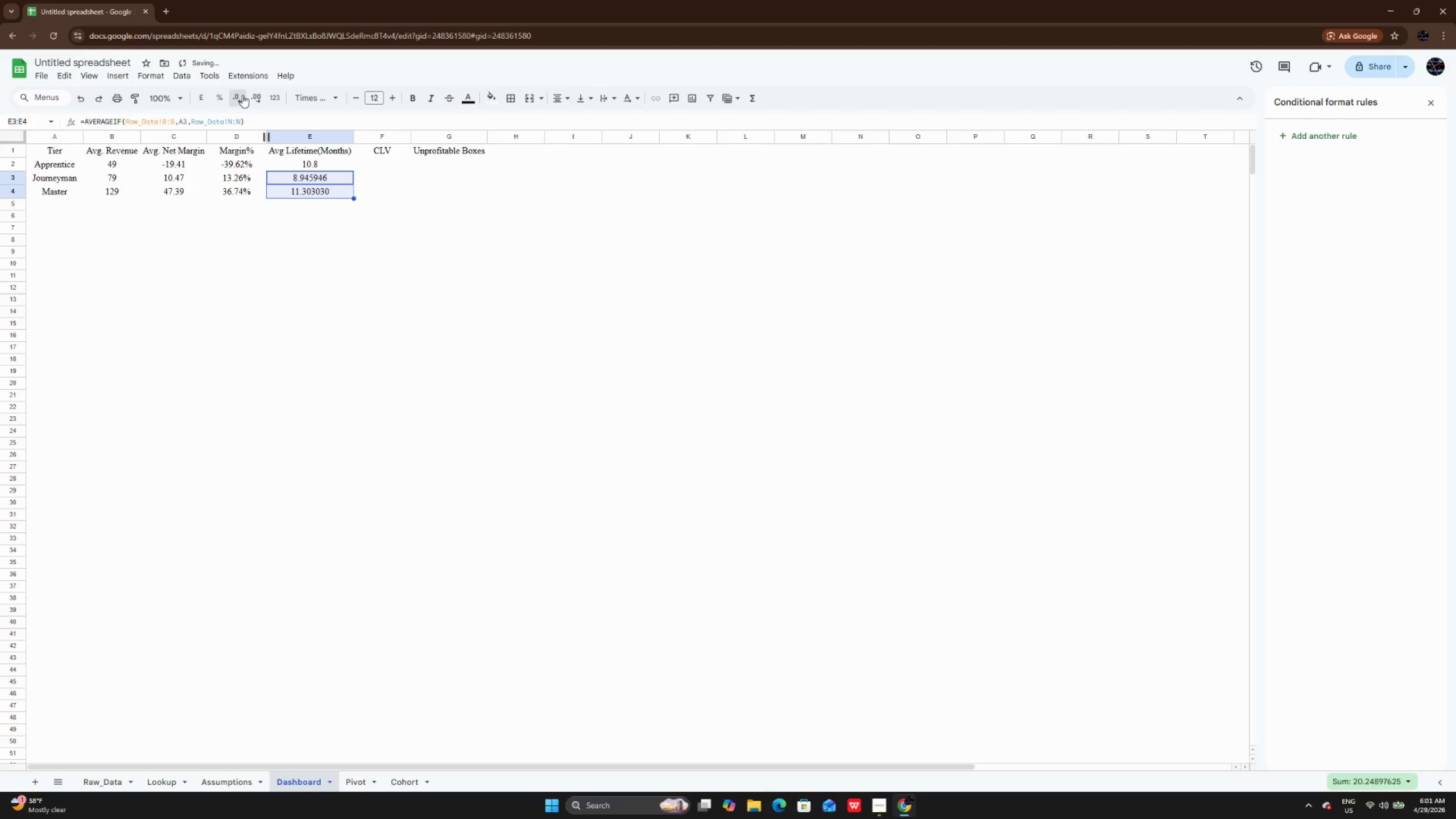 
triple_click([242, 95])
 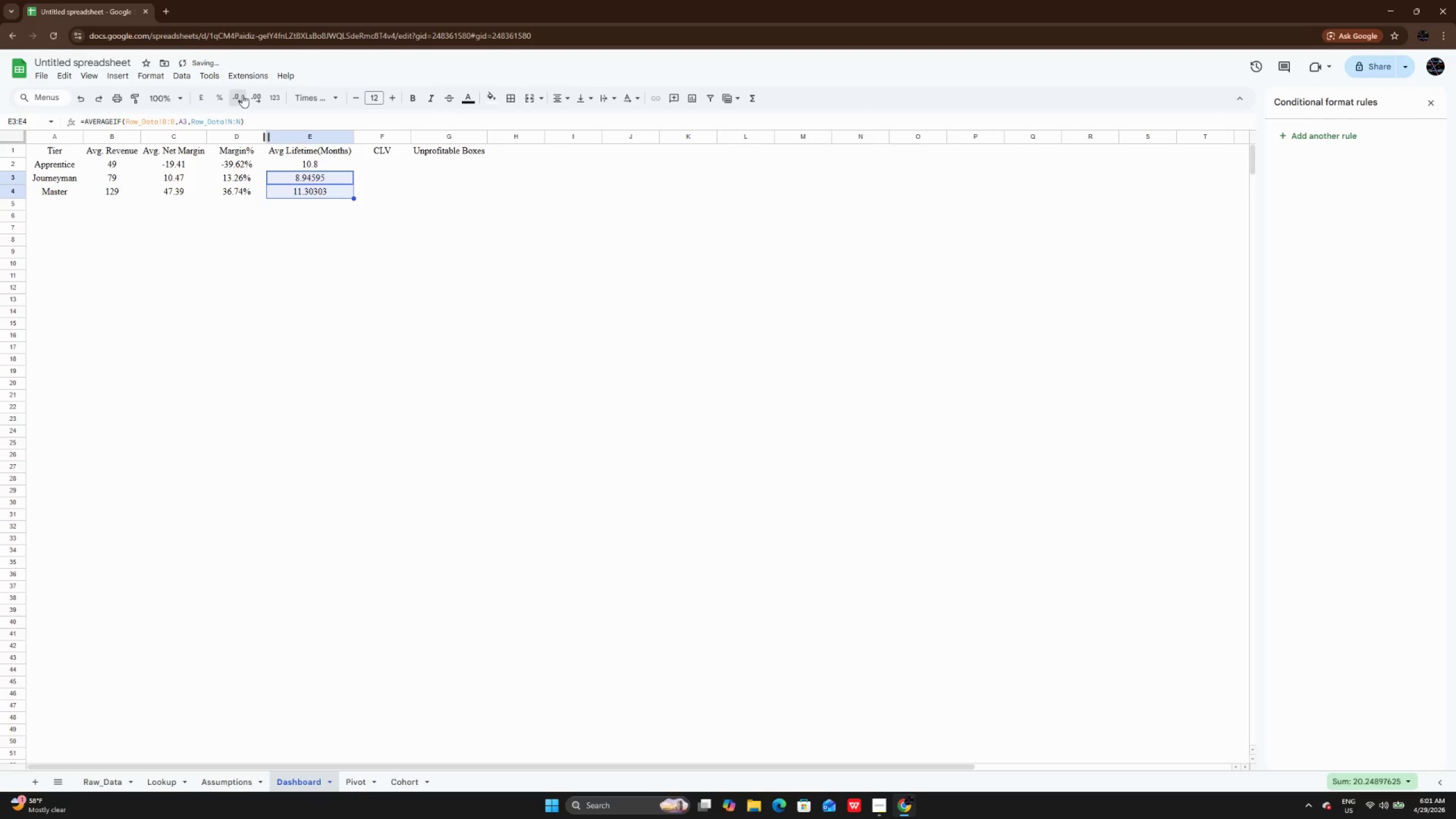 
triple_click([242, 95])
 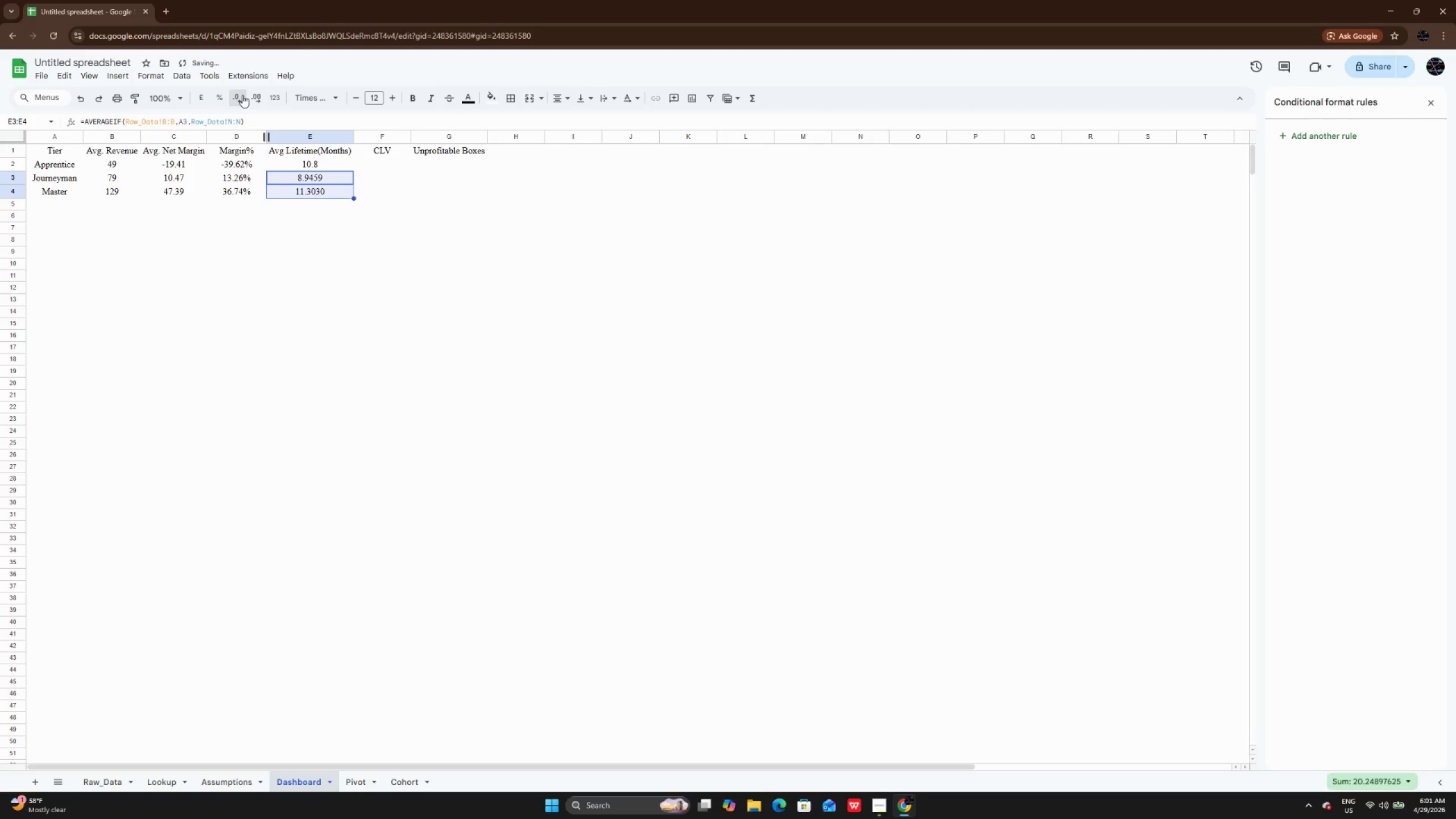 
triple_click([242, 95])
 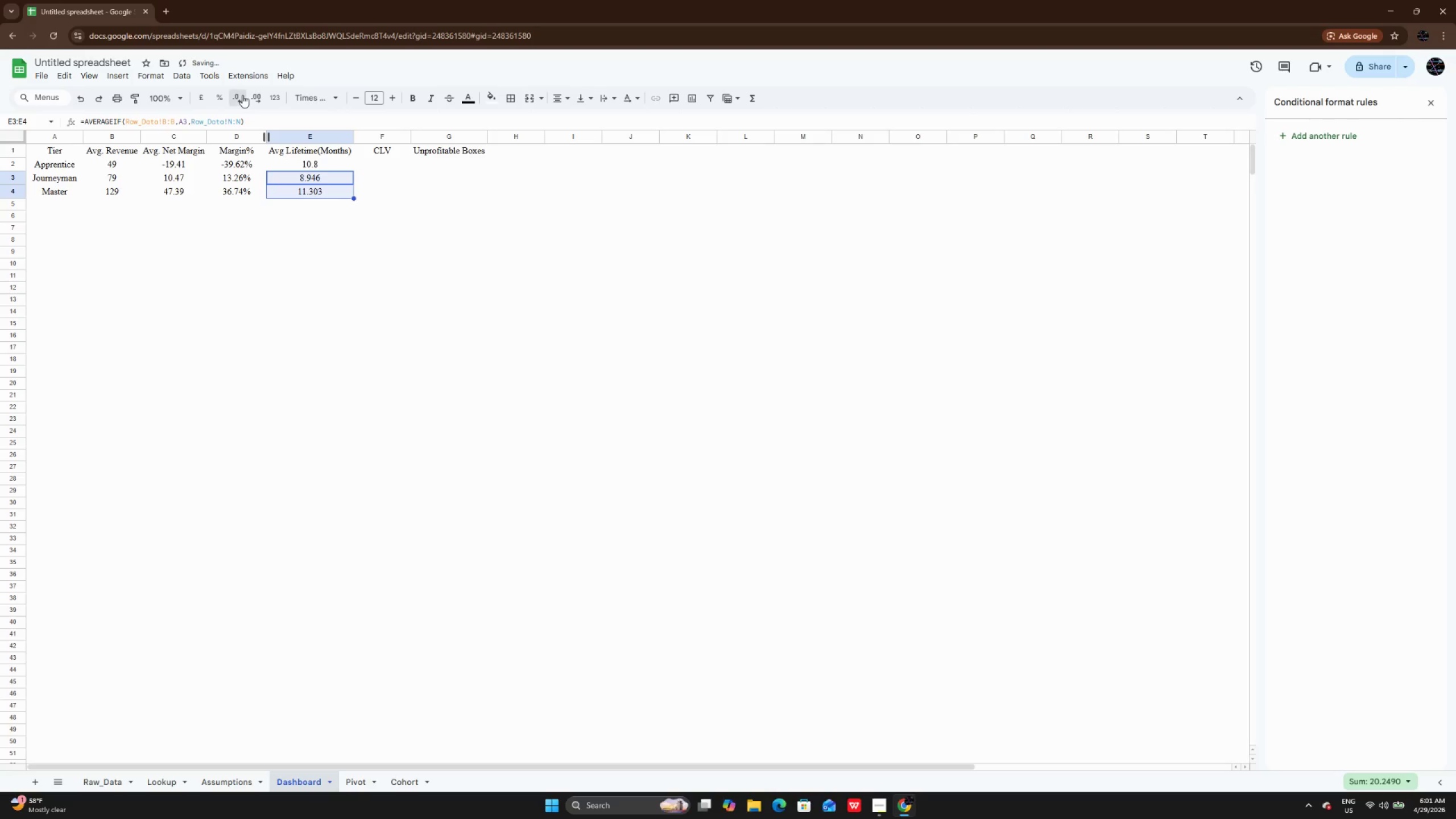 
triple_click([242, 95])
 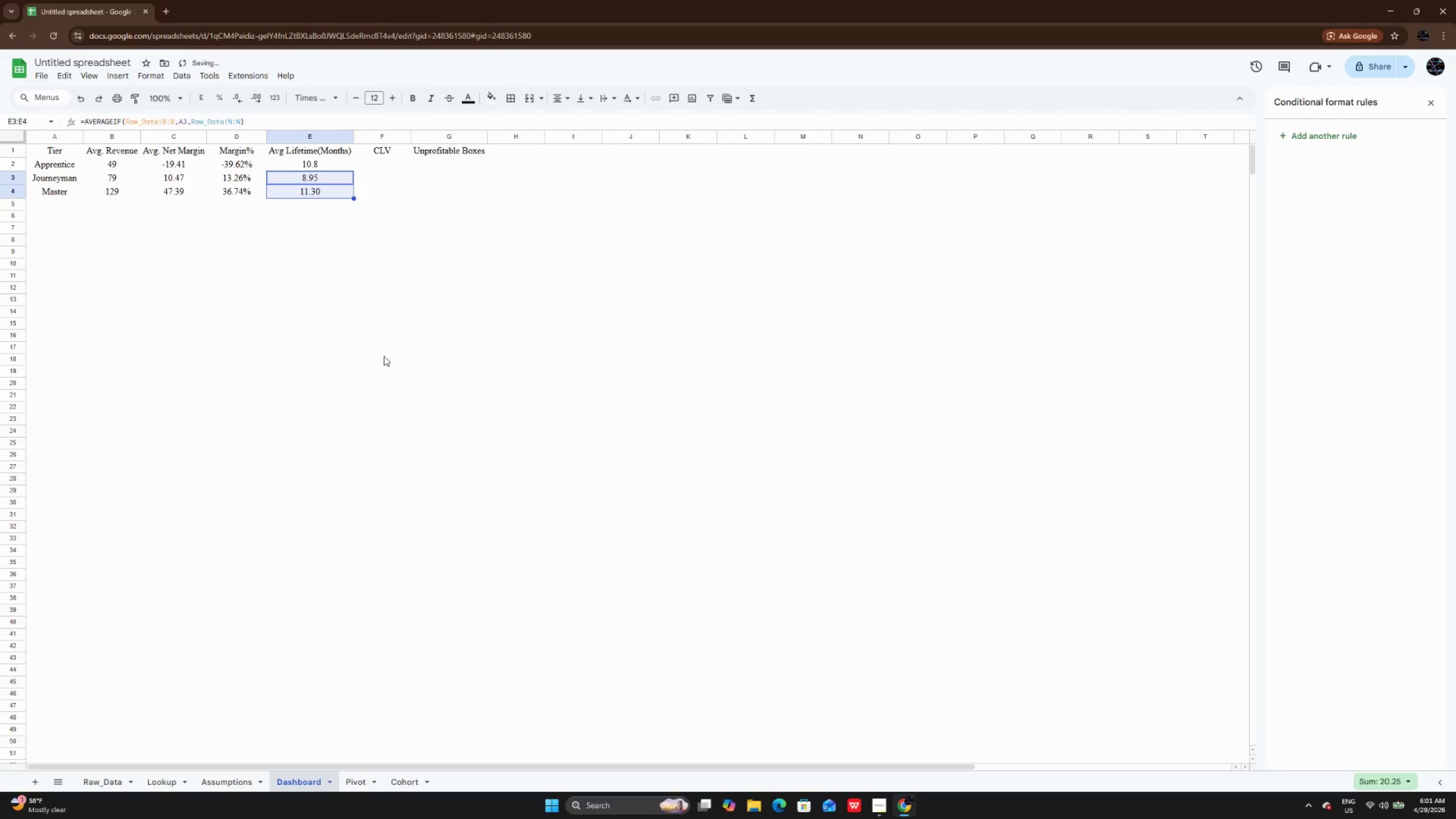 
left_click([384, 356])
 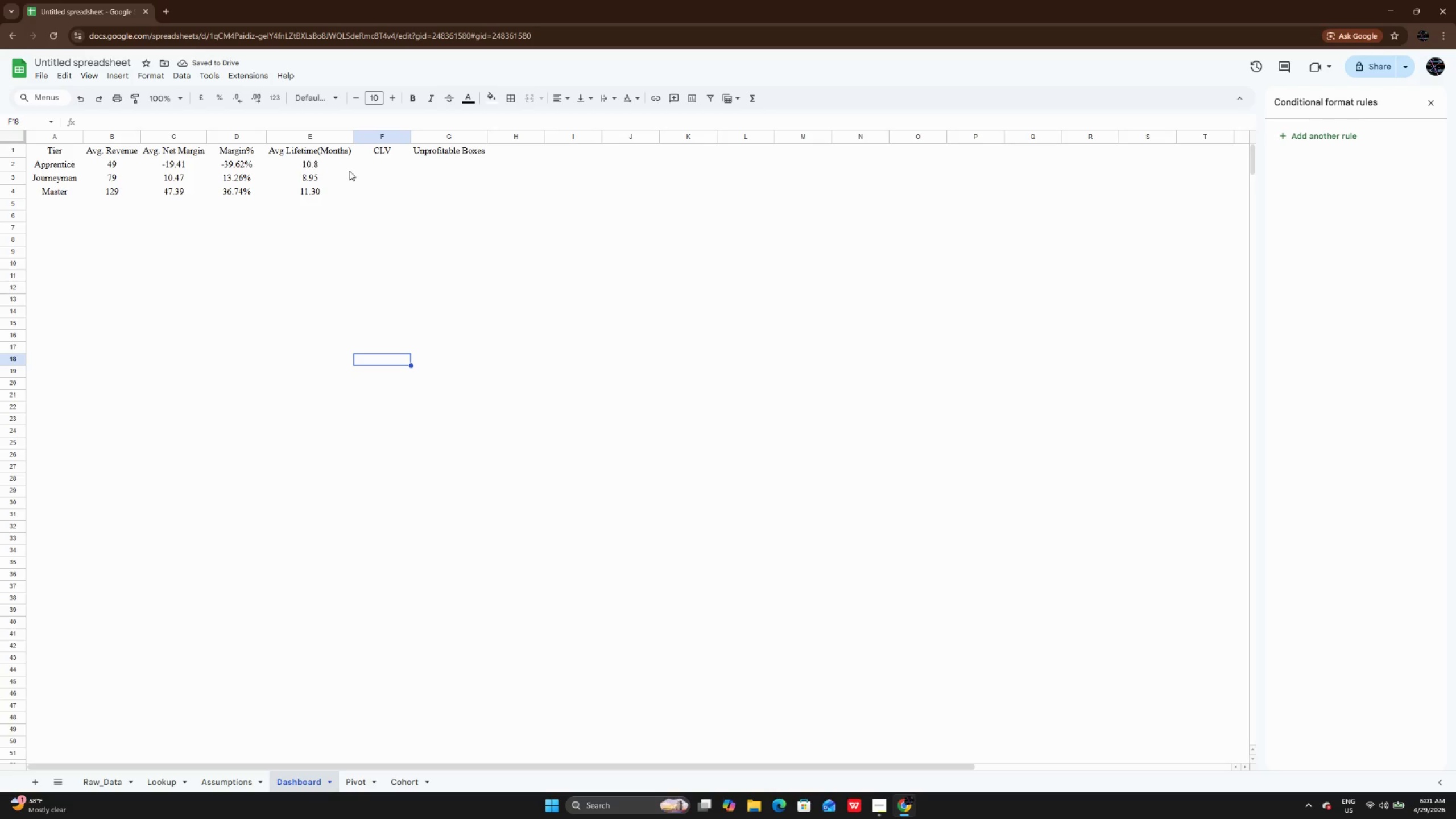 
key(Equal)
 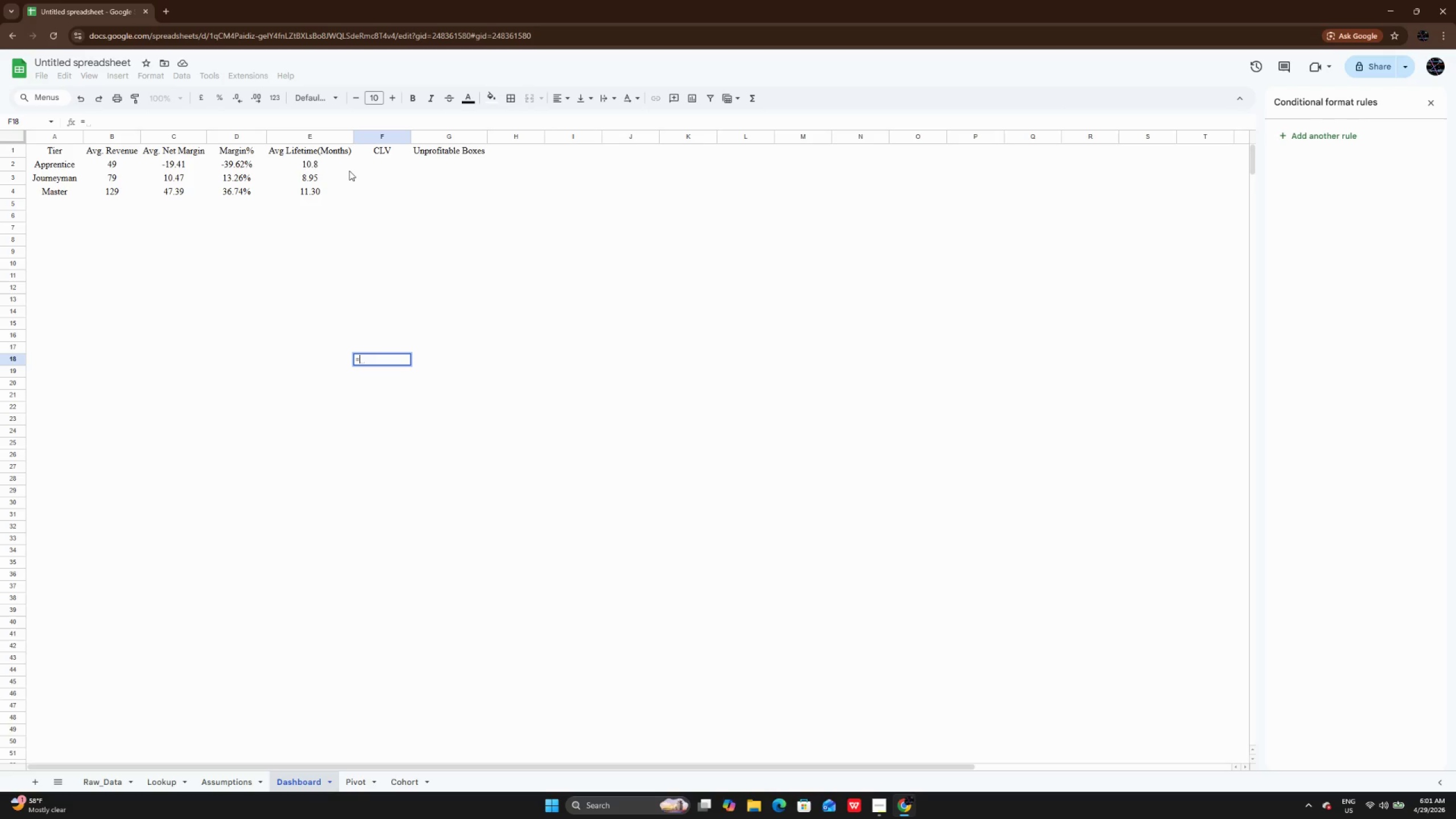 
key(Backspace)
 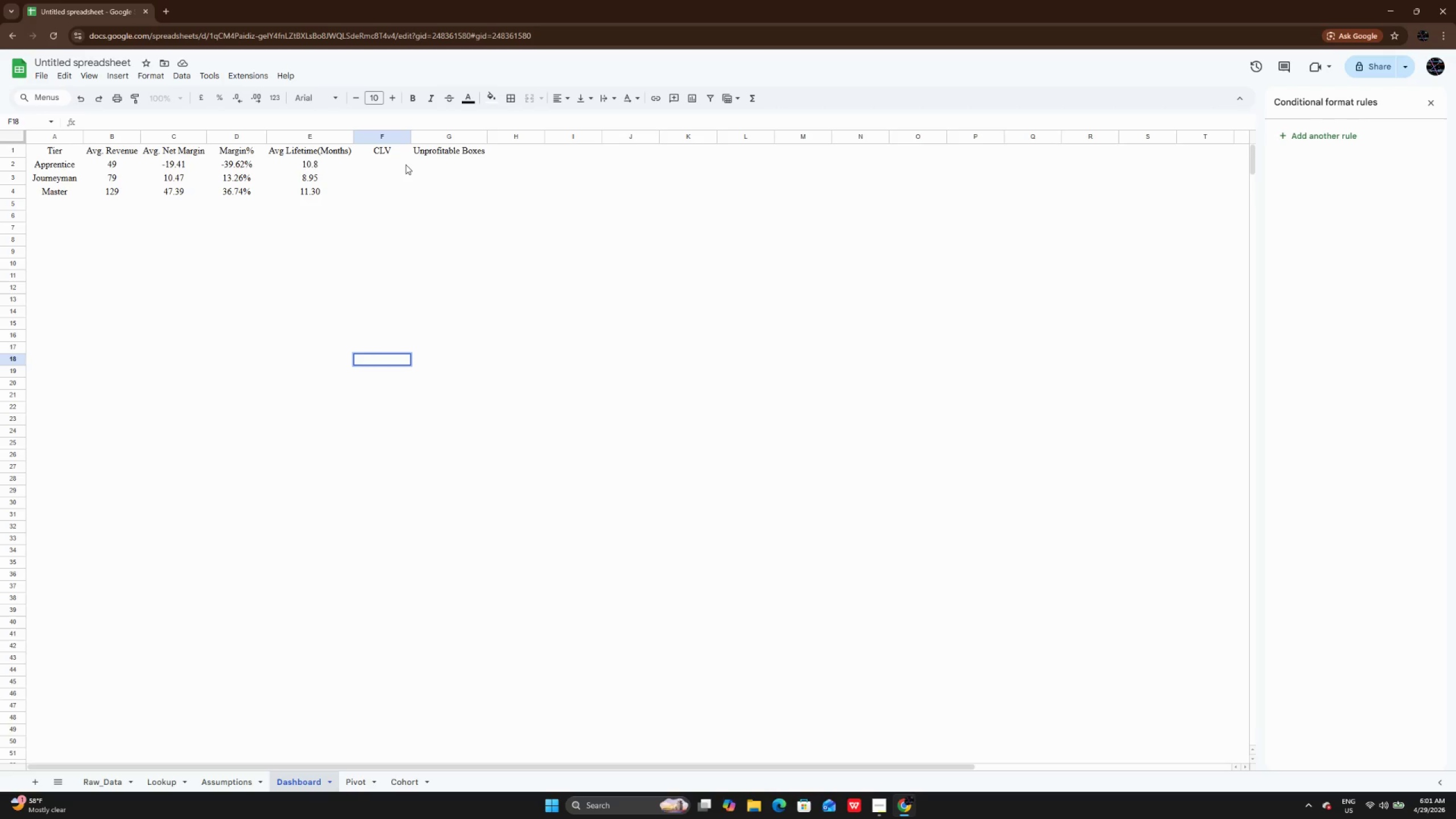 
left_click([406, 164])
 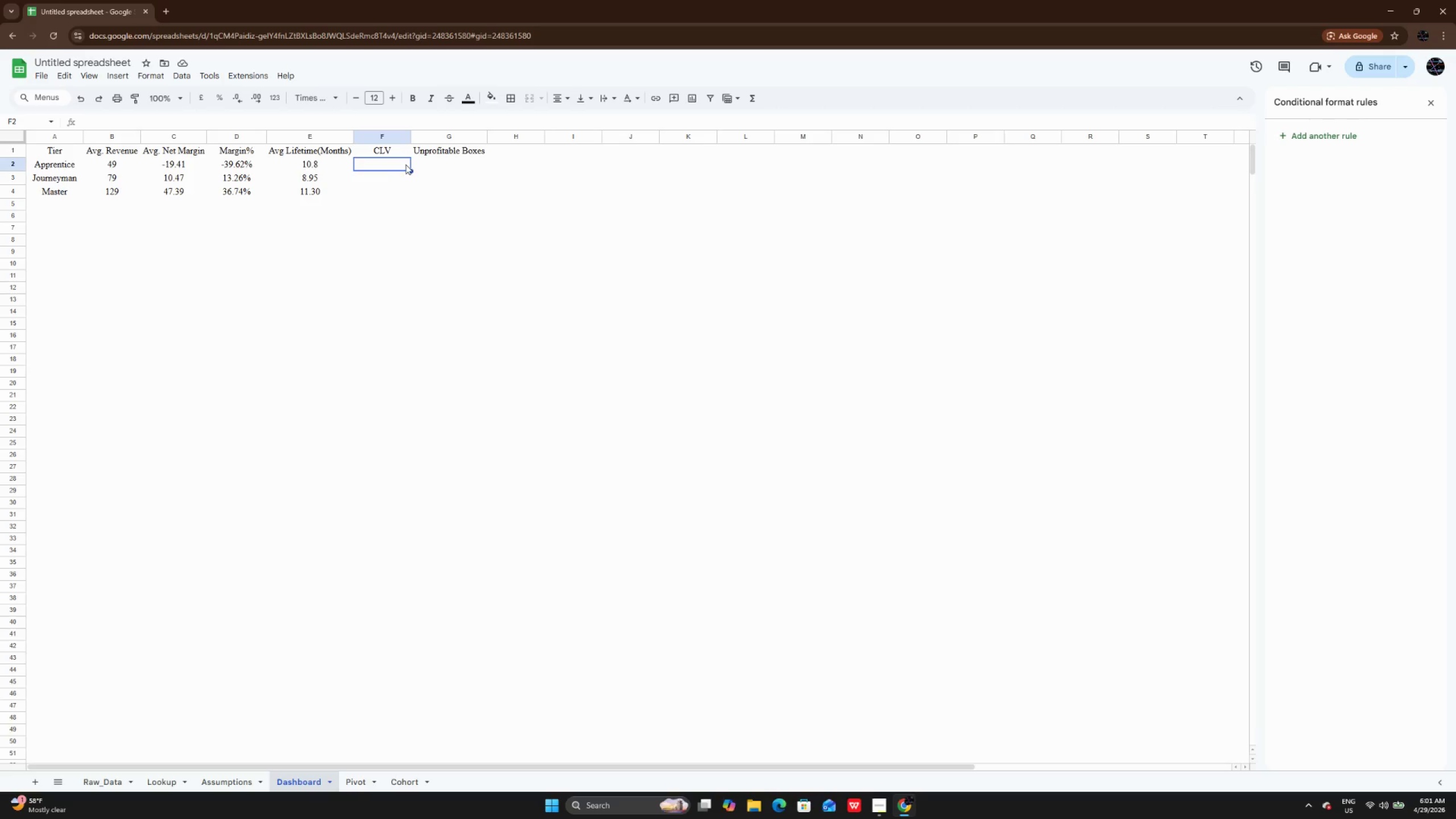 
key(Equal)
 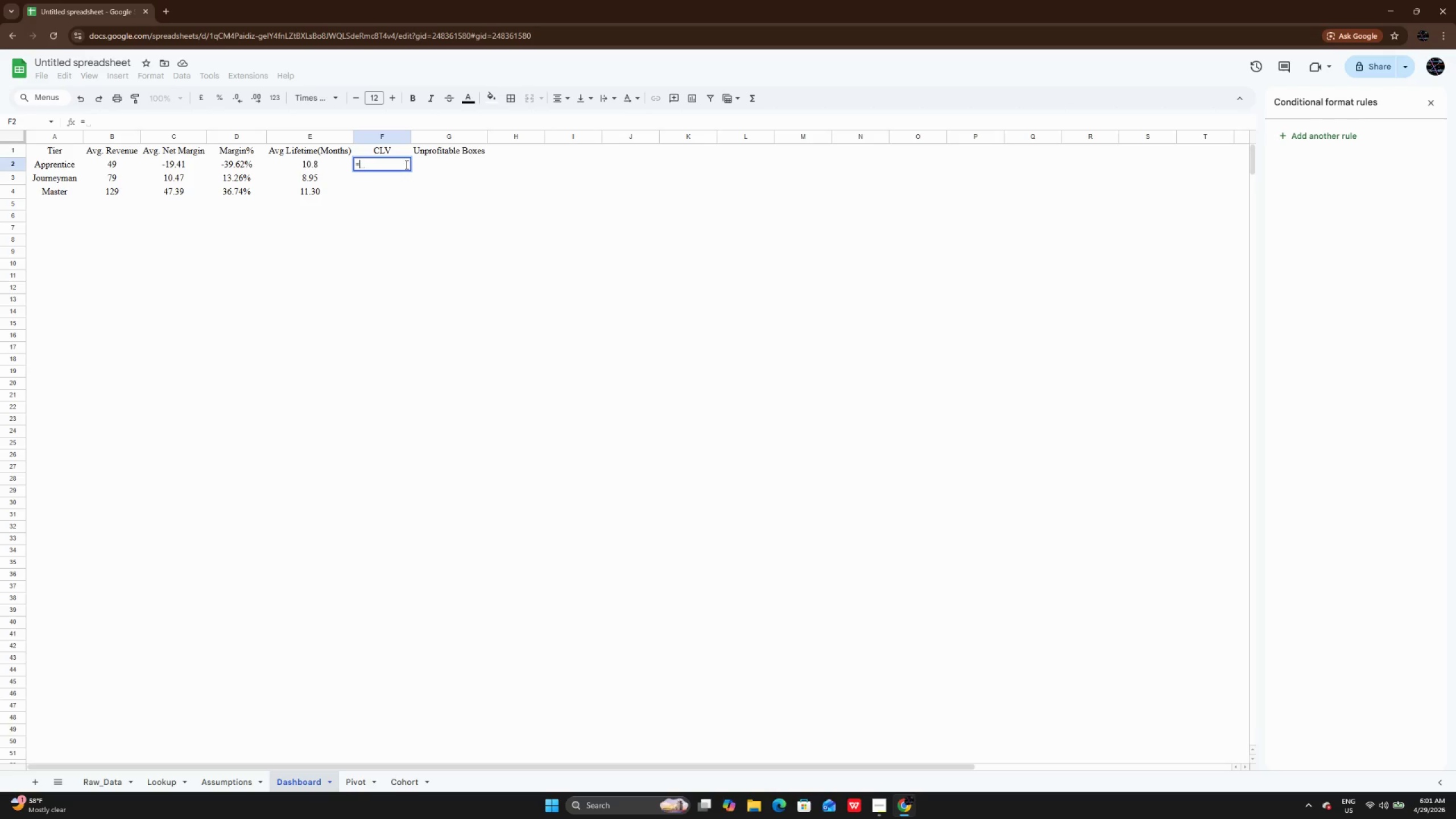 
type(C2*E2)
 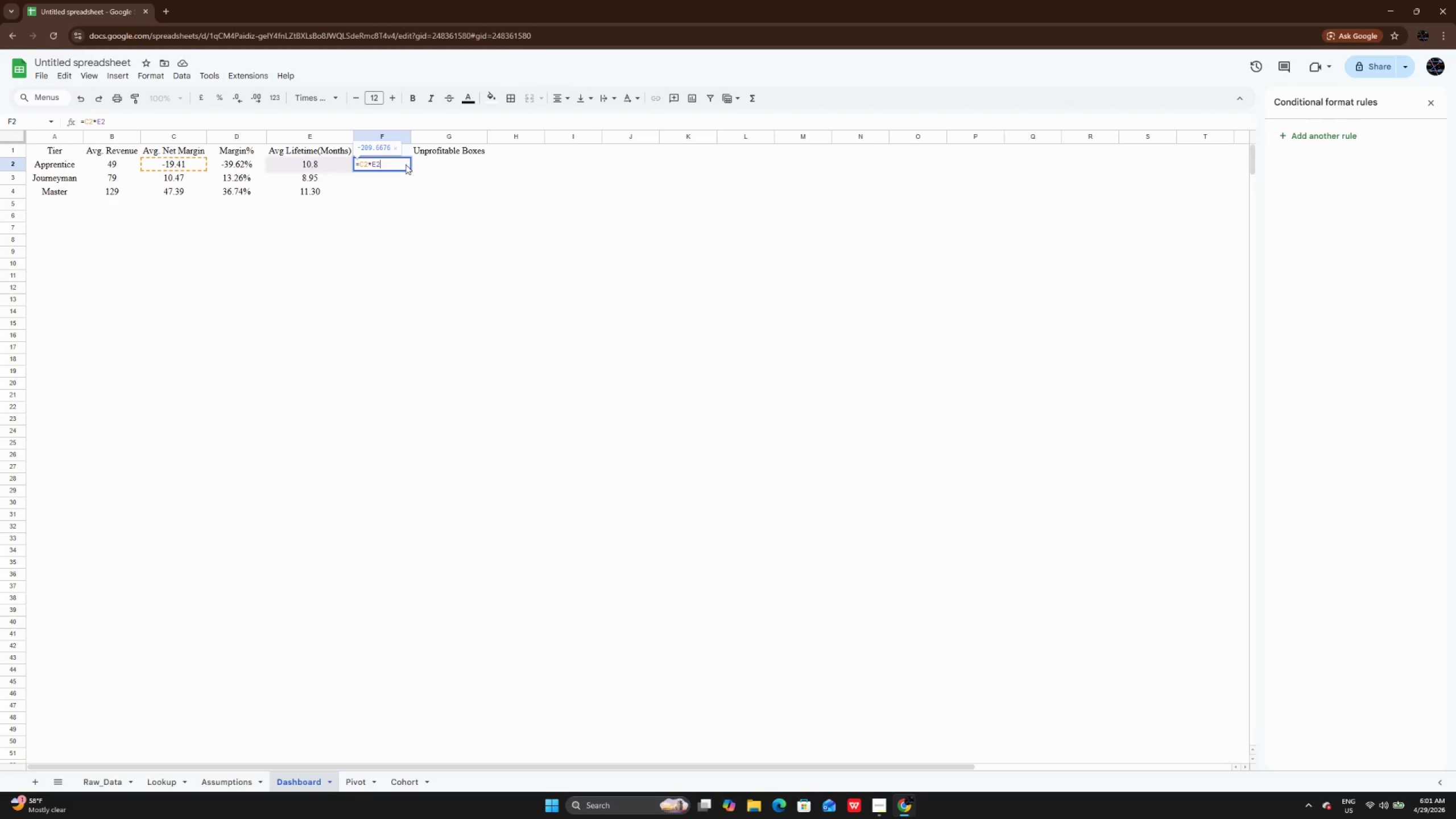 
 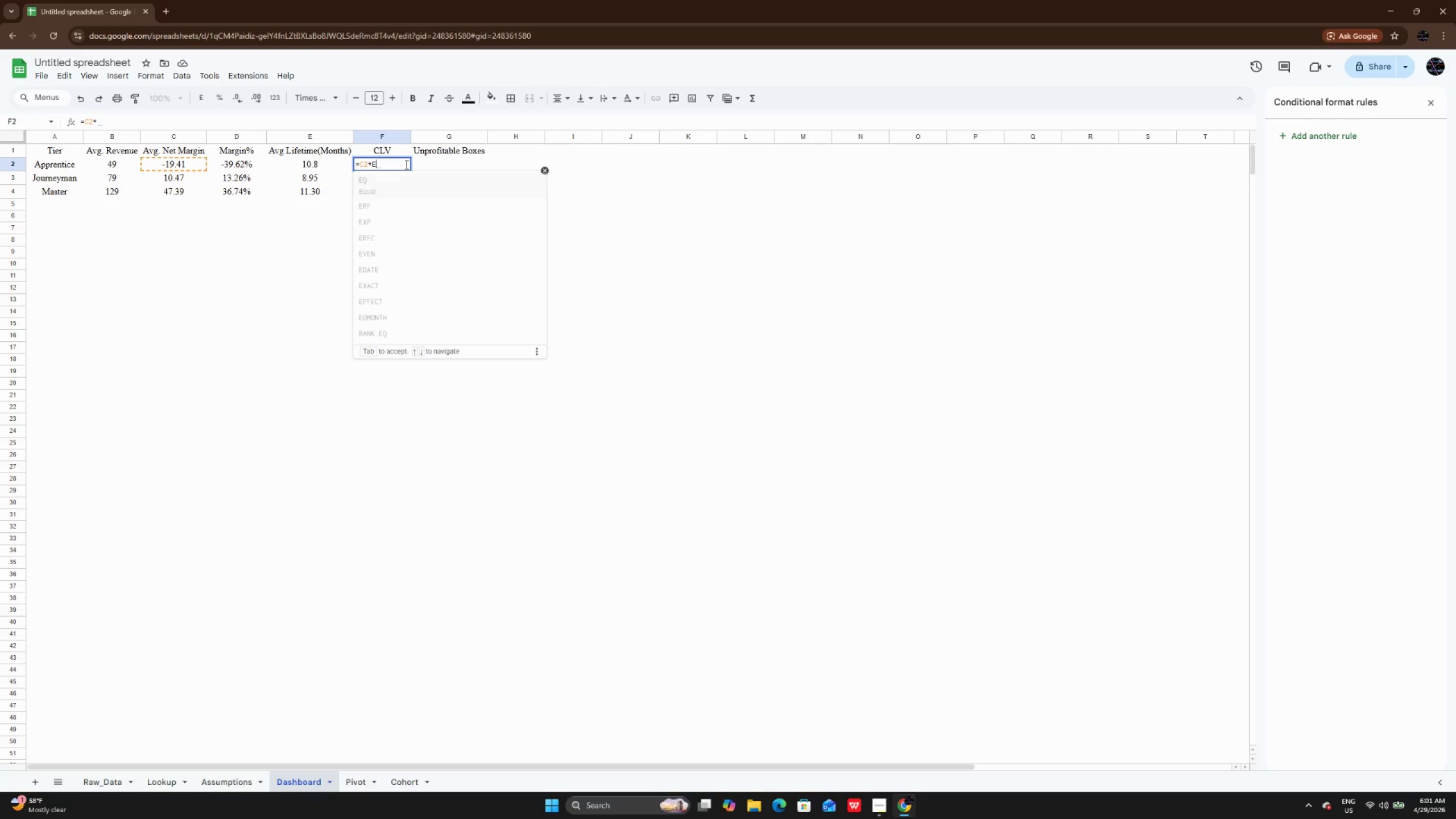 
key(Enter)
 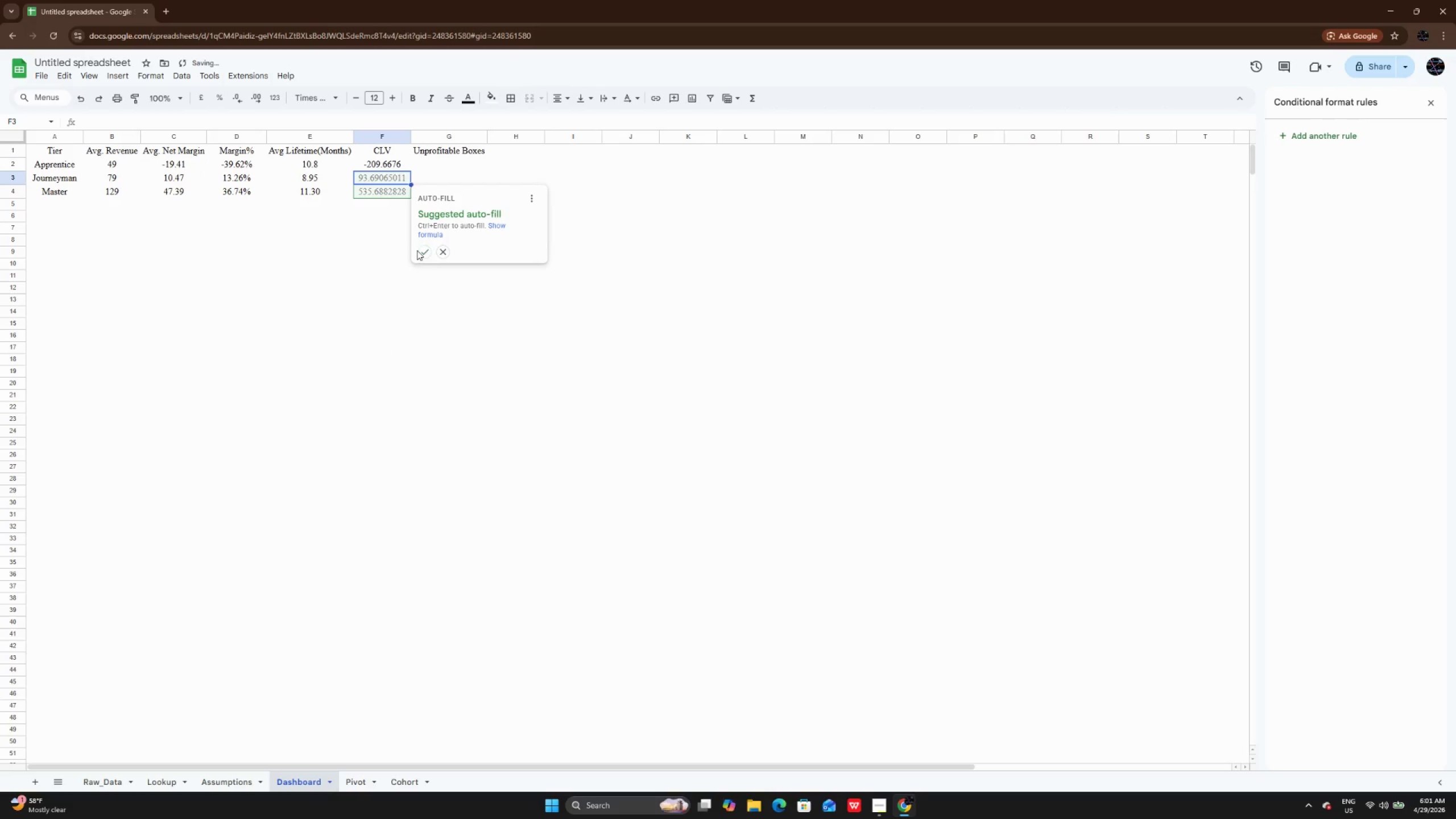 
left_click([421, 250])
 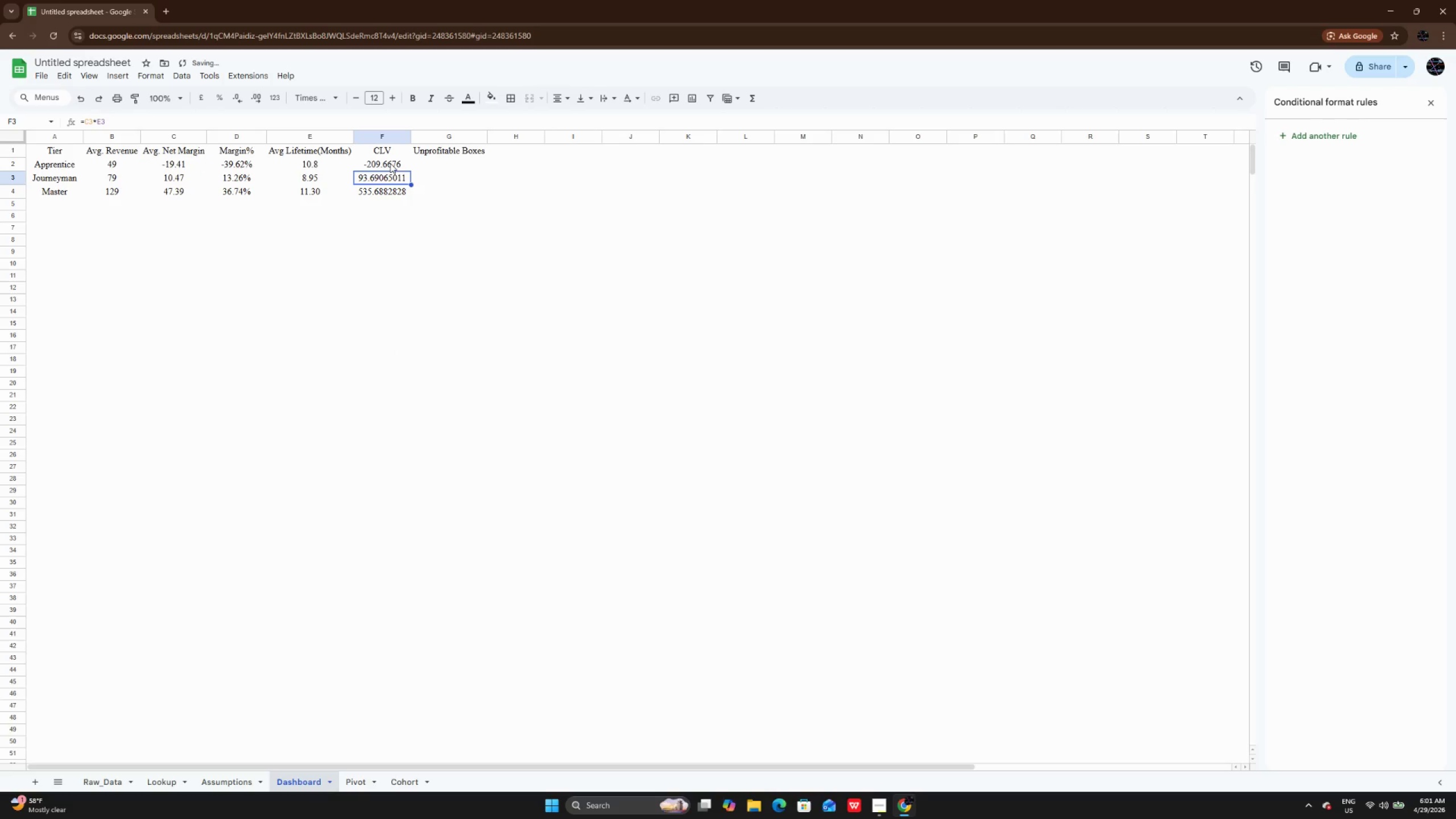 
left_click_drag(start_coordinate=[390, 163], to_coordinate=[390, 188])
 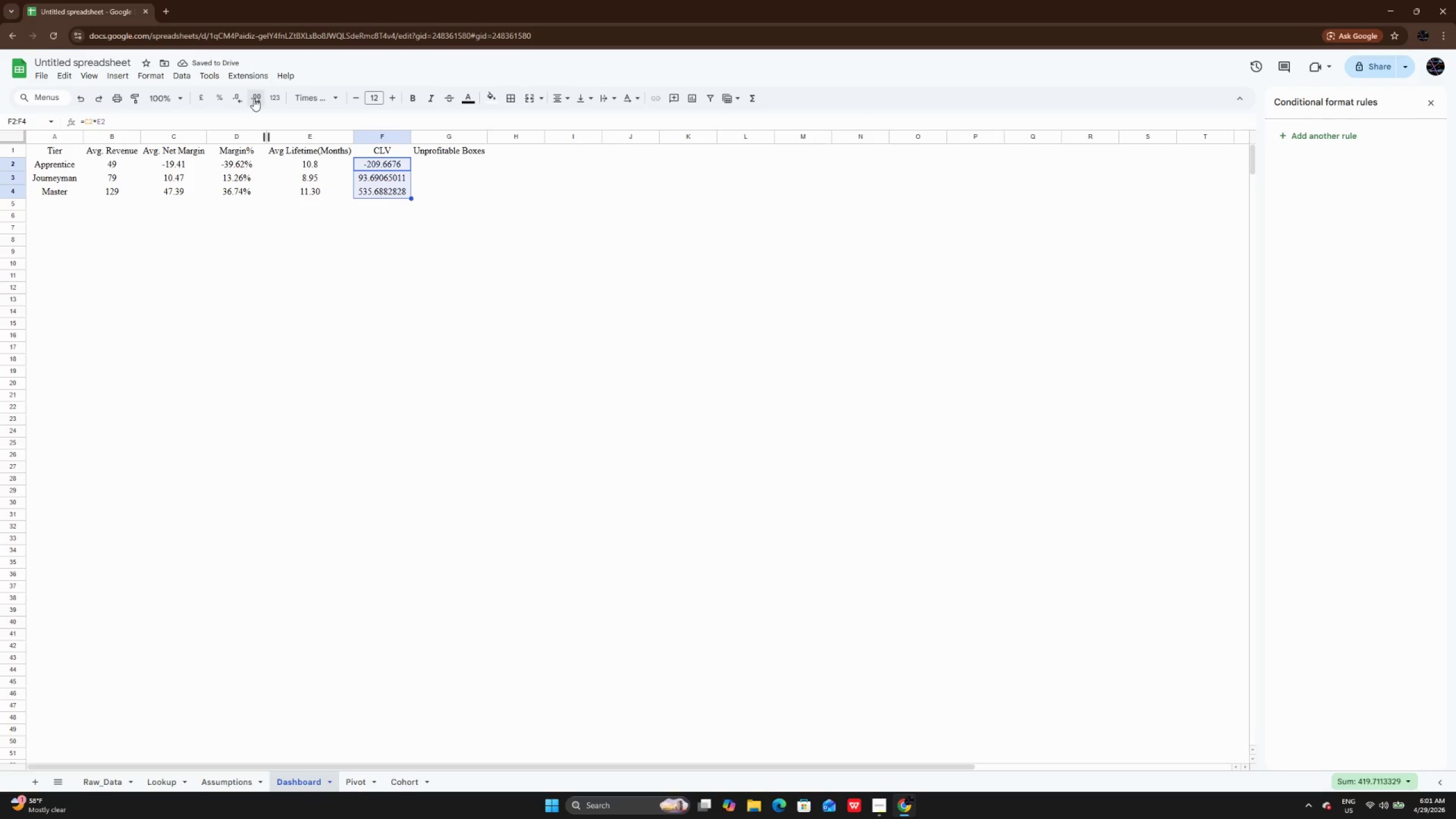 
left_click([244, 92])
 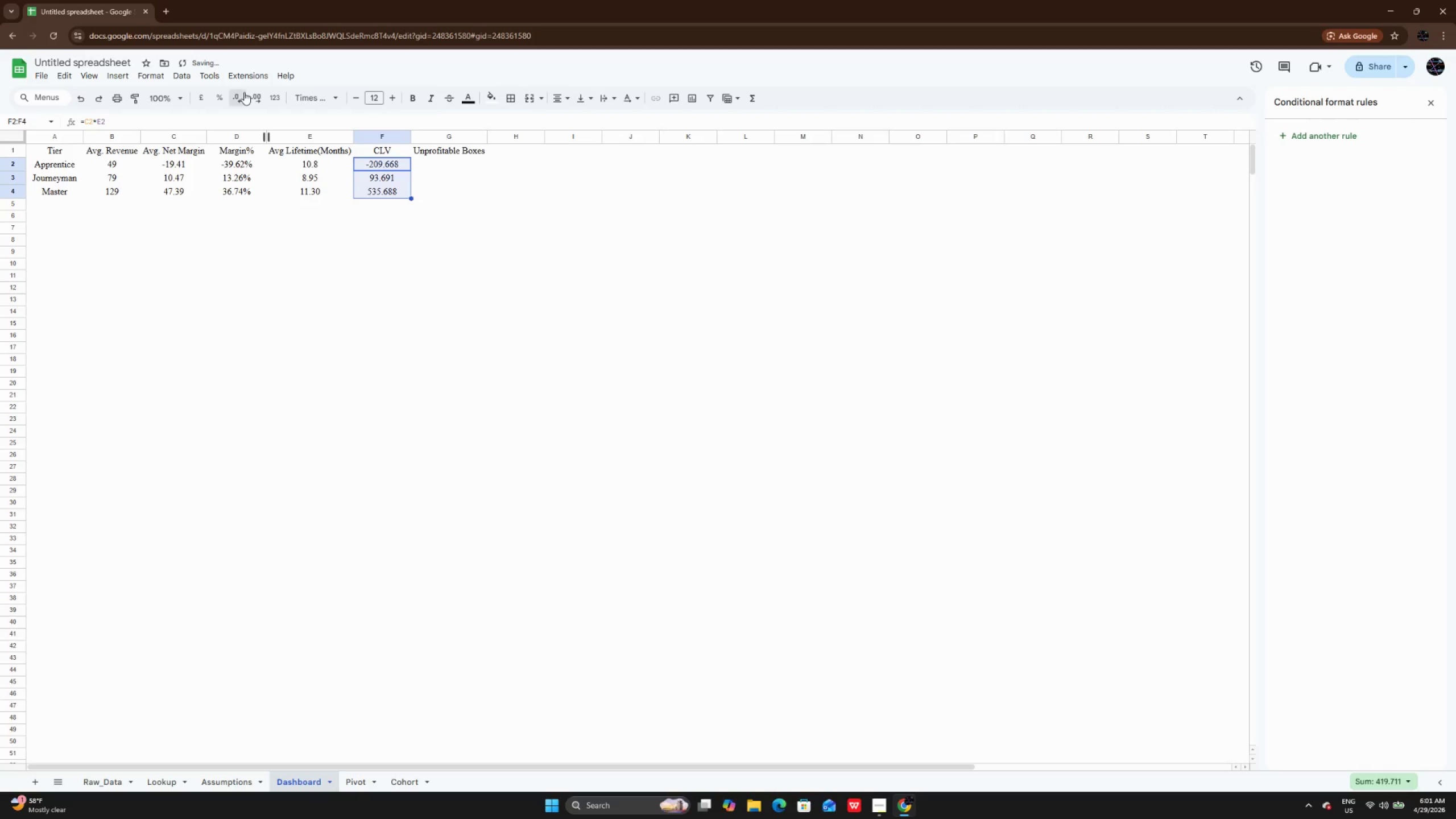 
left_click([244, 92])
 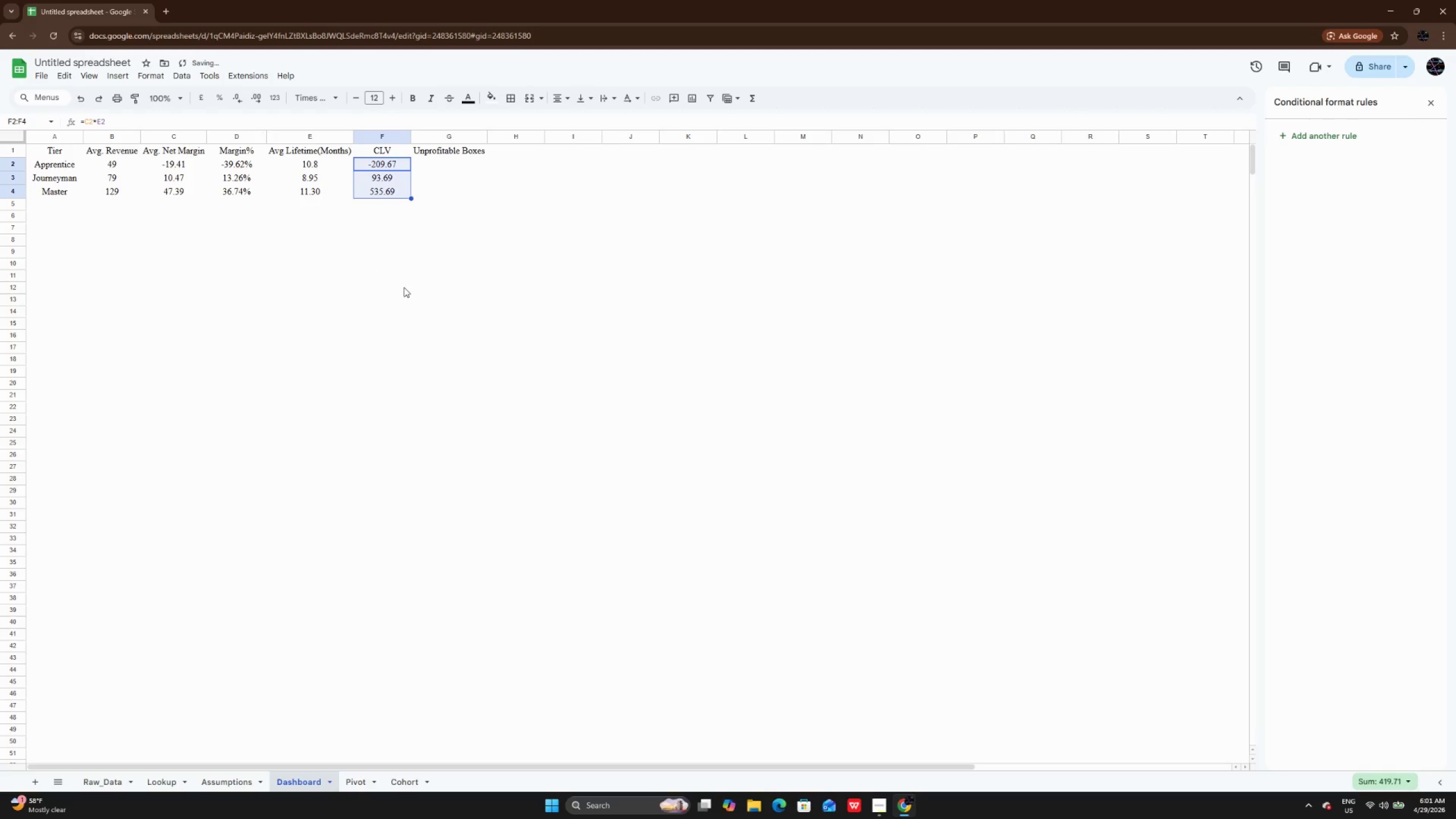 
left_click([404, 287])
 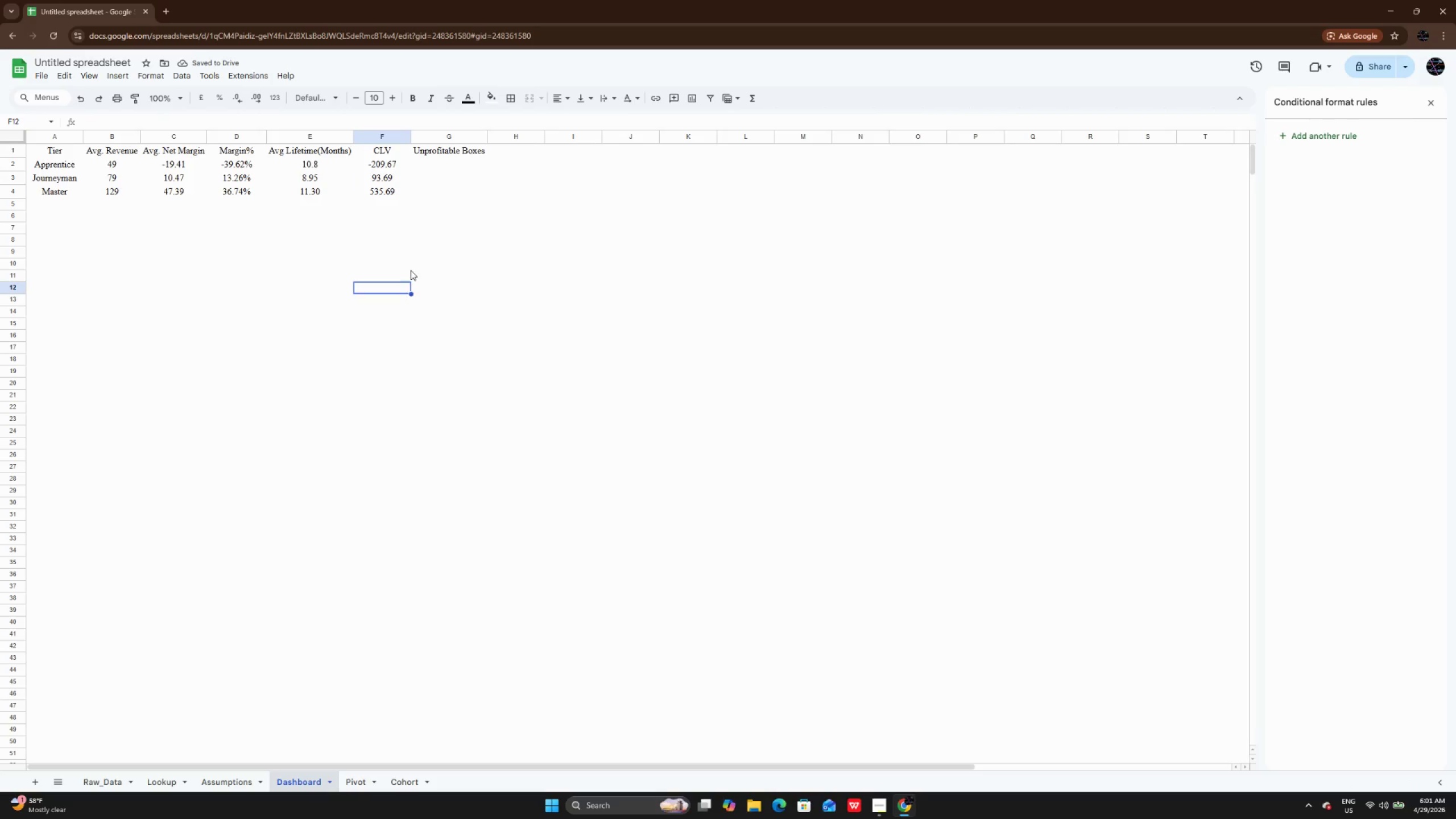 
left_click([460, 158])
 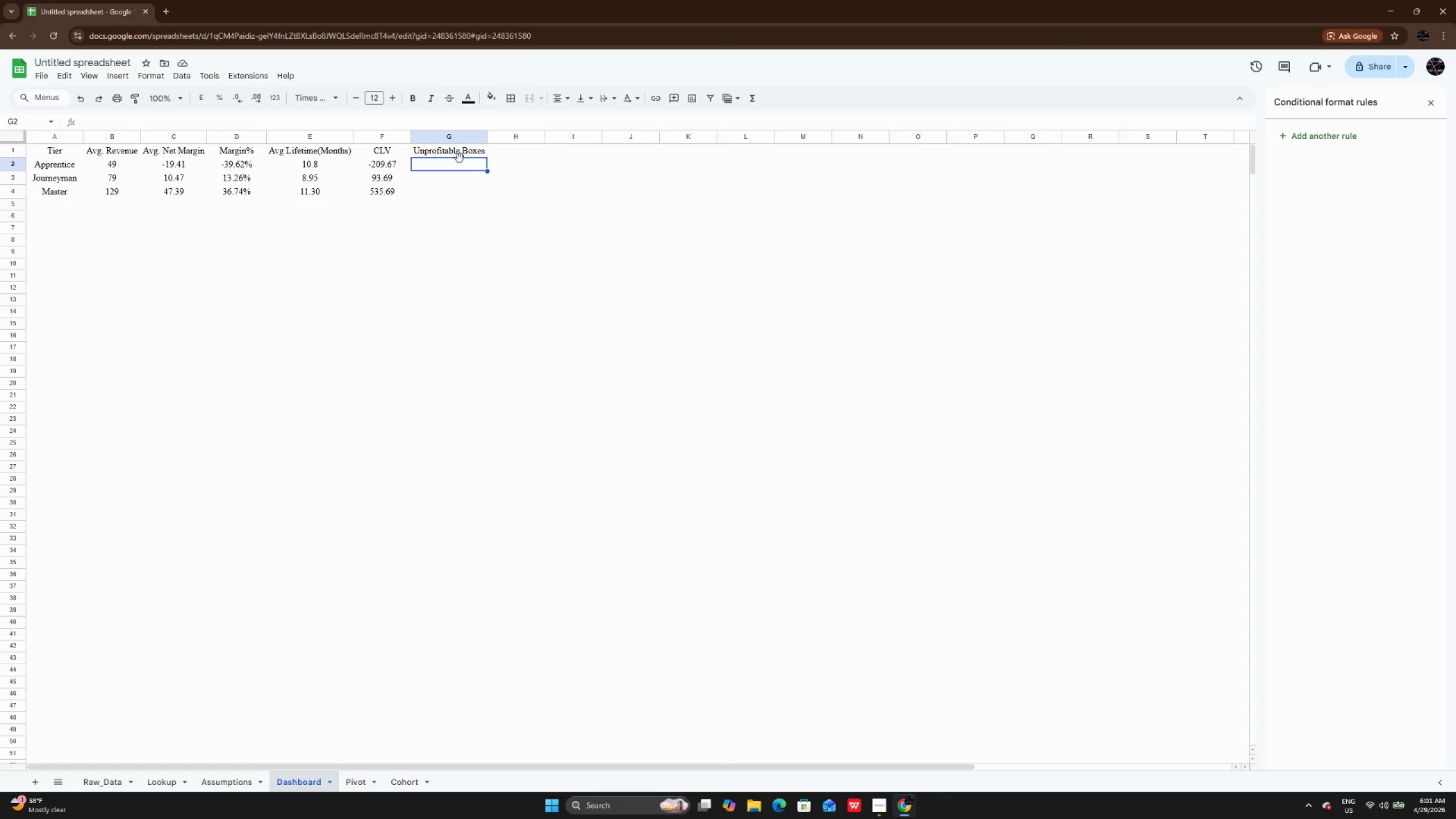 
double_click([460, 158])
 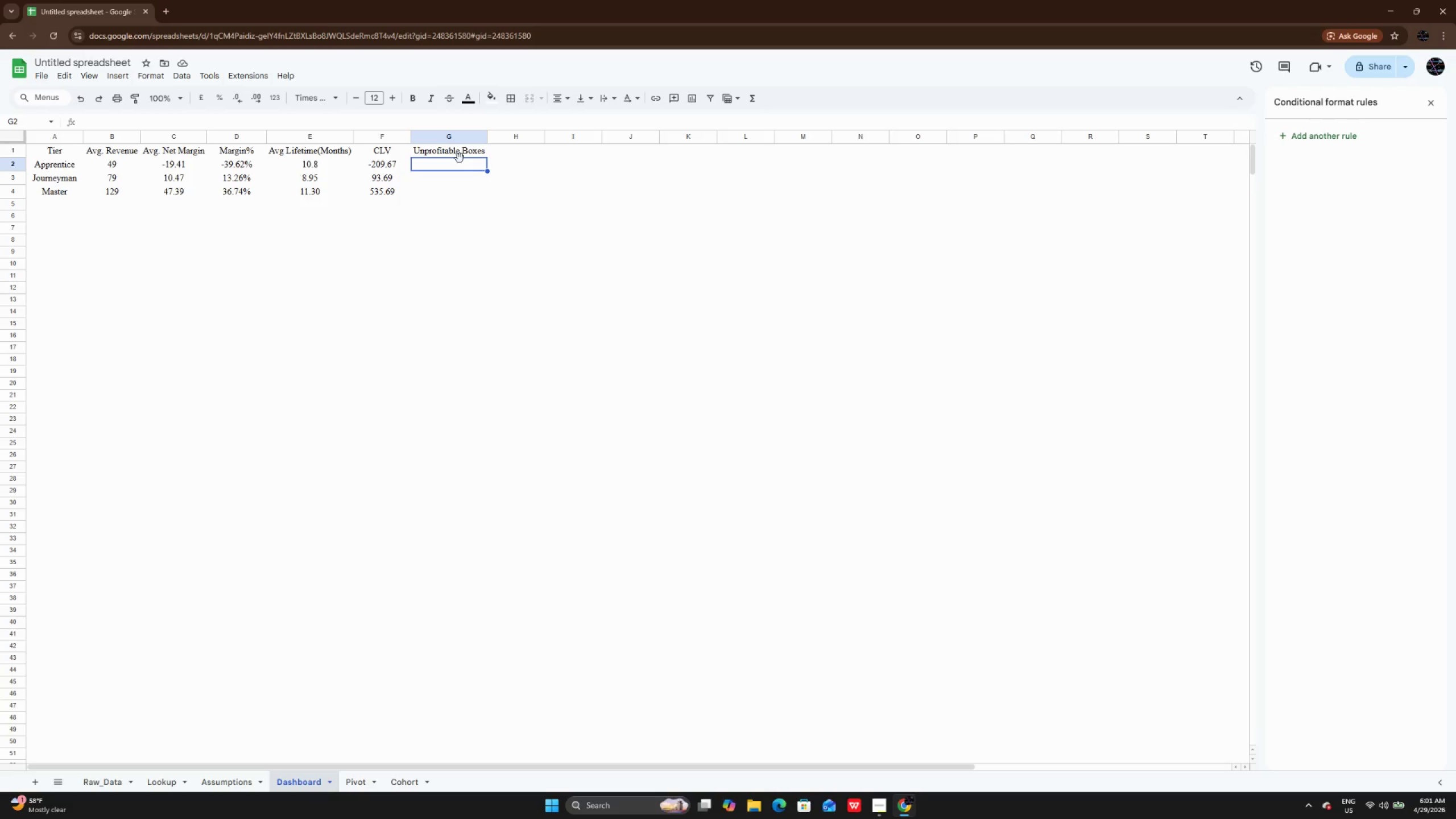 
key(Equal)
 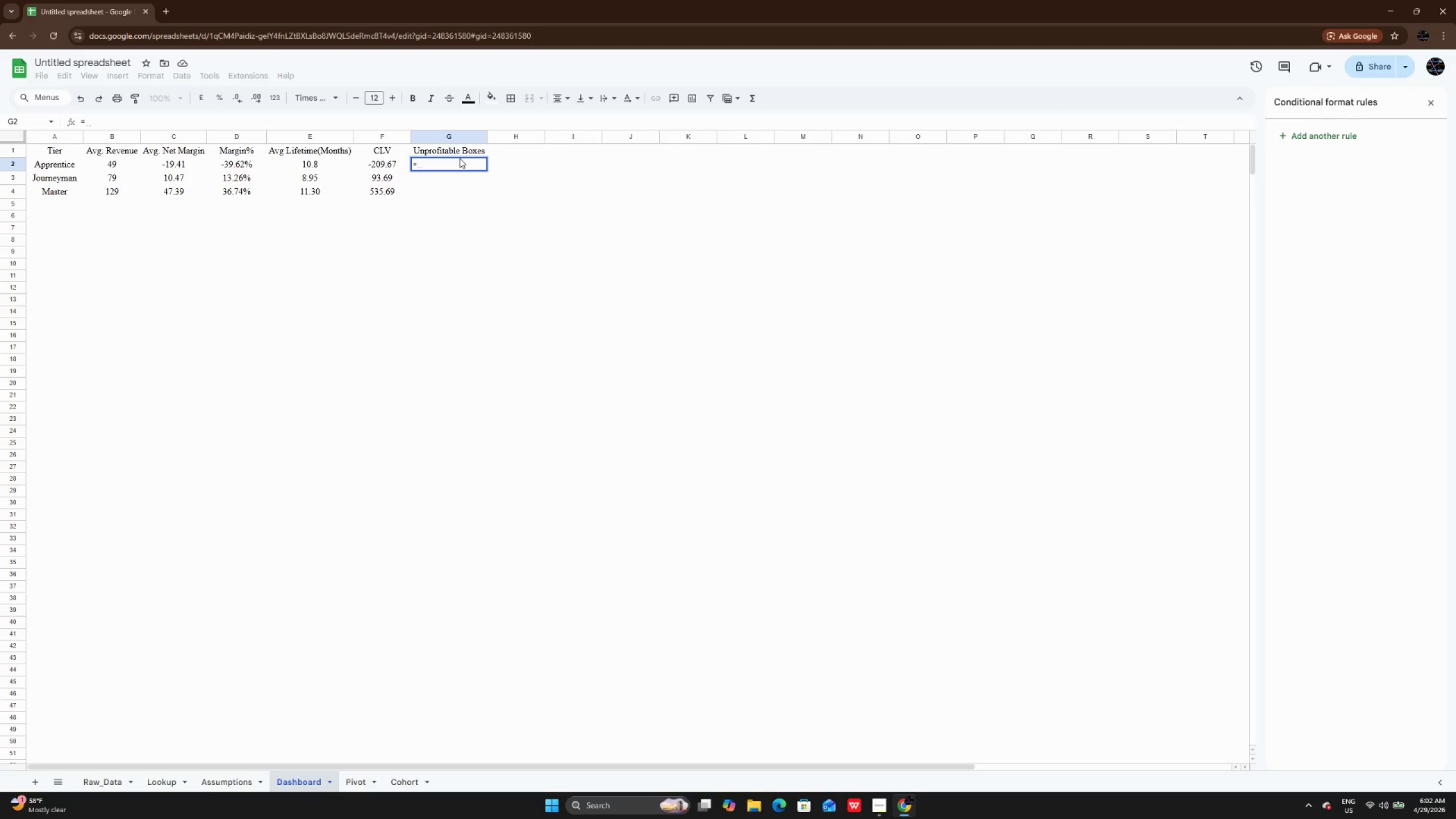 
wait(13.08)
 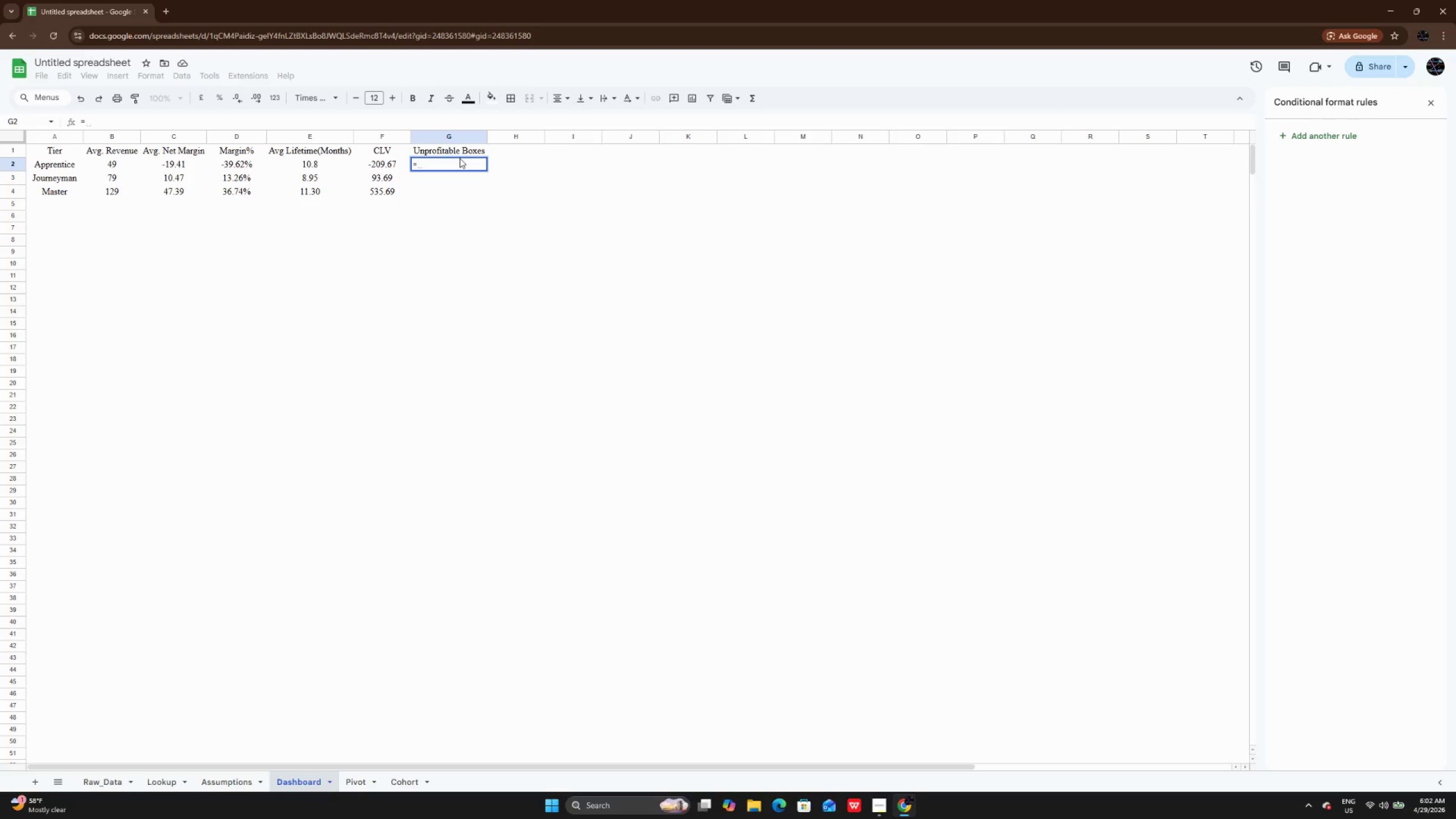 
type(COUNTIFS(Raw_Data!B:B,A2,RA)
key(Backspace)
type(aw)
 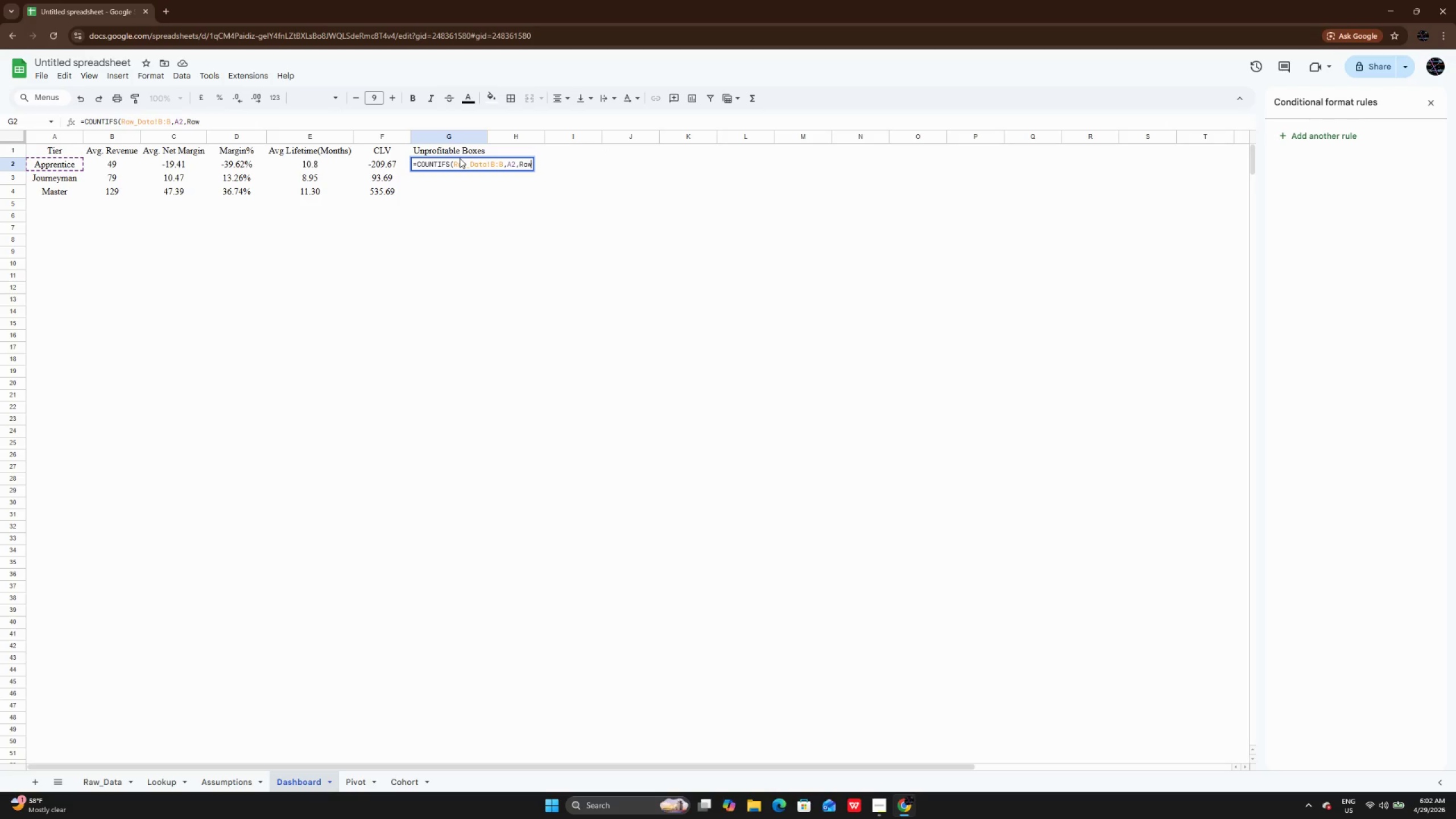 
type(_Data!L:L,"")
 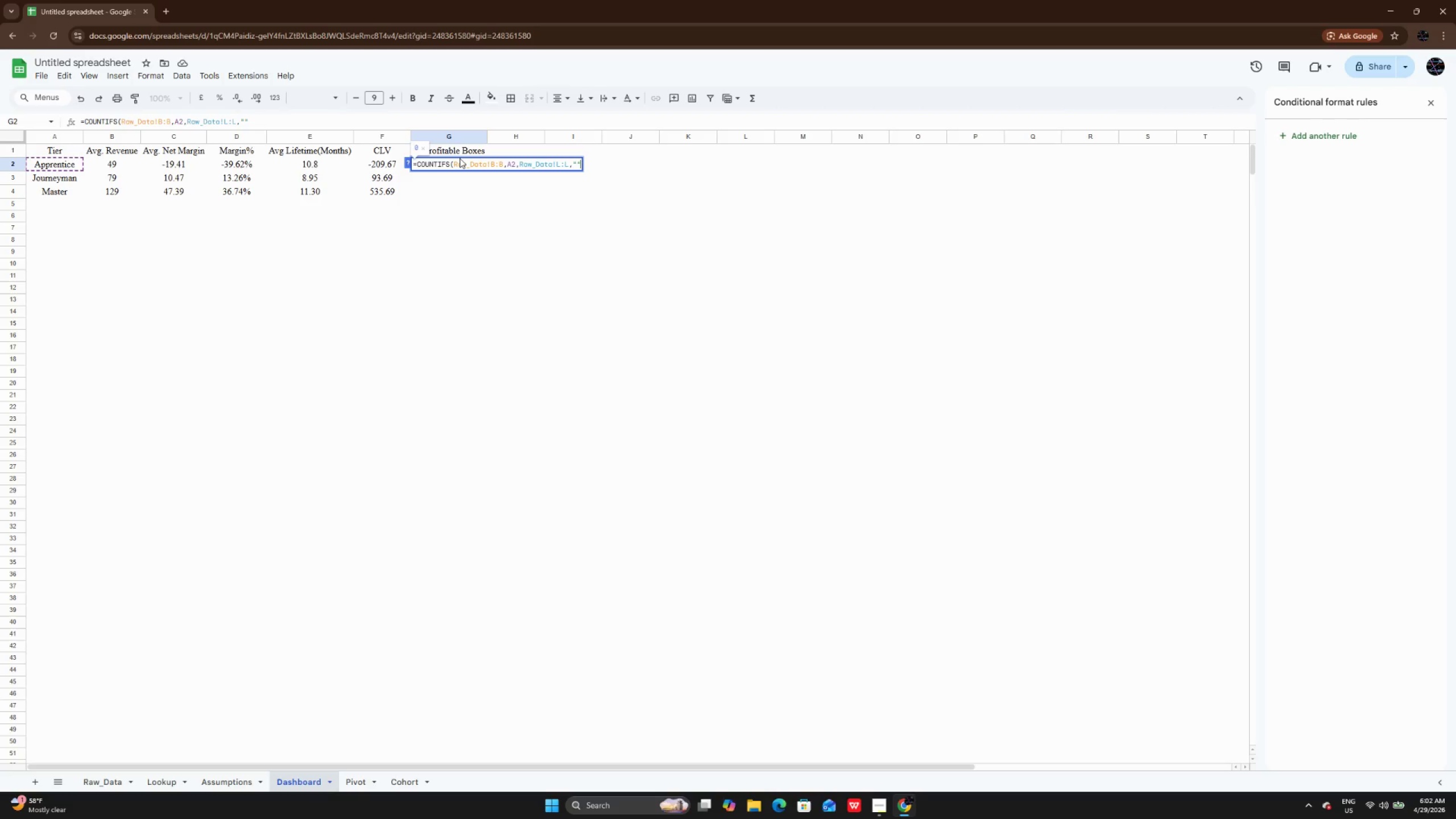 
key(ArrowLeft)
 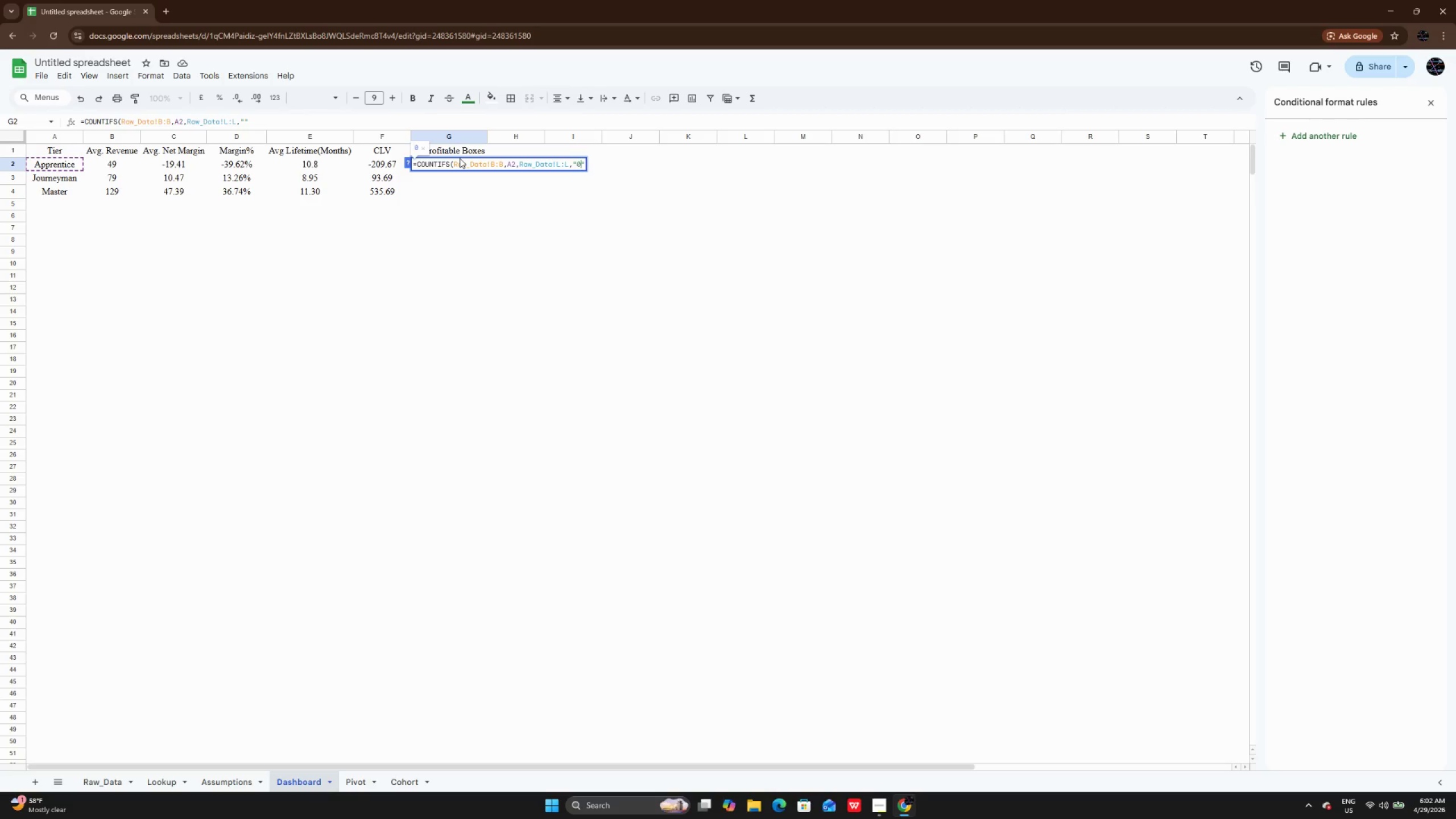 
key(0)
 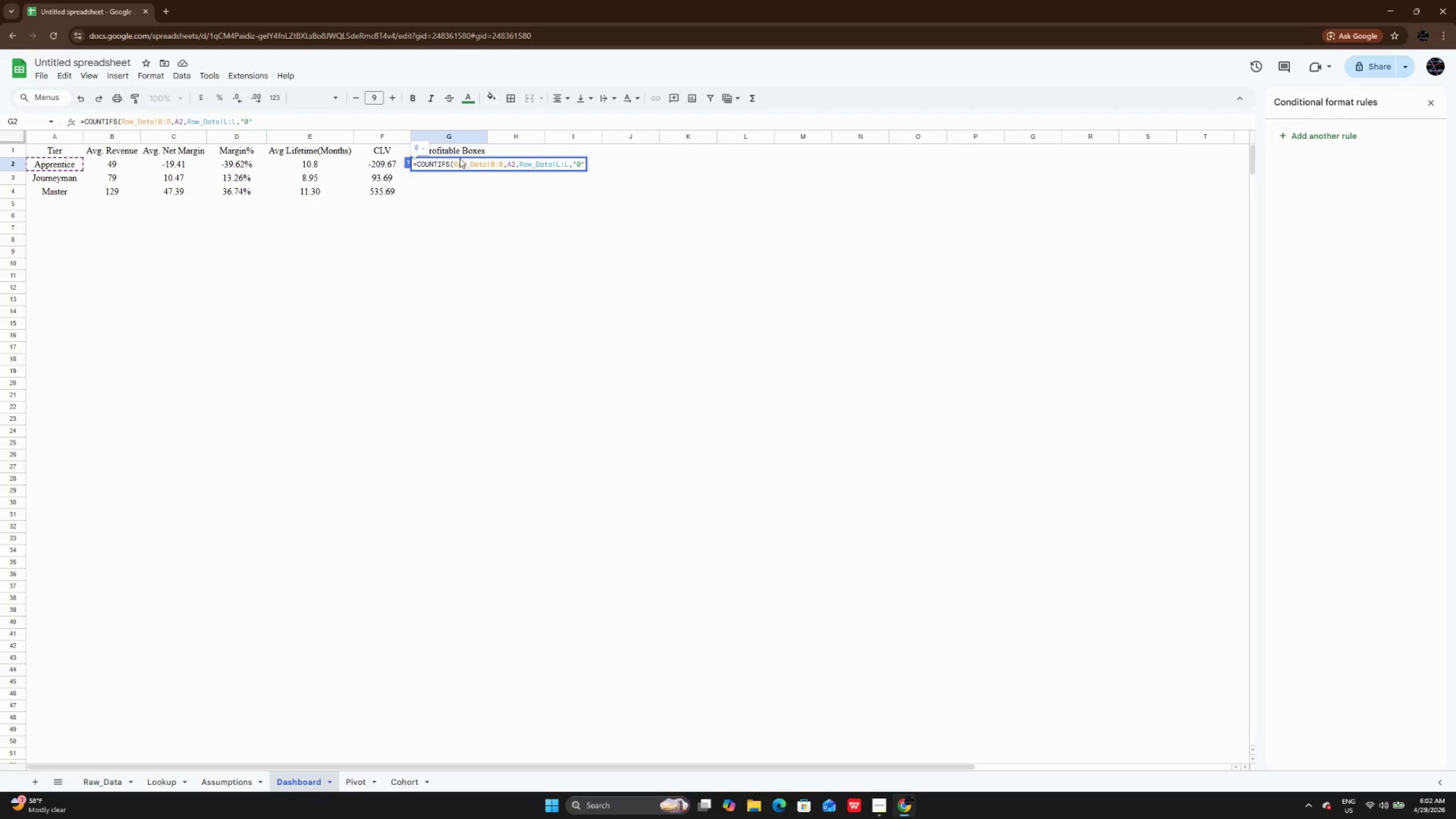 
hold_key(key=ShiftRight, duration=0.42)
 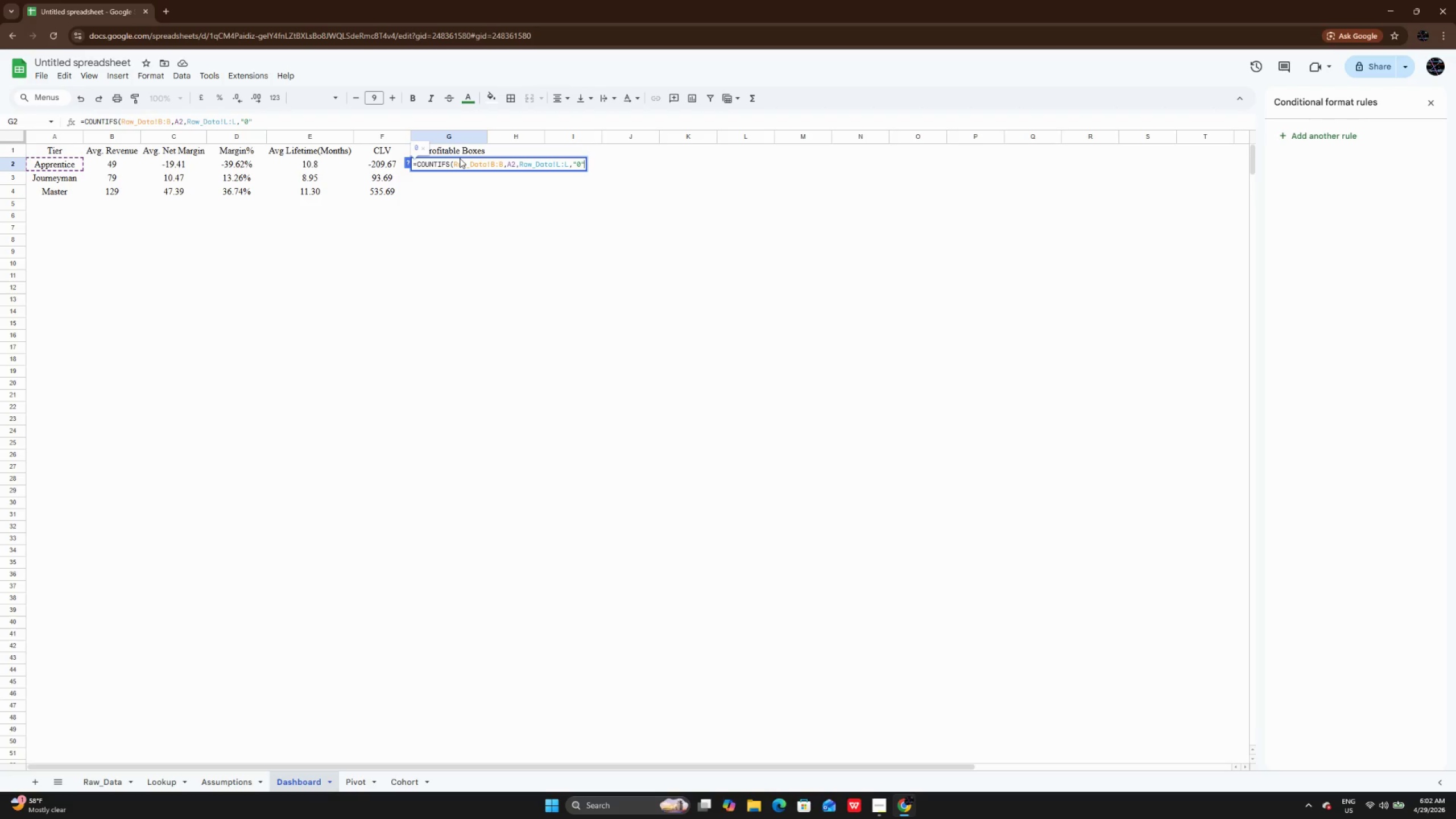 
key(ArrowRight)
 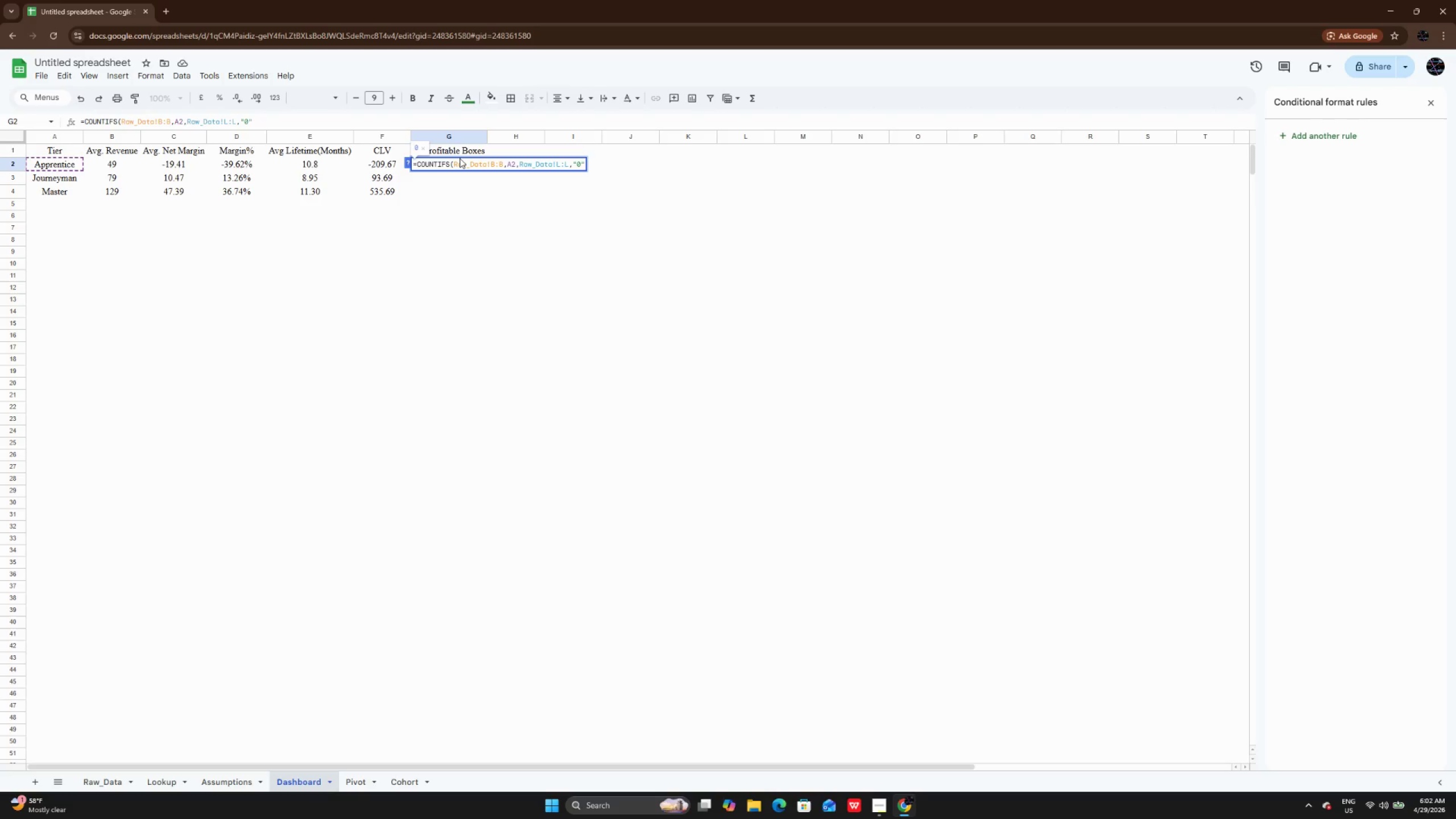 
key(Shift+0)
 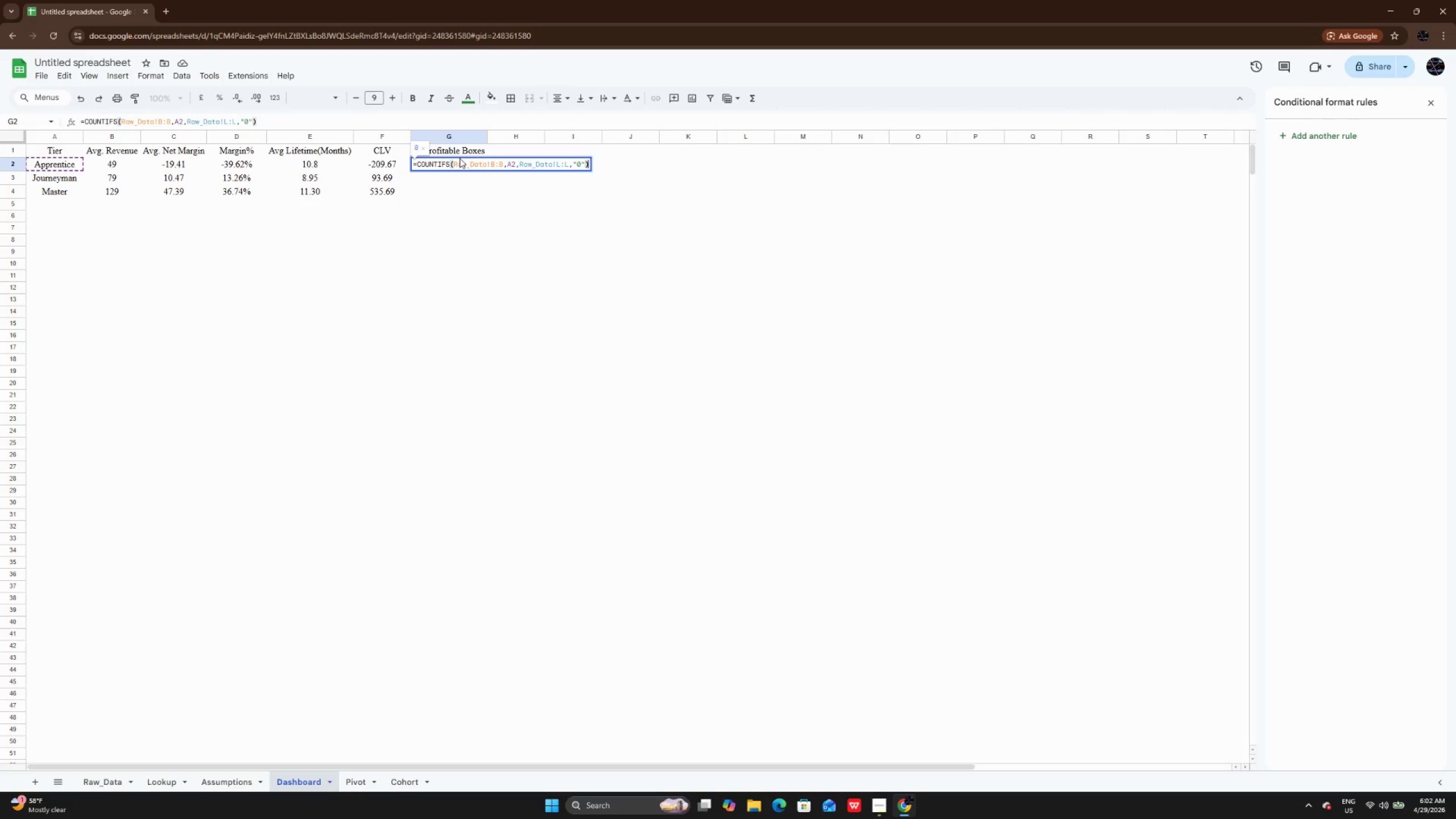 
key(Enter)
 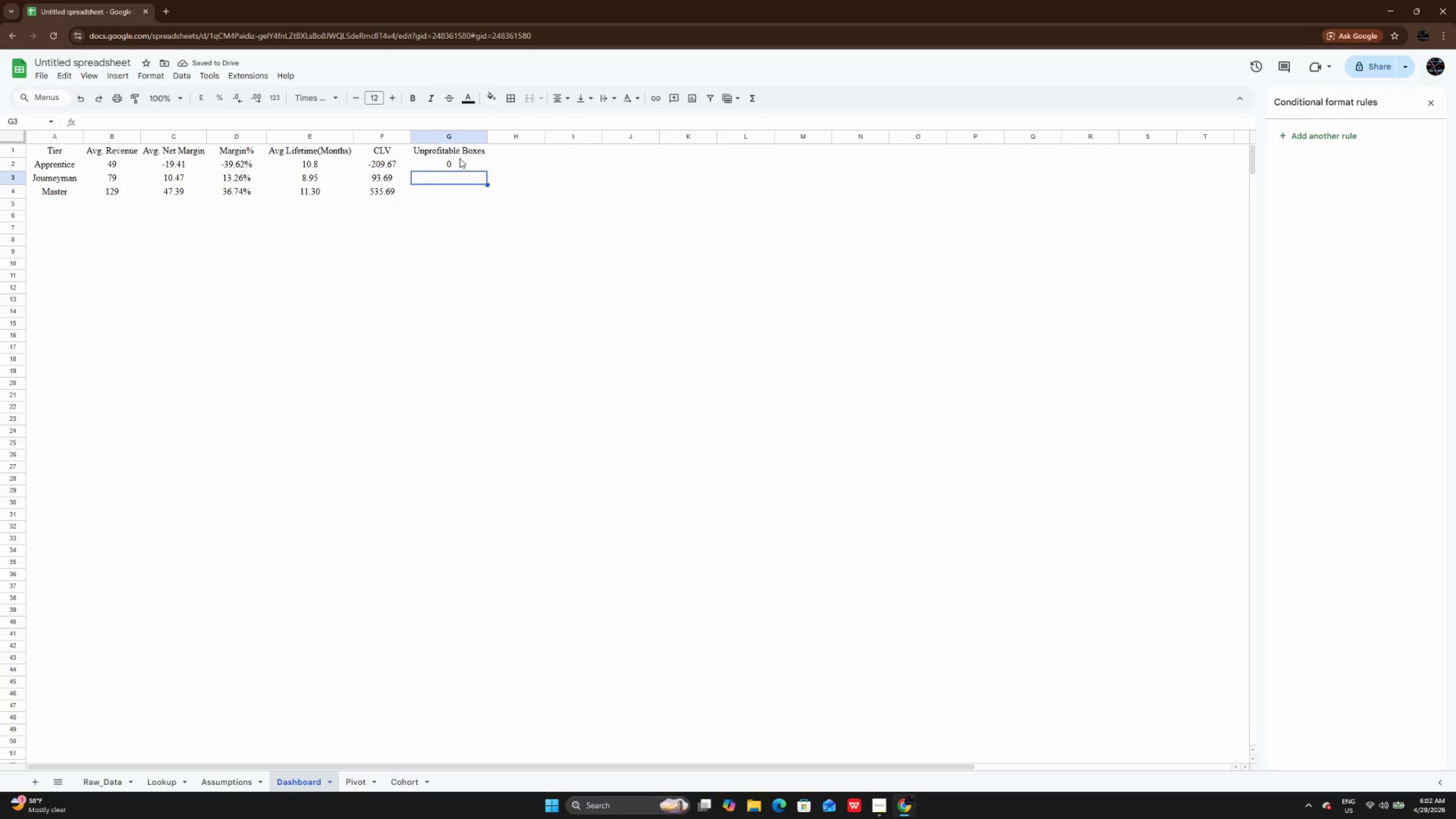 
left_click([460, 158])
 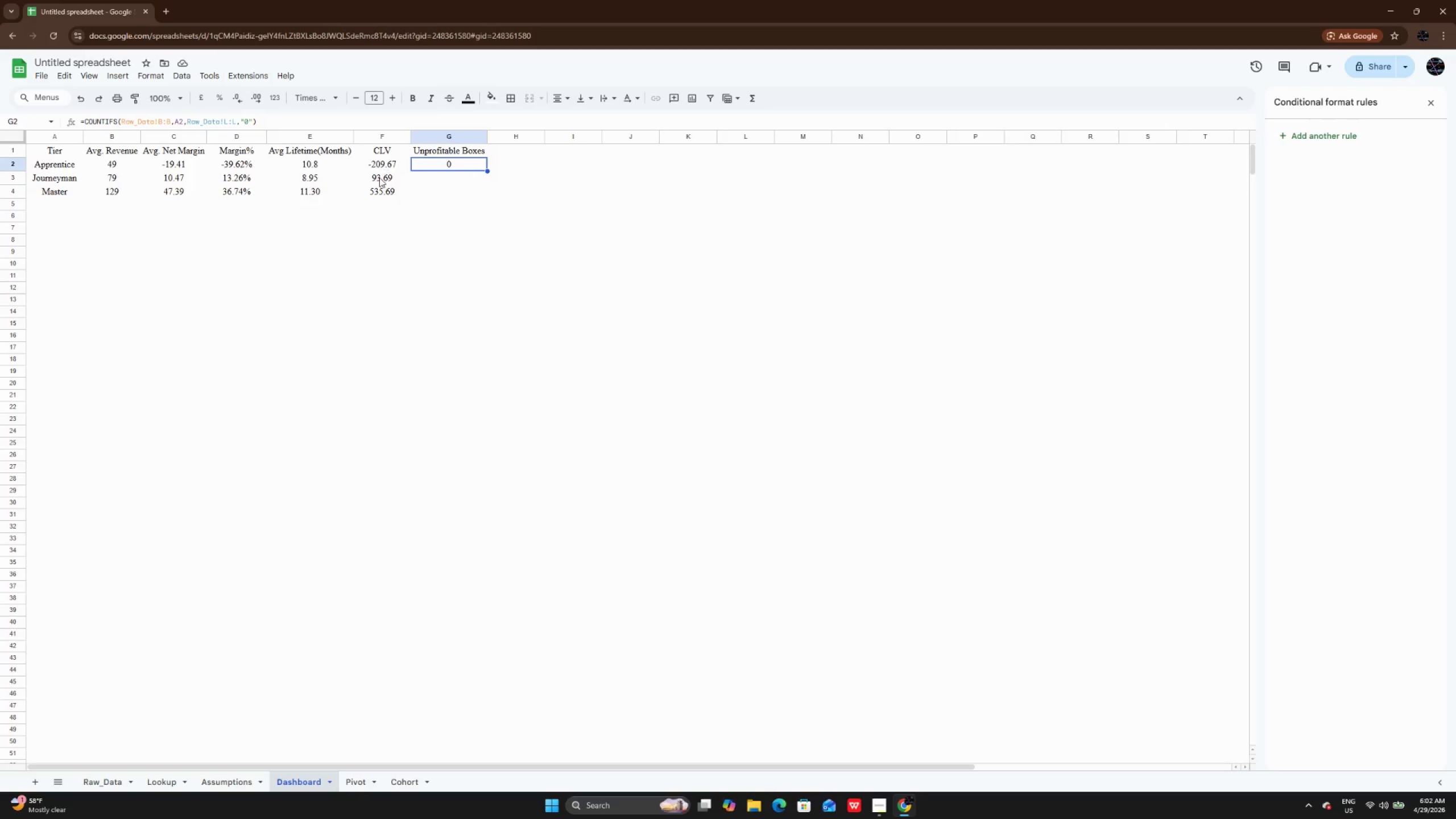 
wait(6.7)
 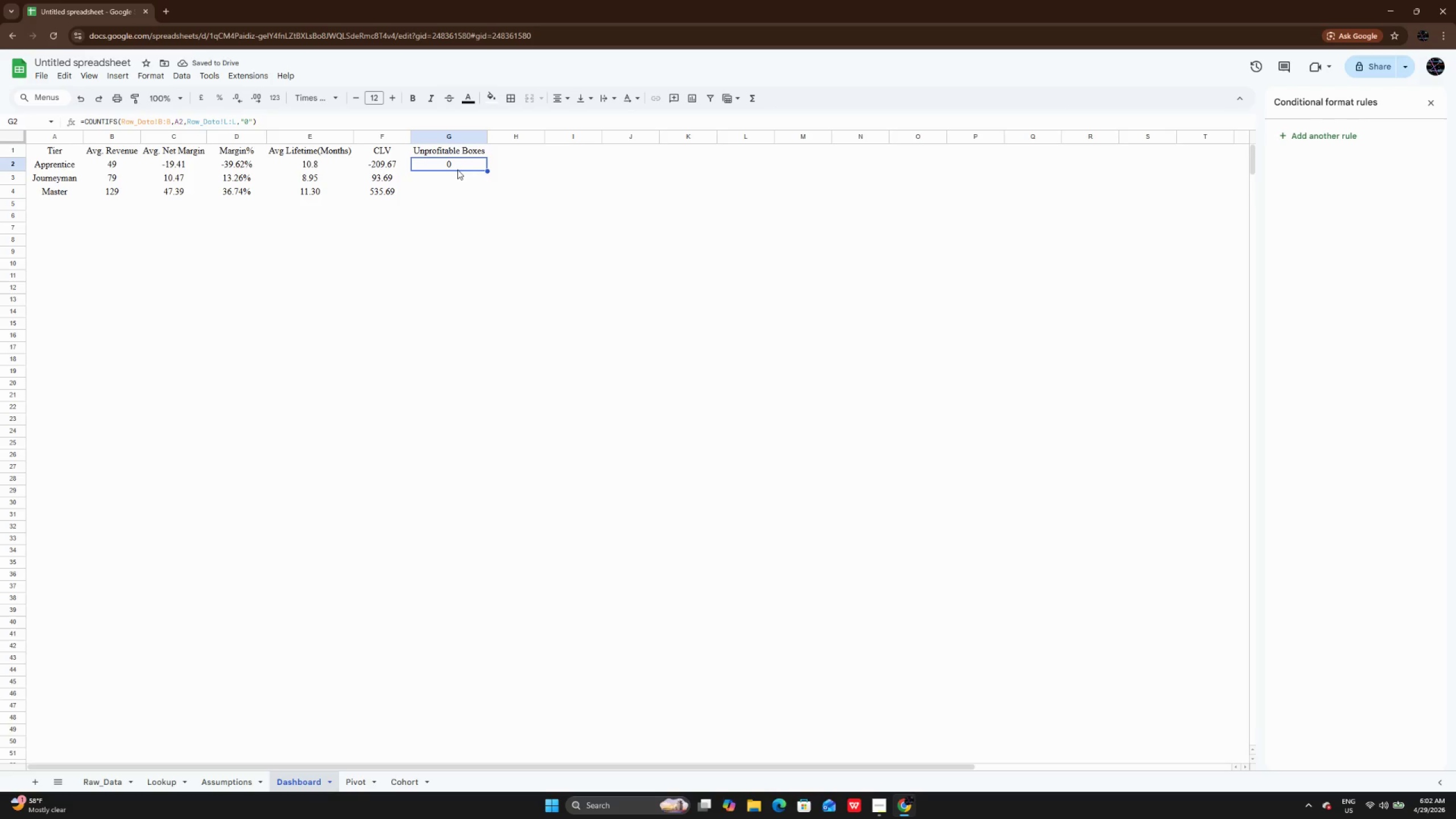 
double_click([439, 170])
 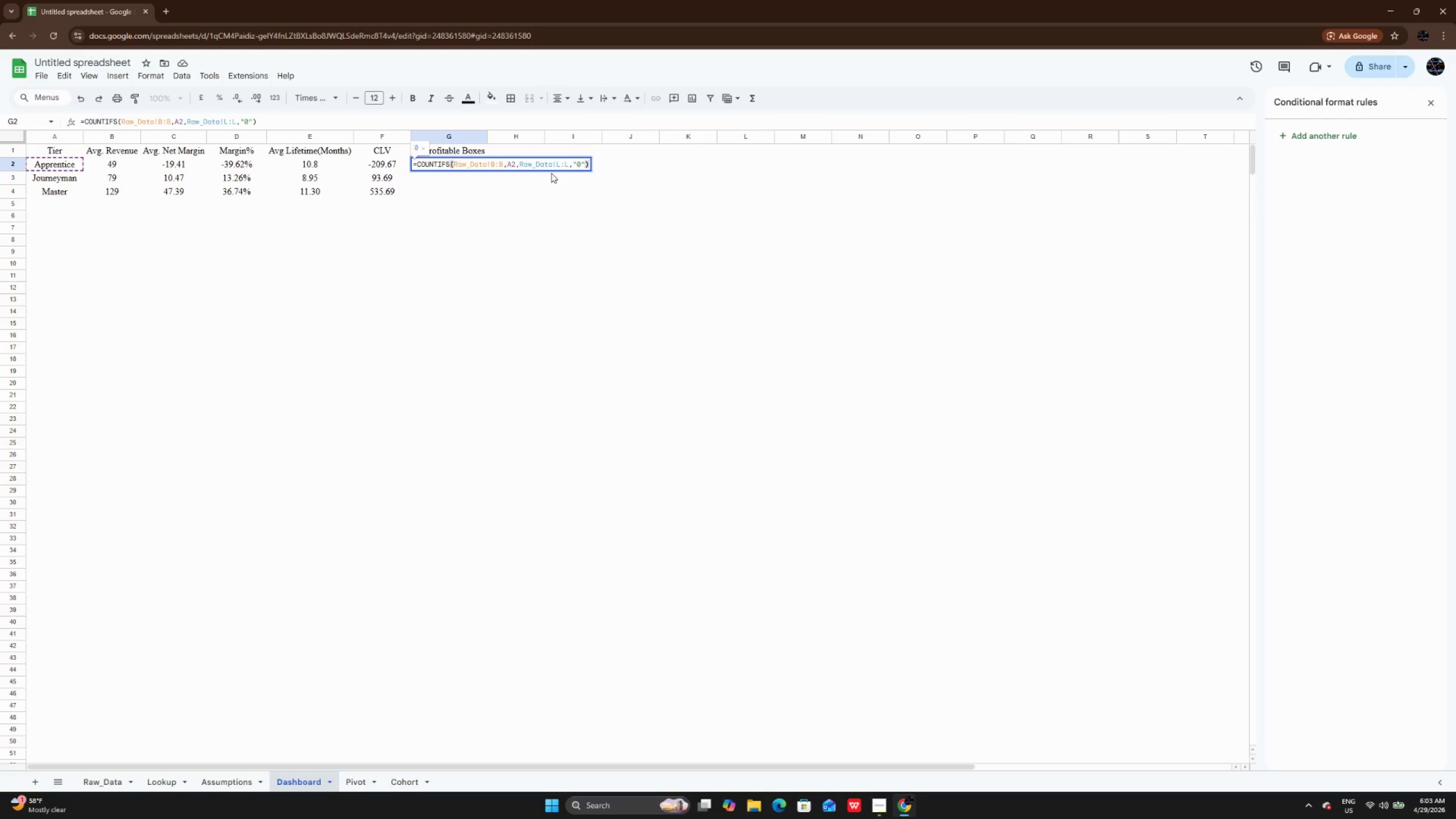 
wait(5.05)
 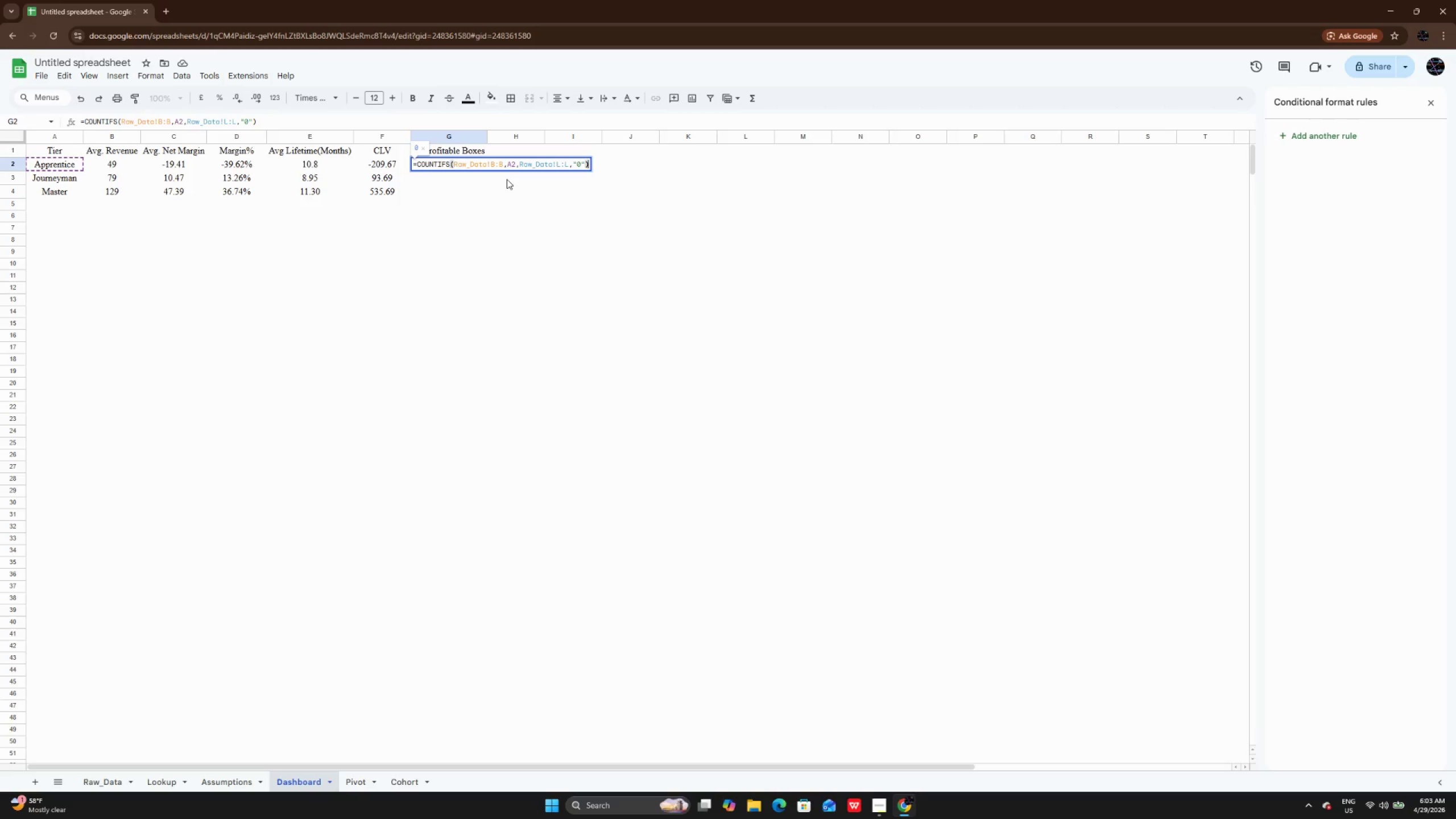 
left_click([596, 163])
 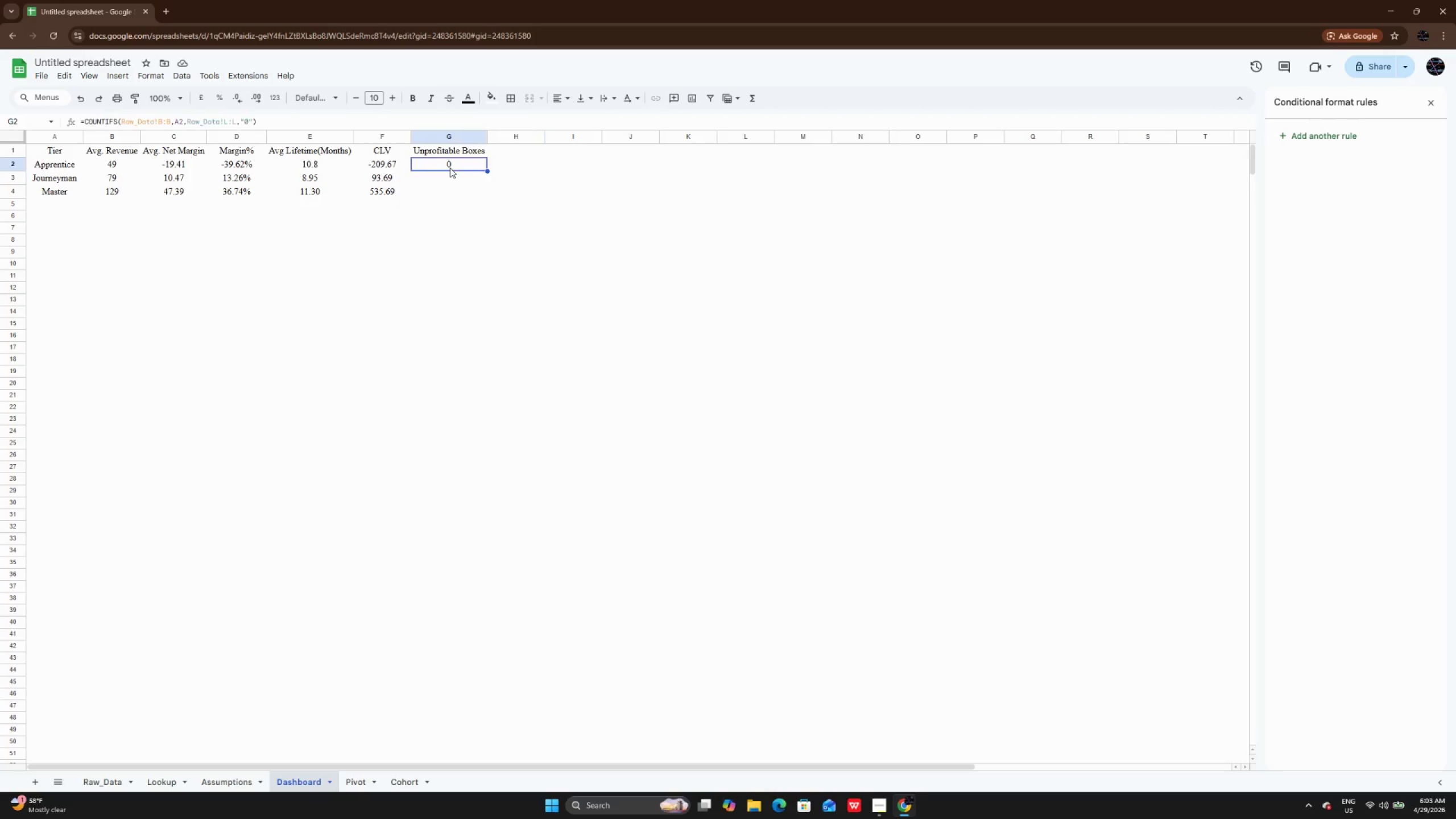 
double_click([450, 168])
 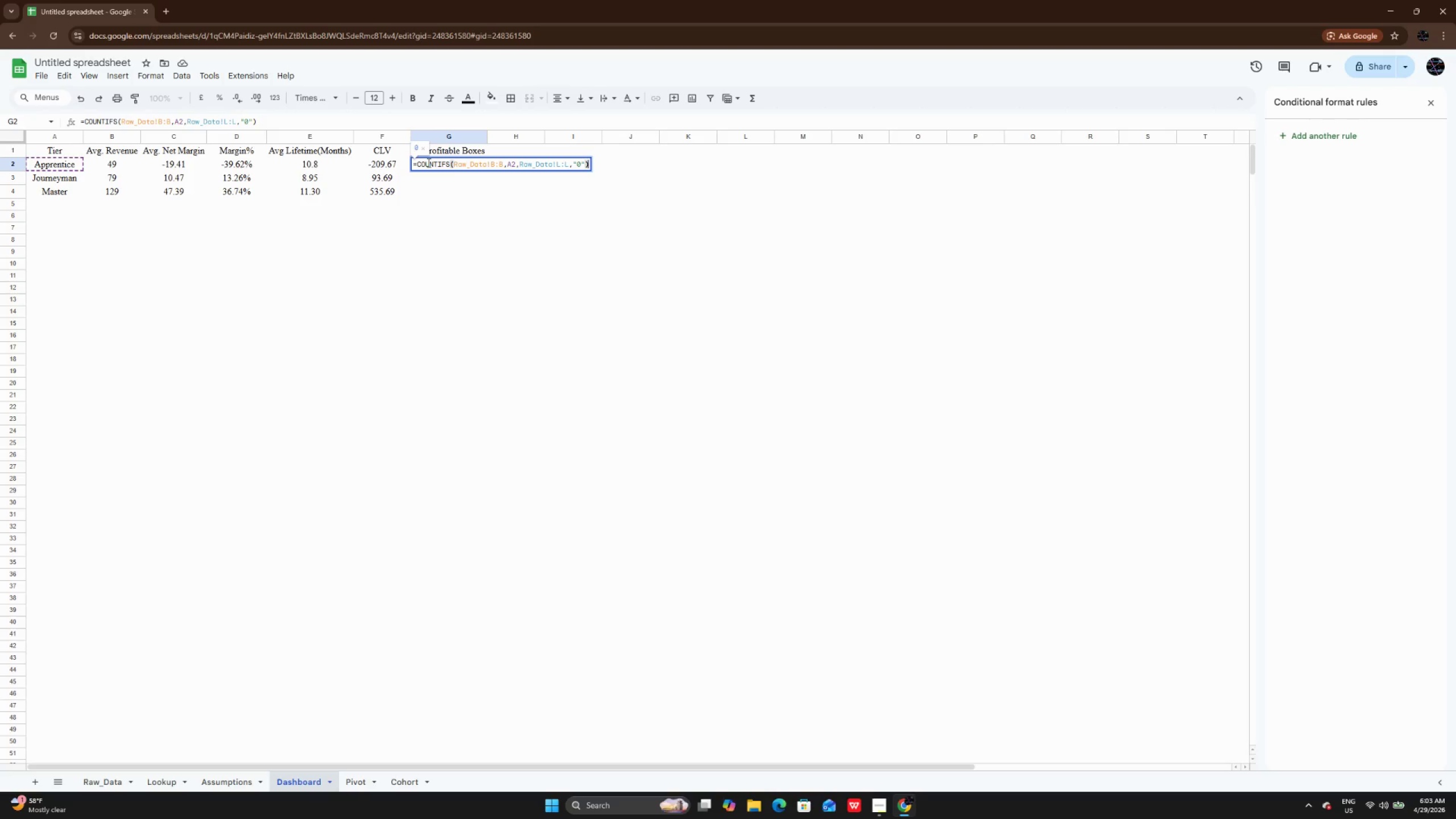 
wait(8.55)
 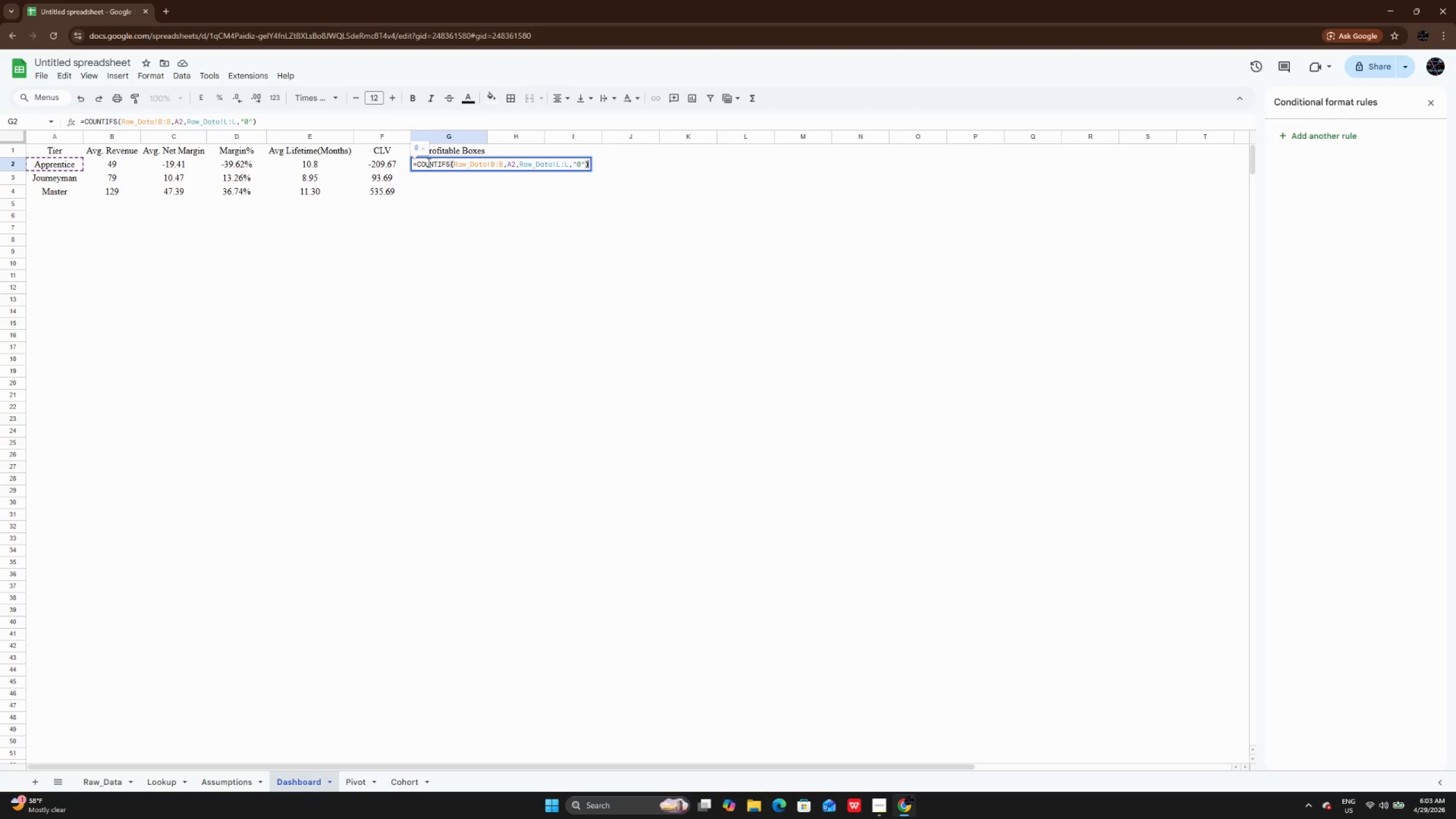 
key(Backspace)
 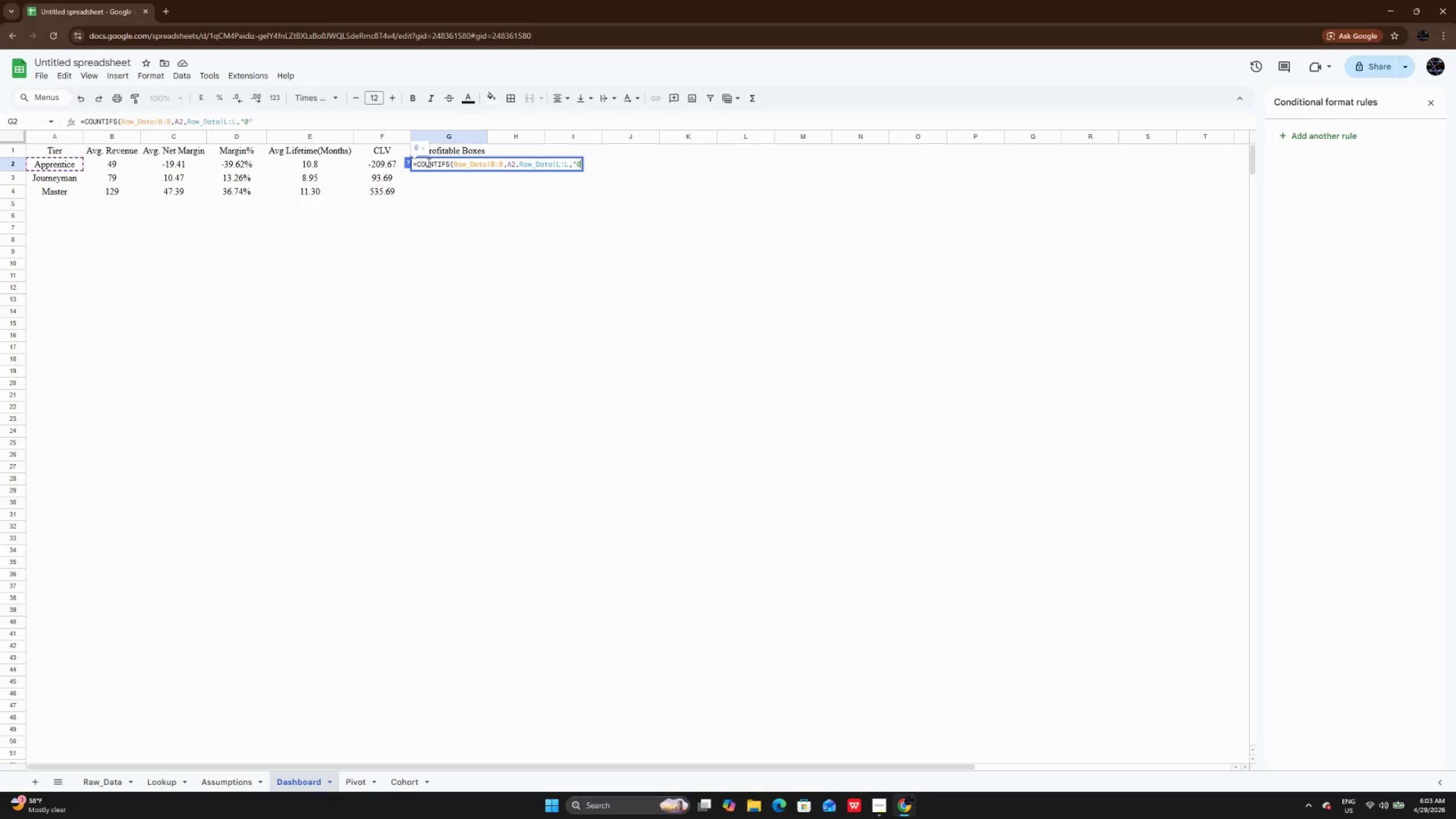 
key(Backspace)
 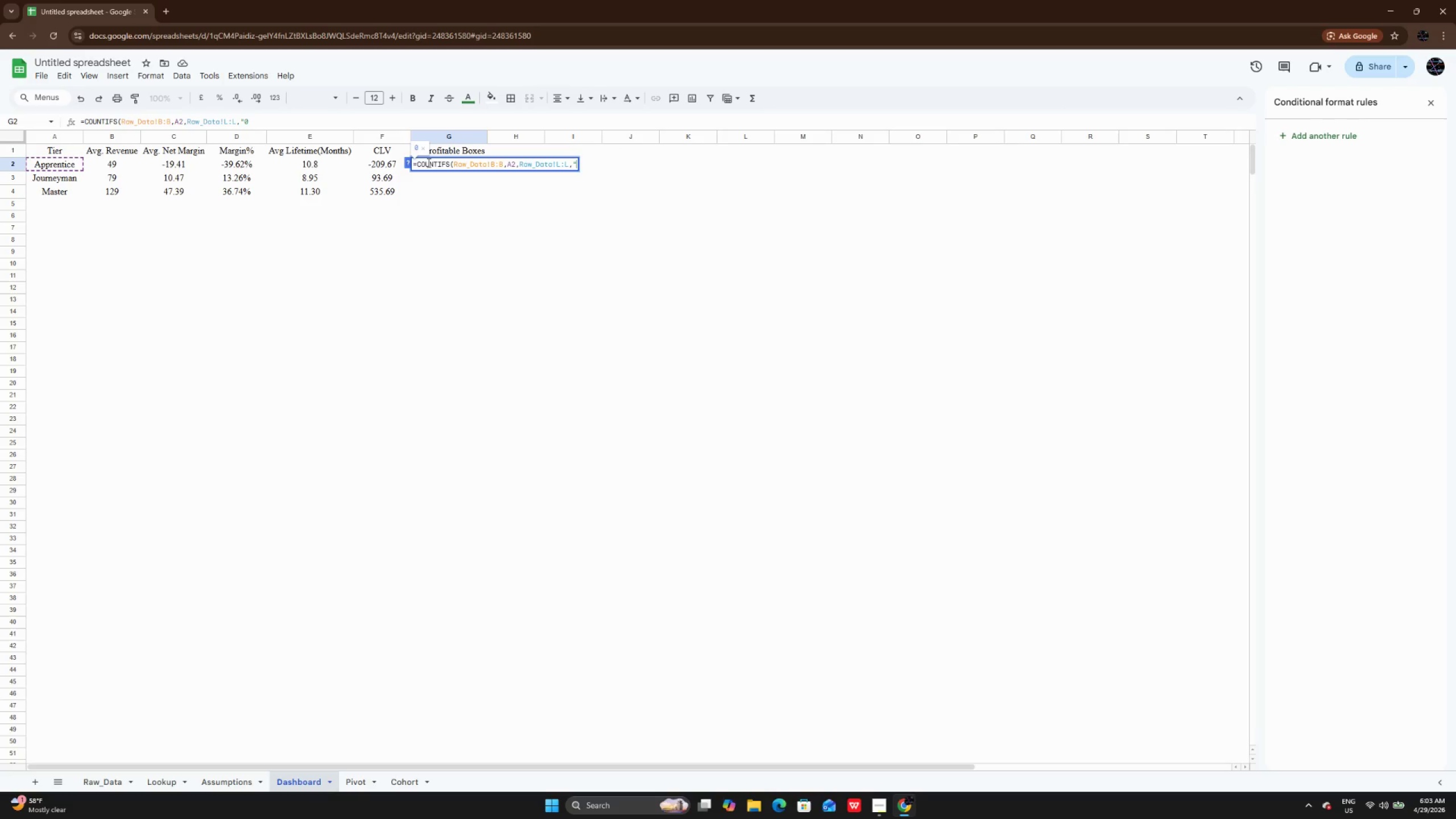 
key(Backspace)
 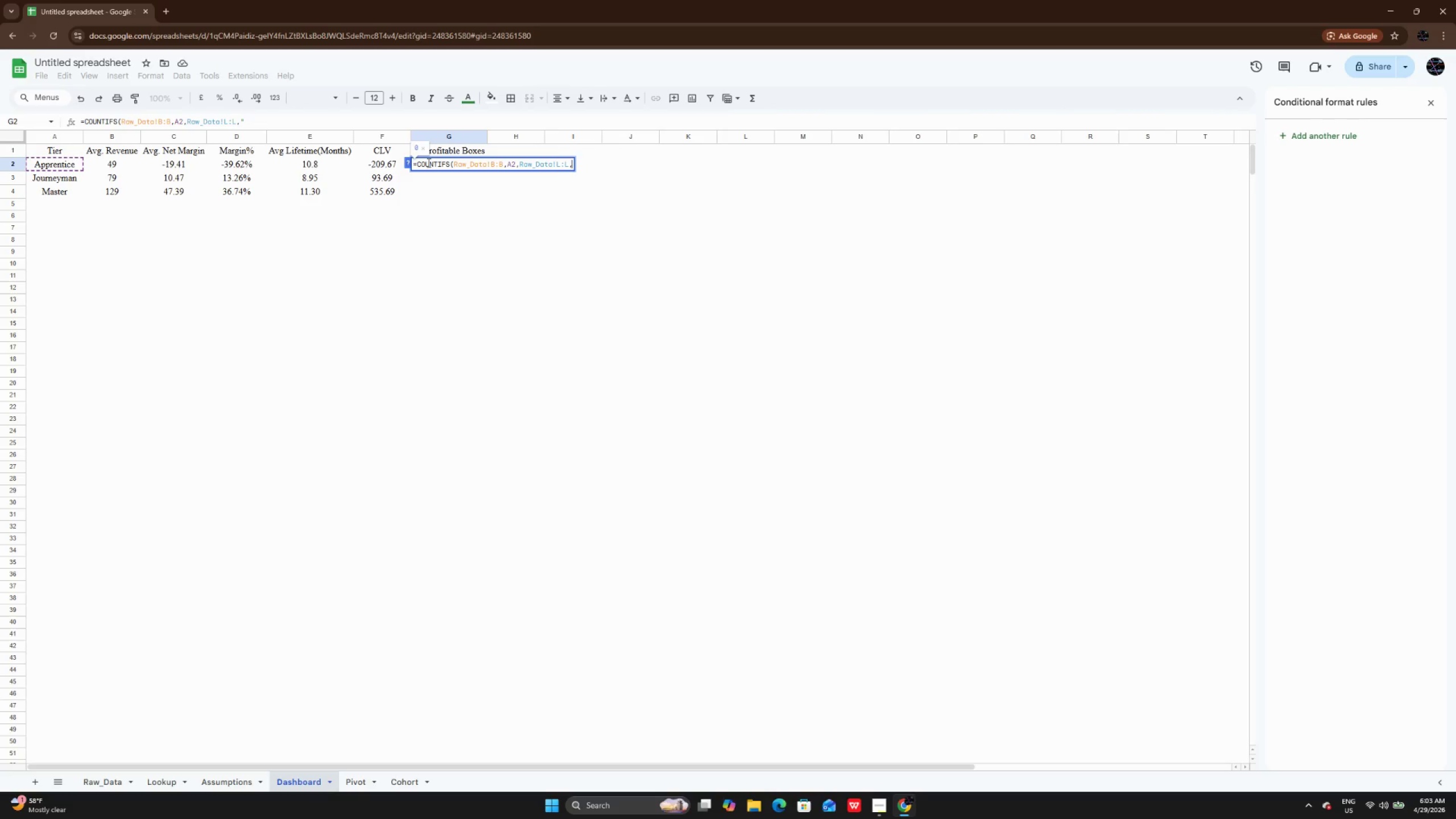 
key(Backspace)
 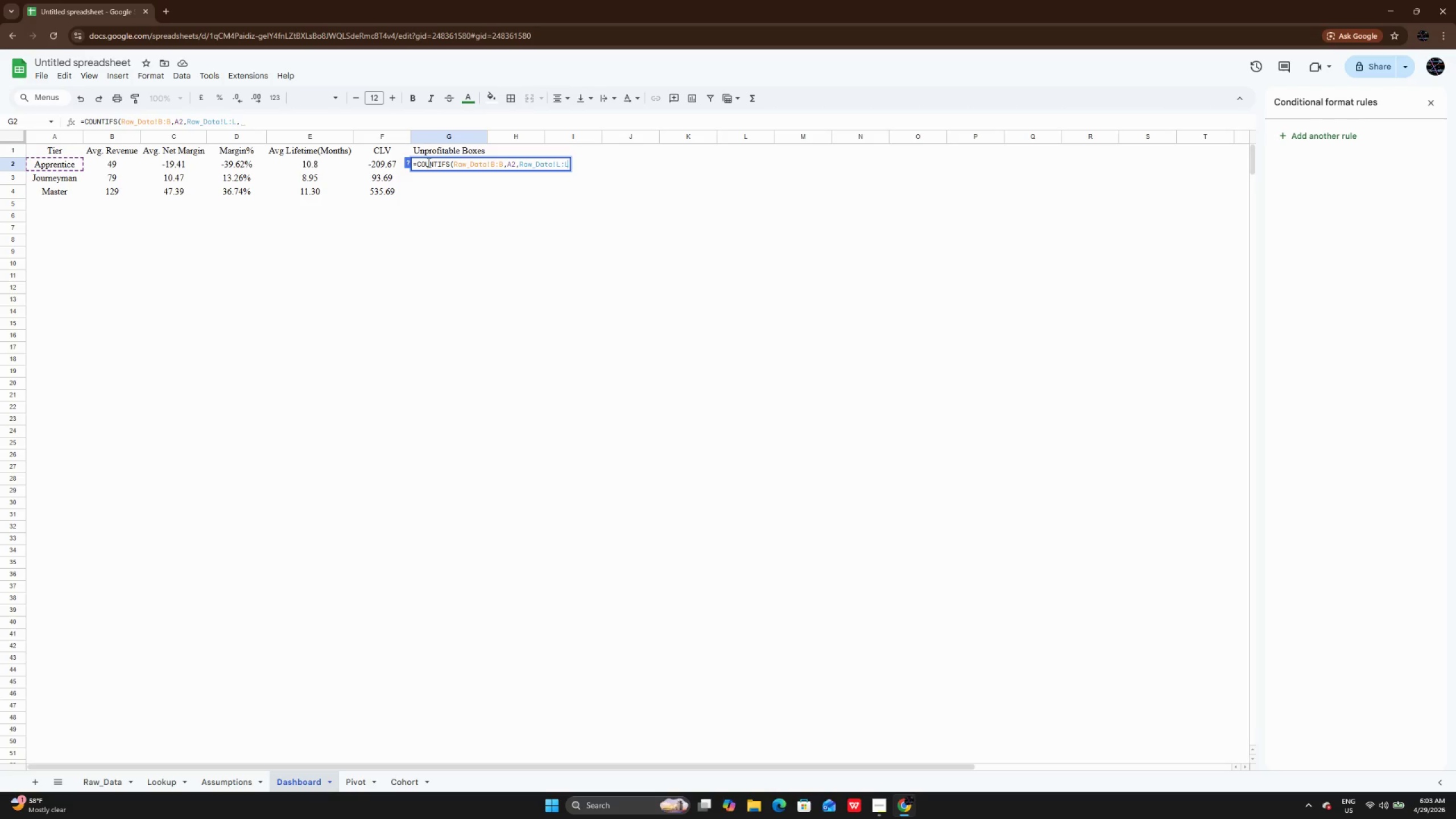 
key(Backspace)
 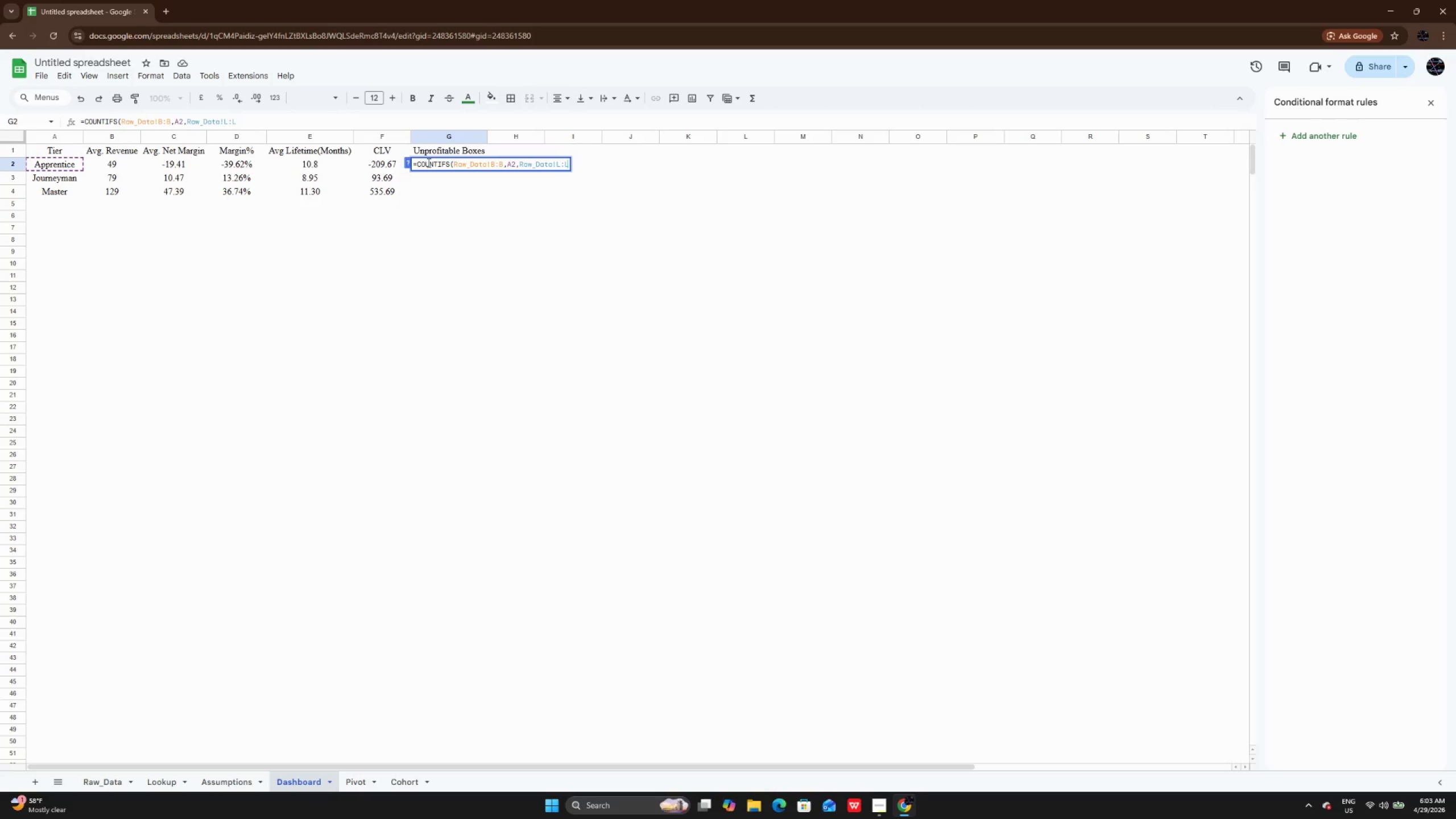 
key(Backspace)
 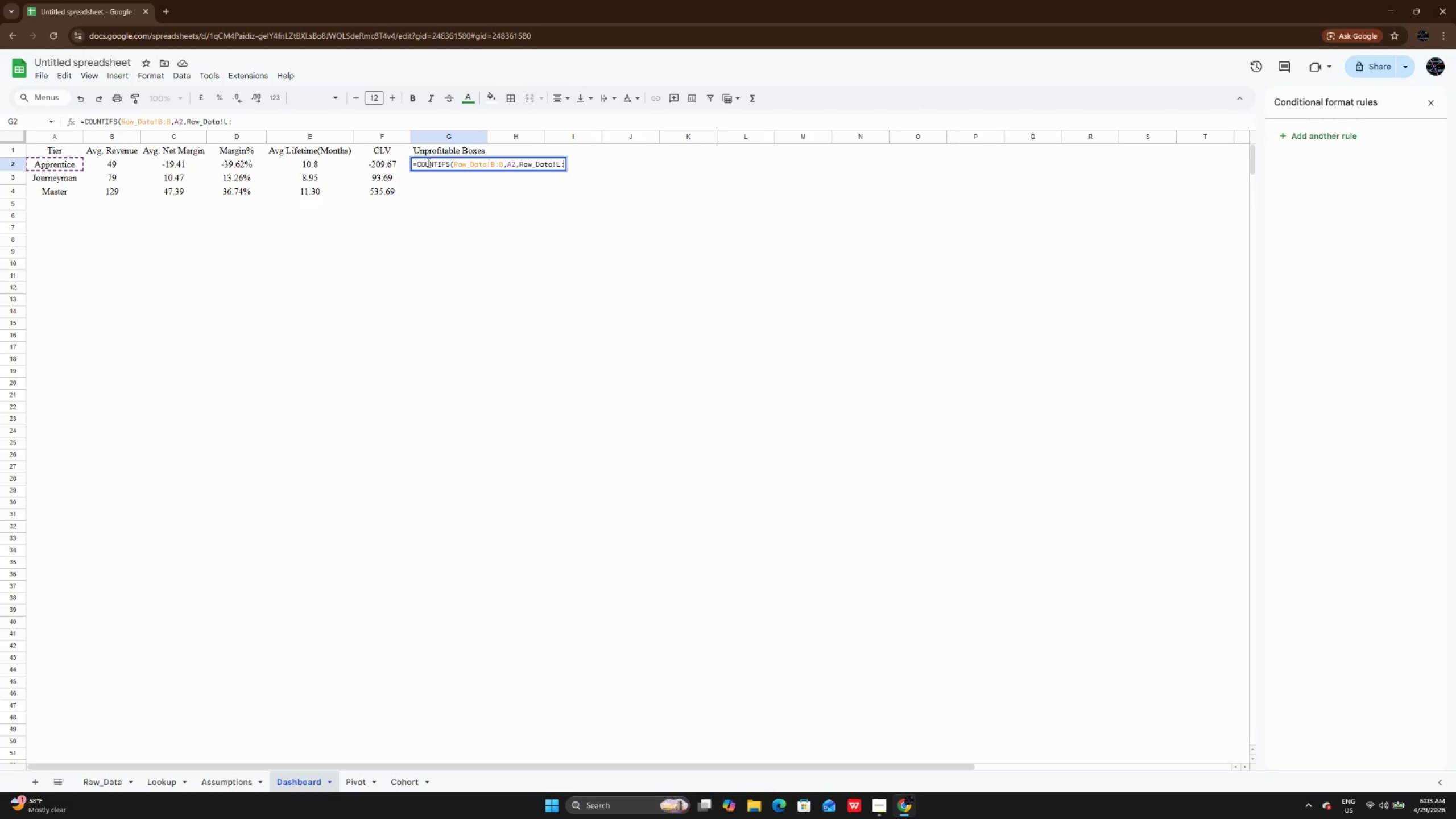 
key(Backspace)
 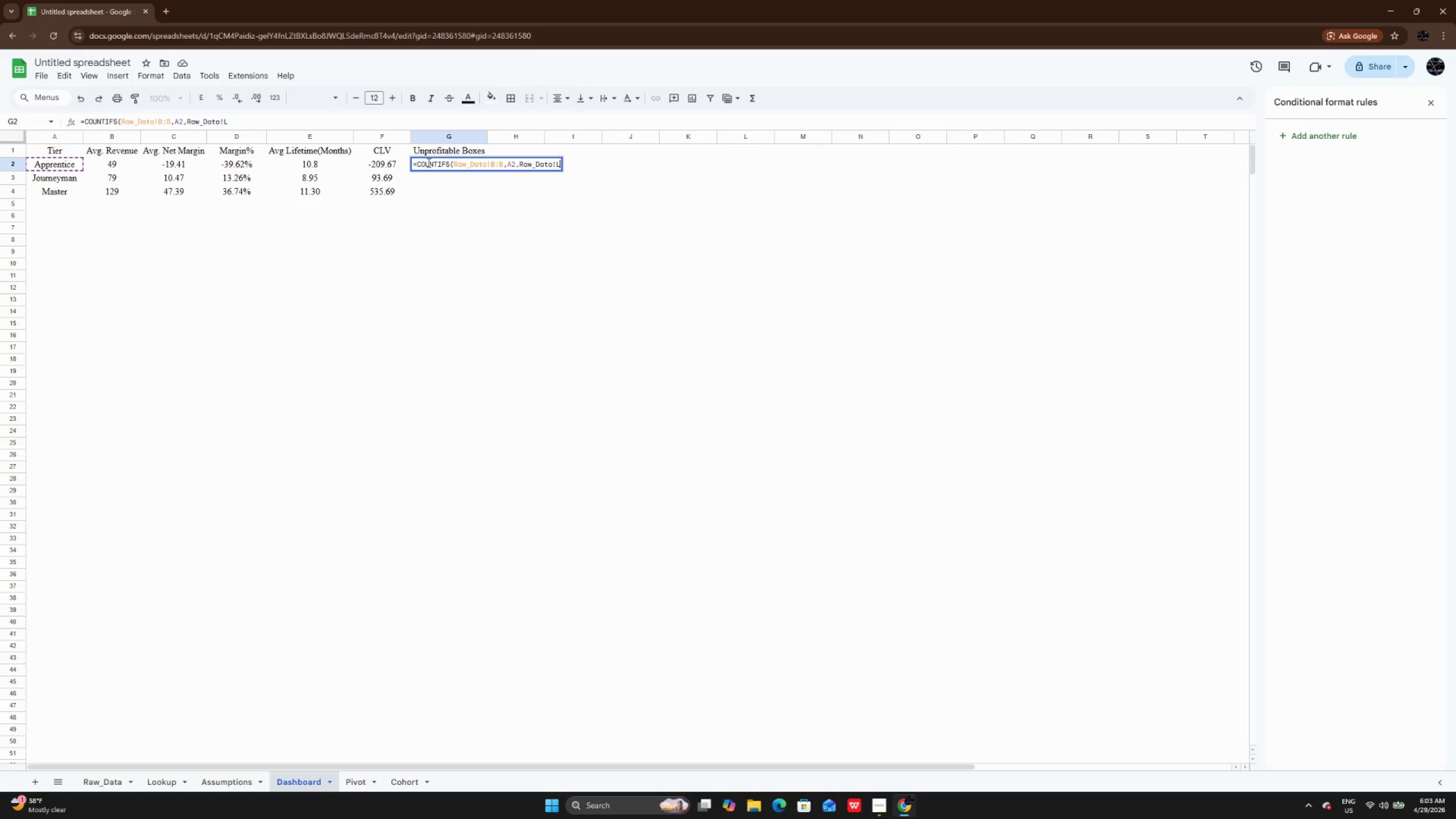 
key(Backspace)
 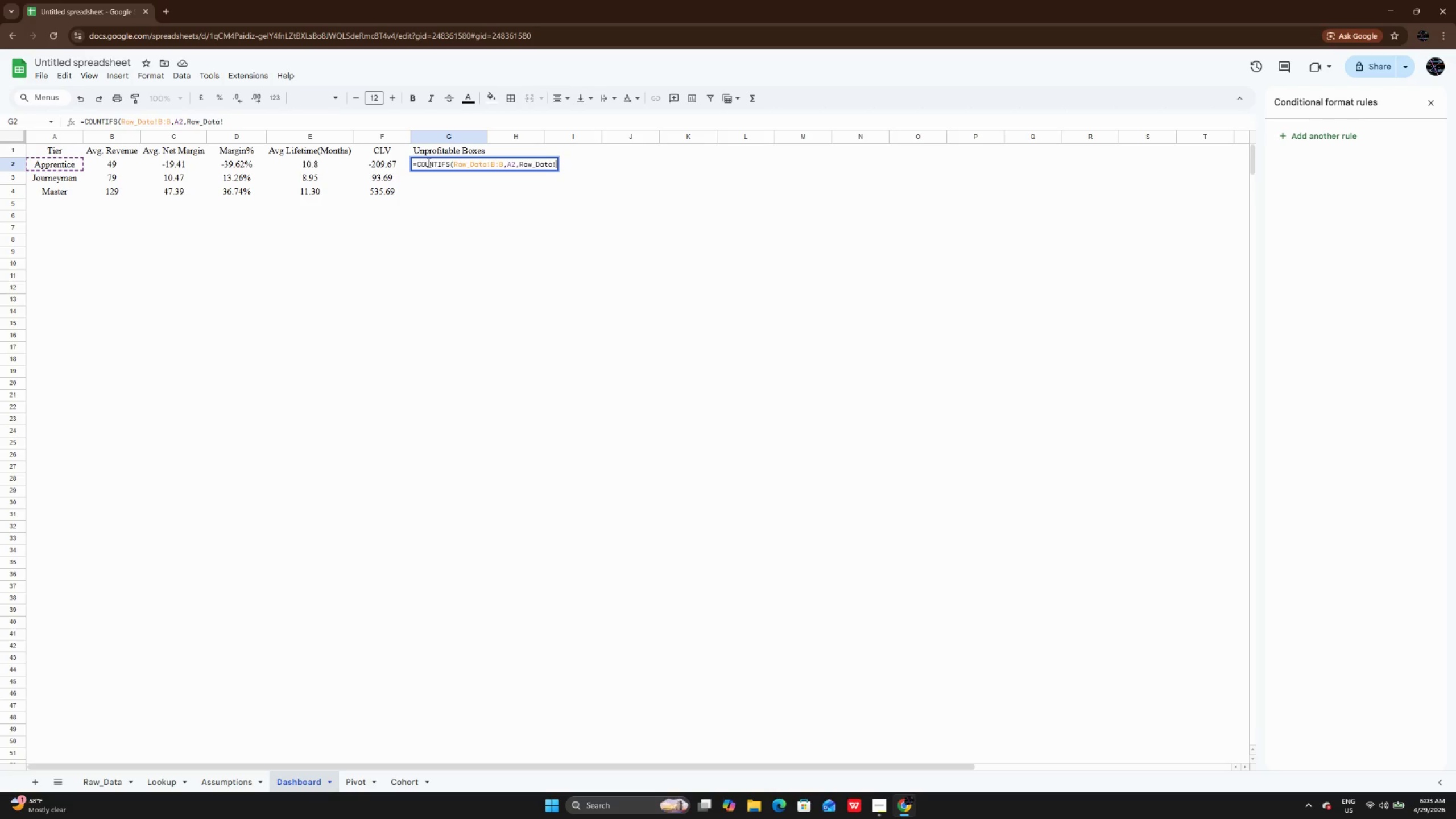 
key(Backspace)
 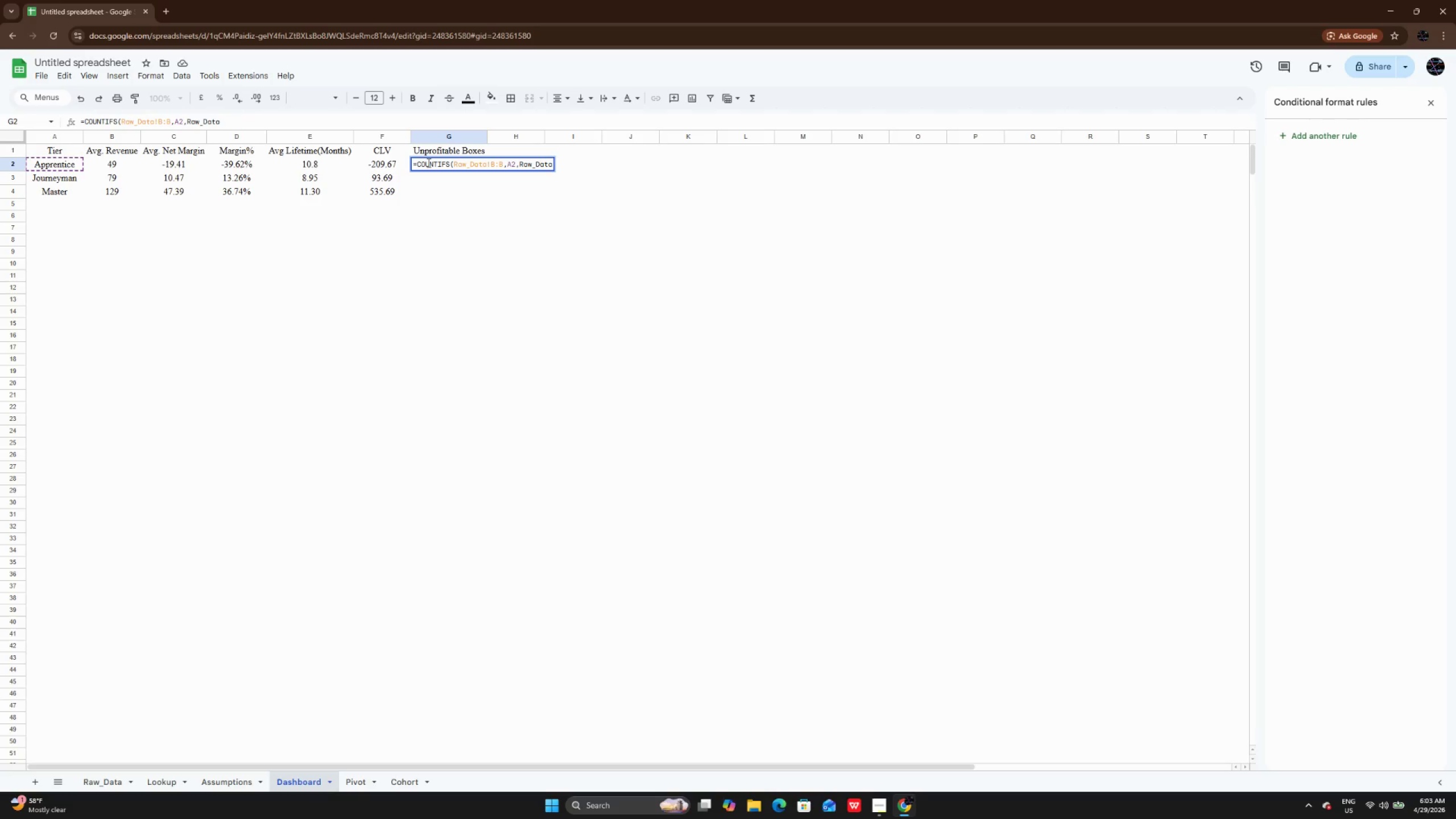 
wait(5.58)
 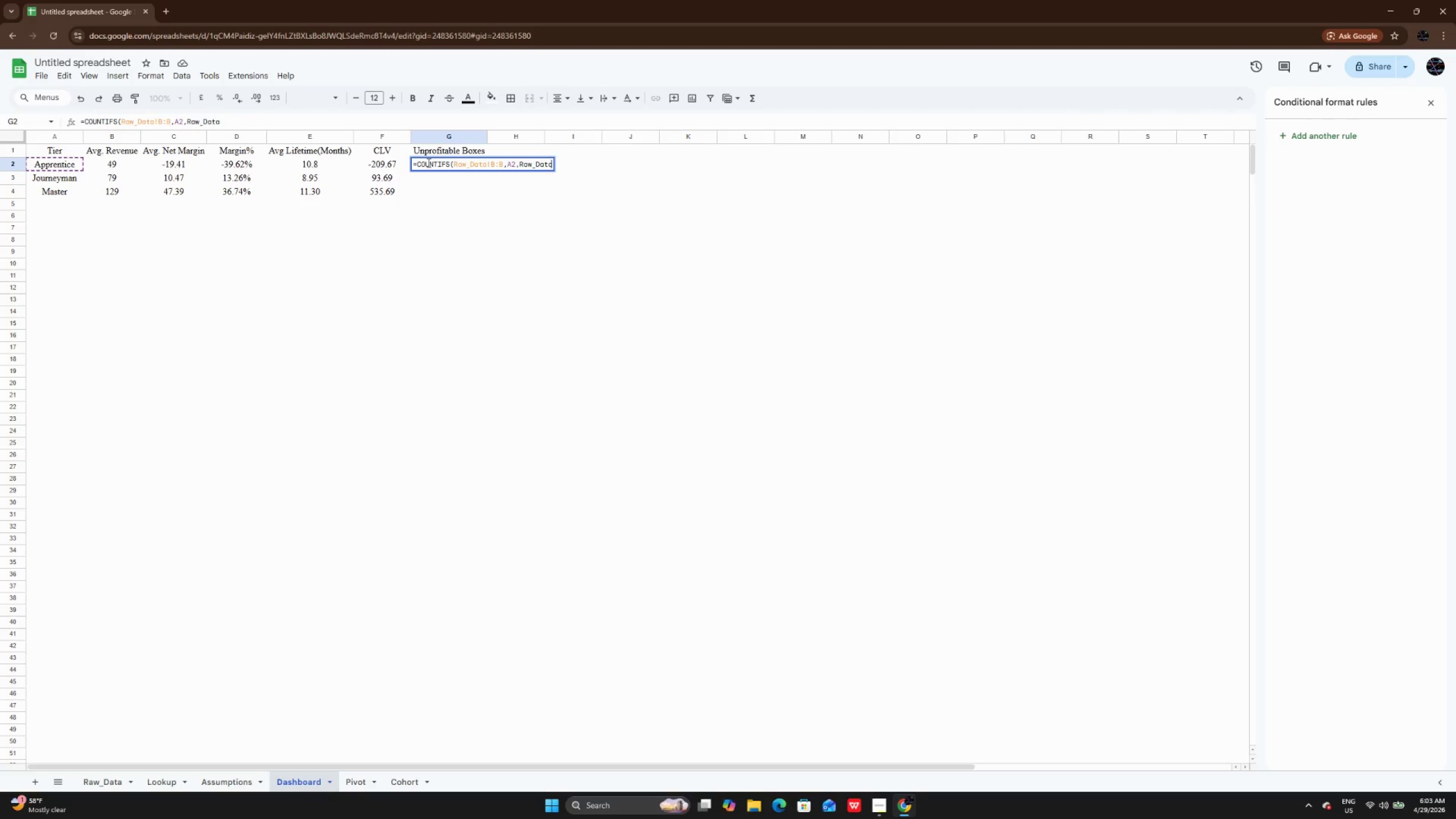 
key(Shift+1)
 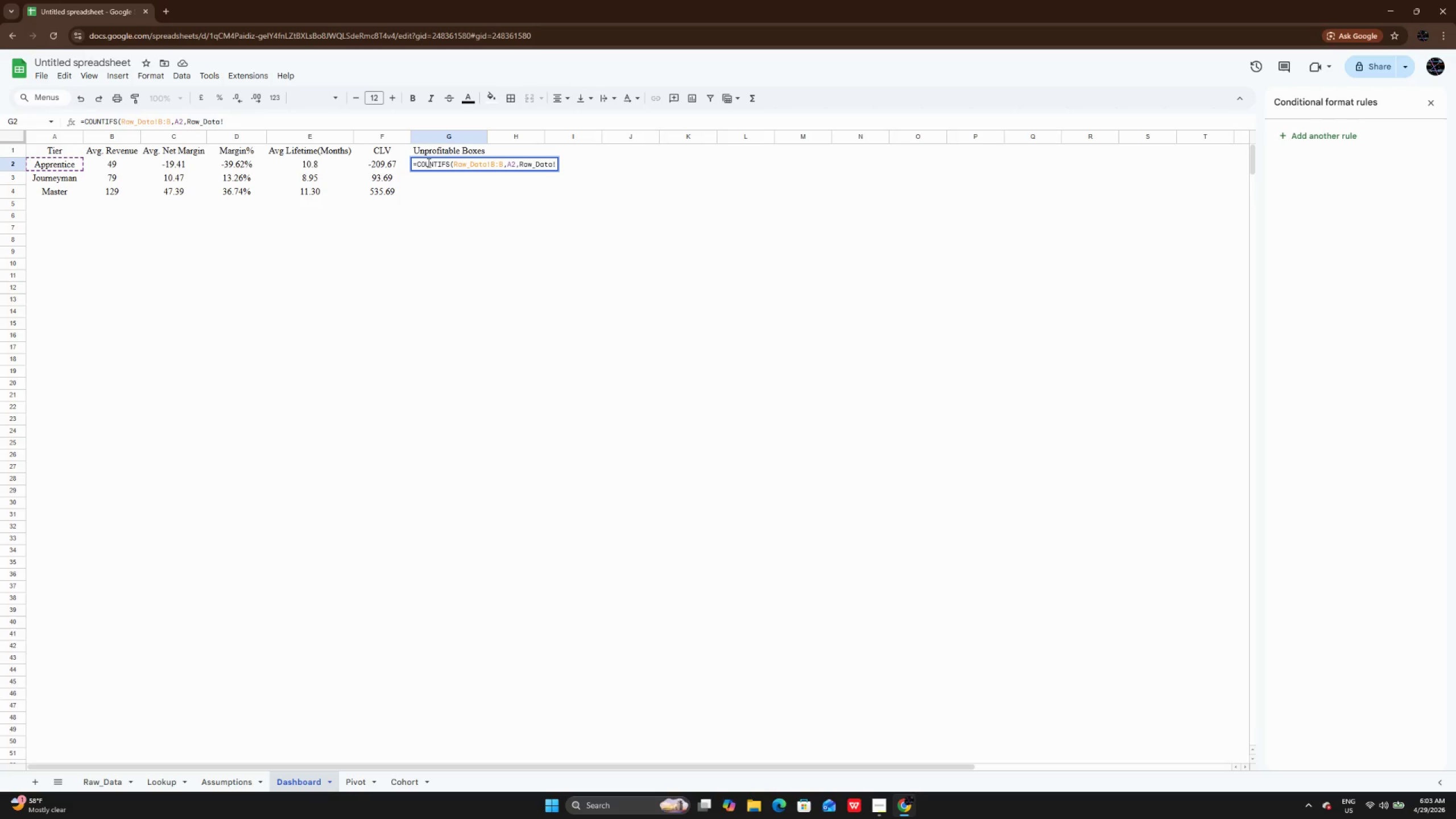 
key(CapsLock)
 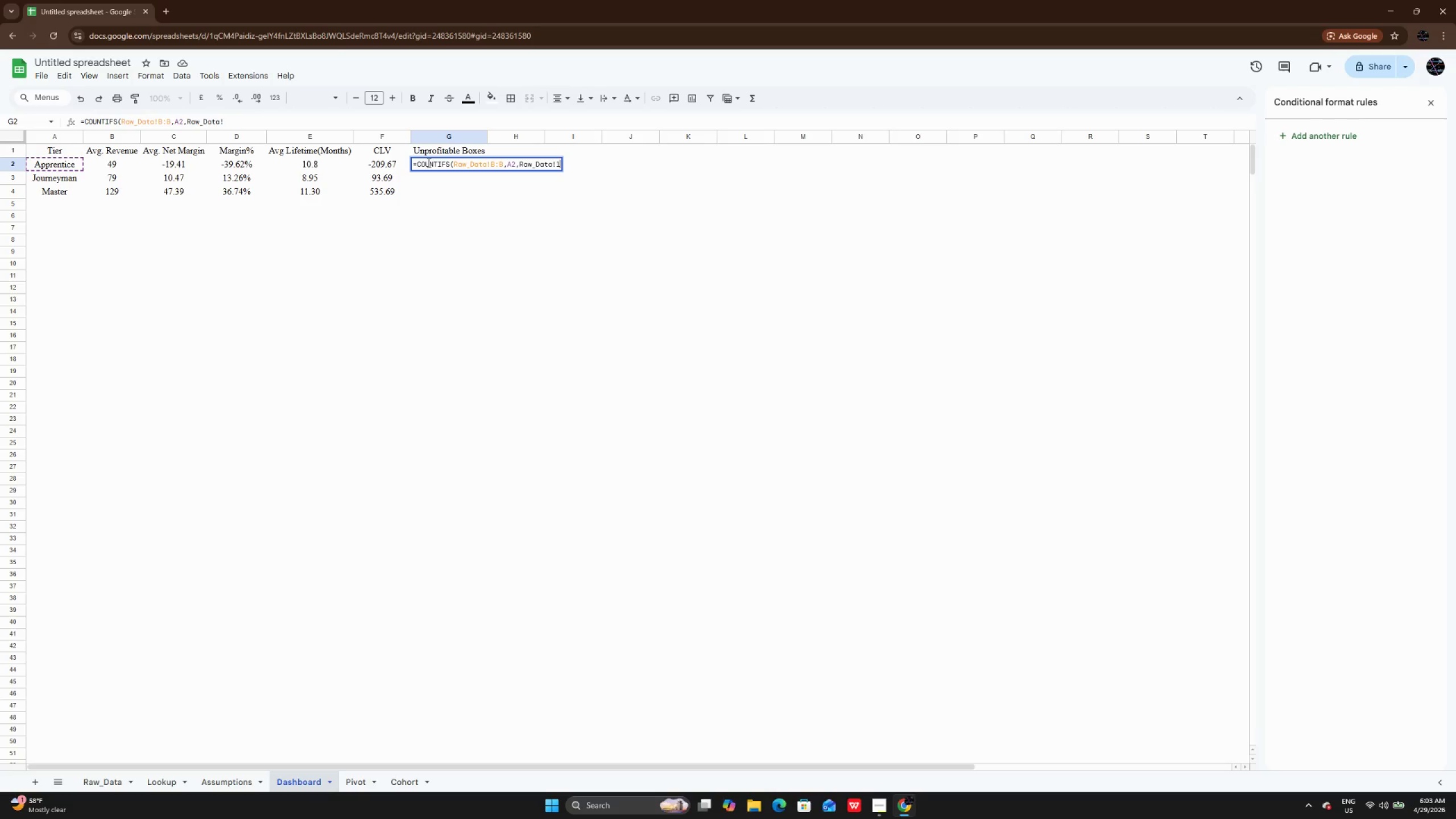 
key(L)
 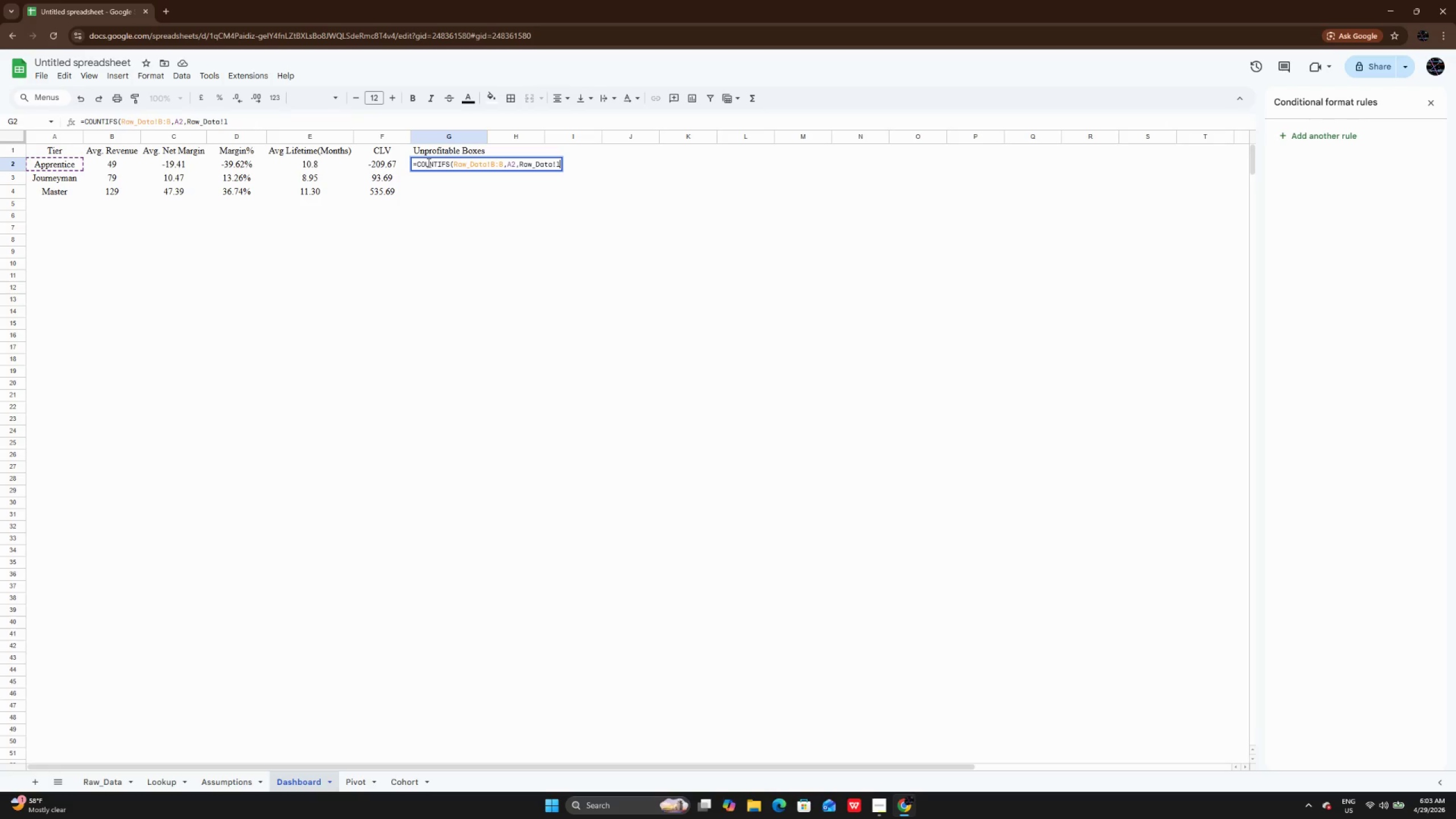 
key(CapsLock)
 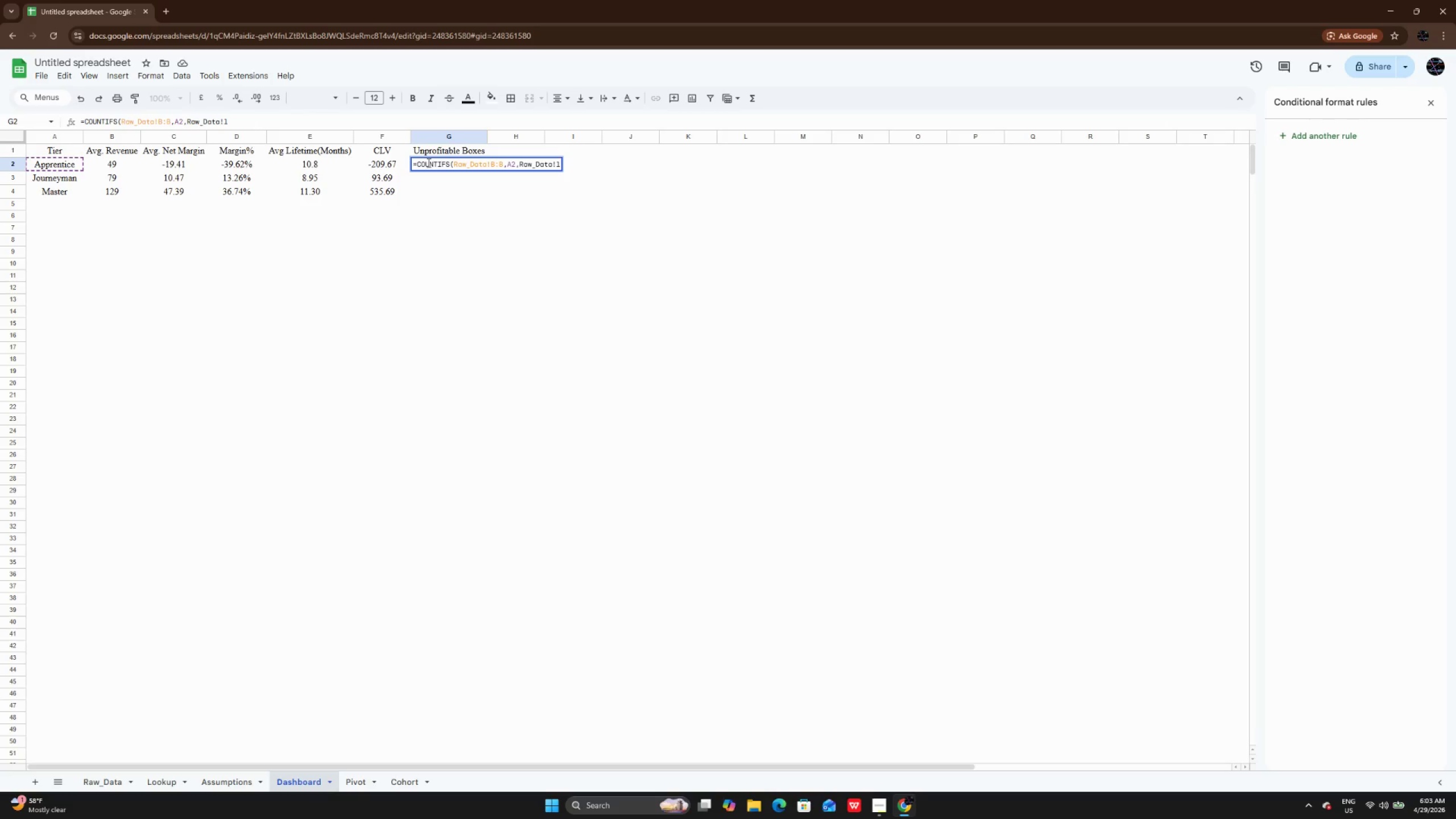 
key(Backspace)
 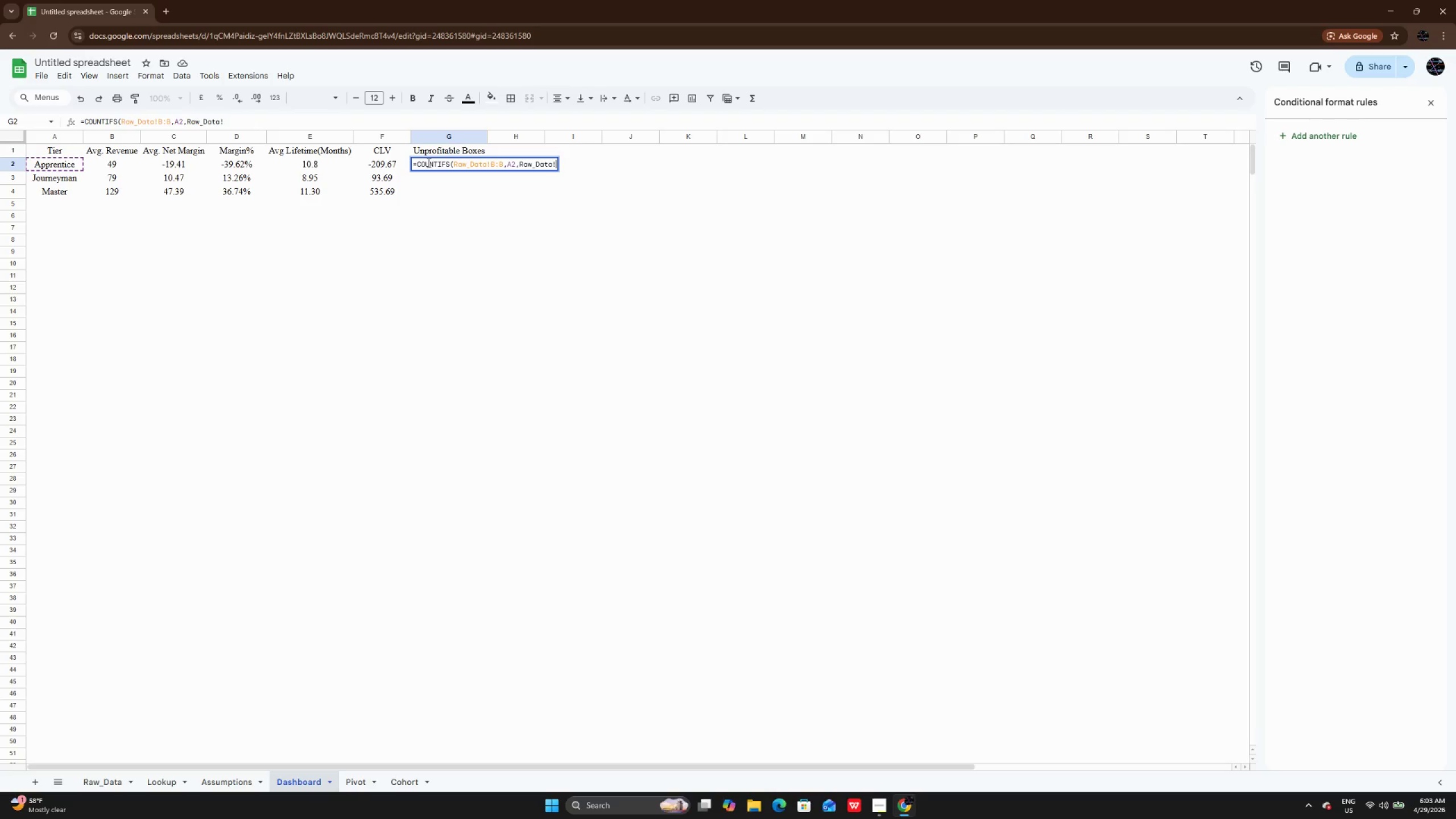 
key(CapsLock)
 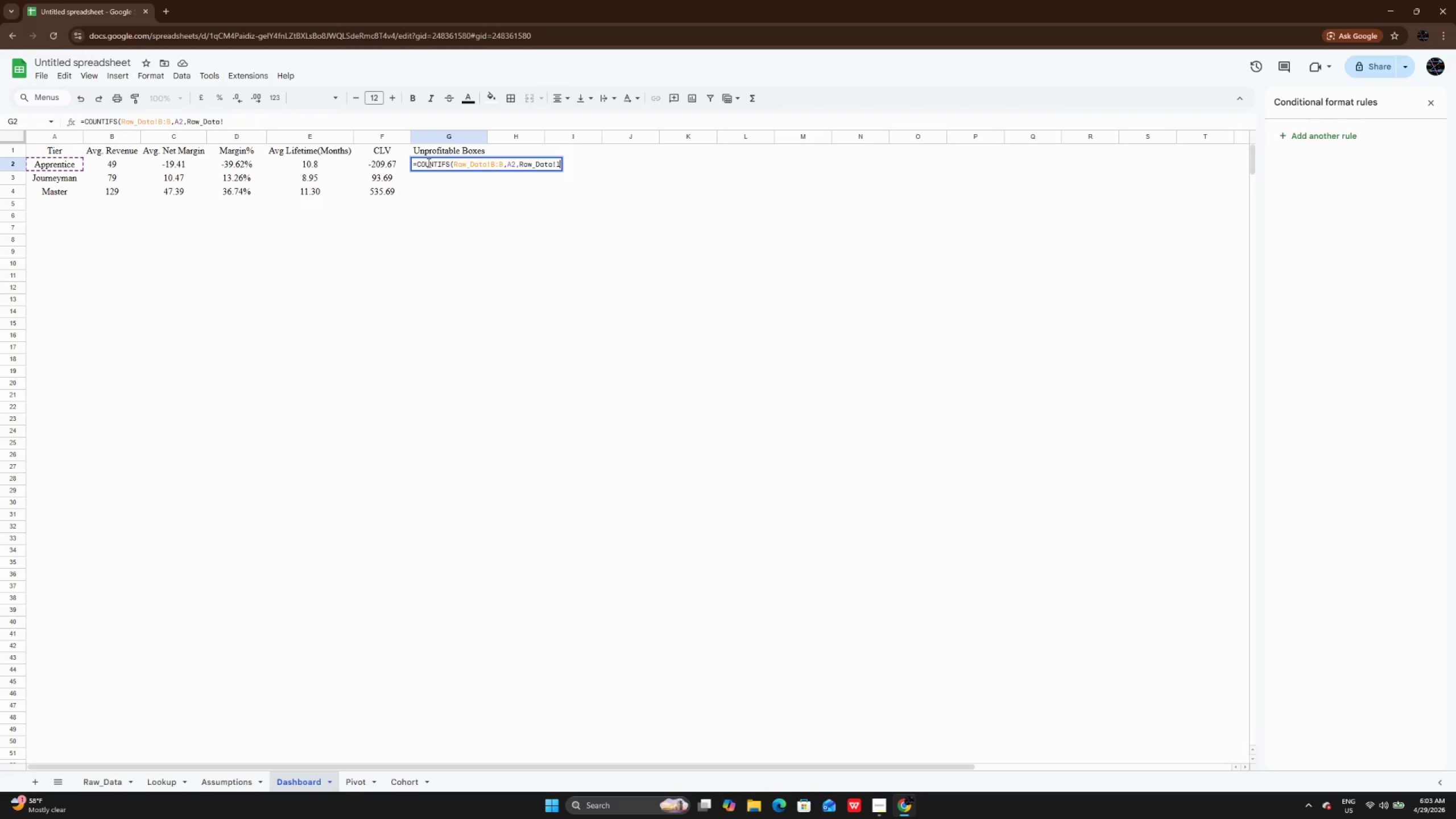 
key(L)
 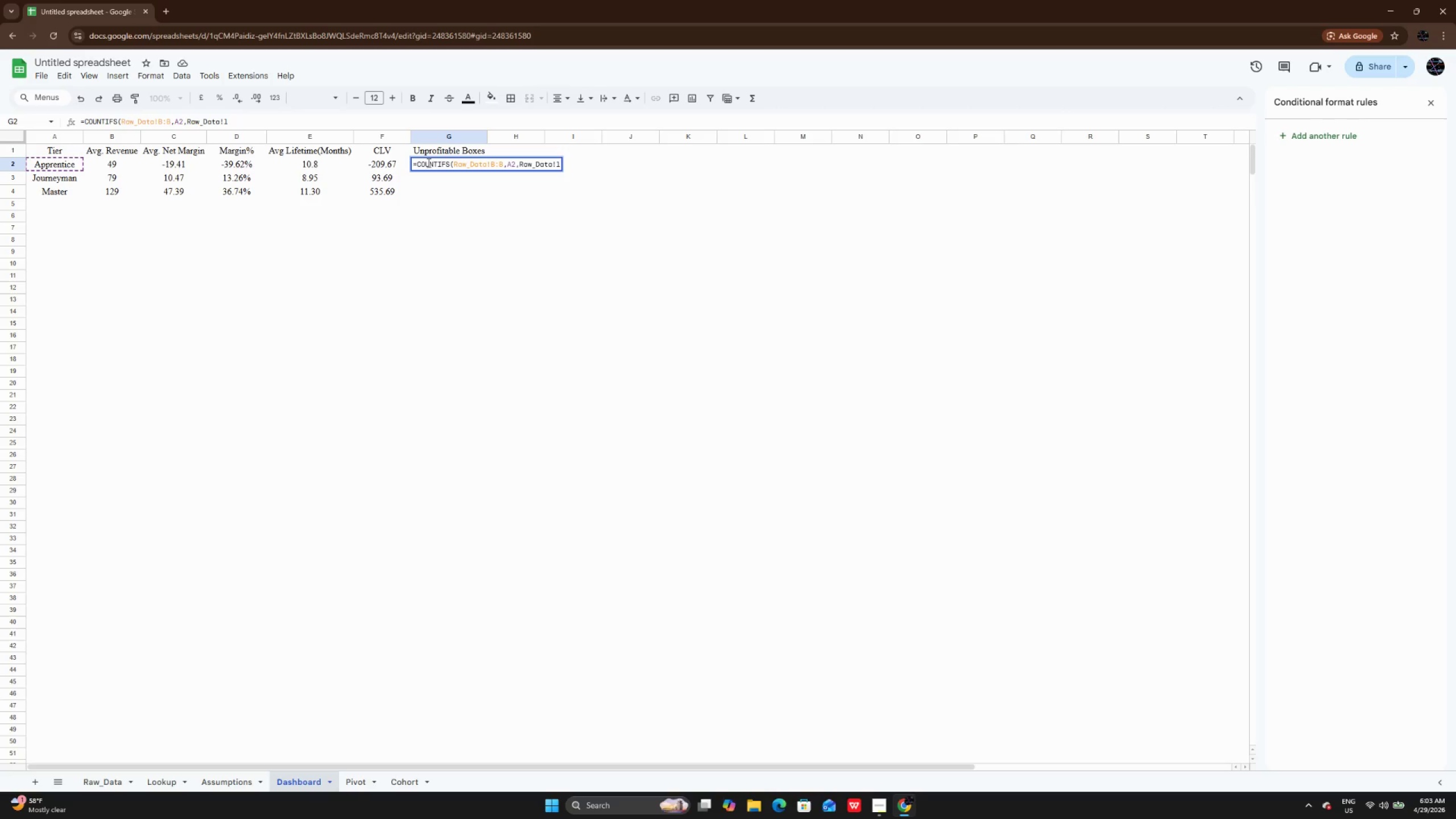 
key(Backspace)
 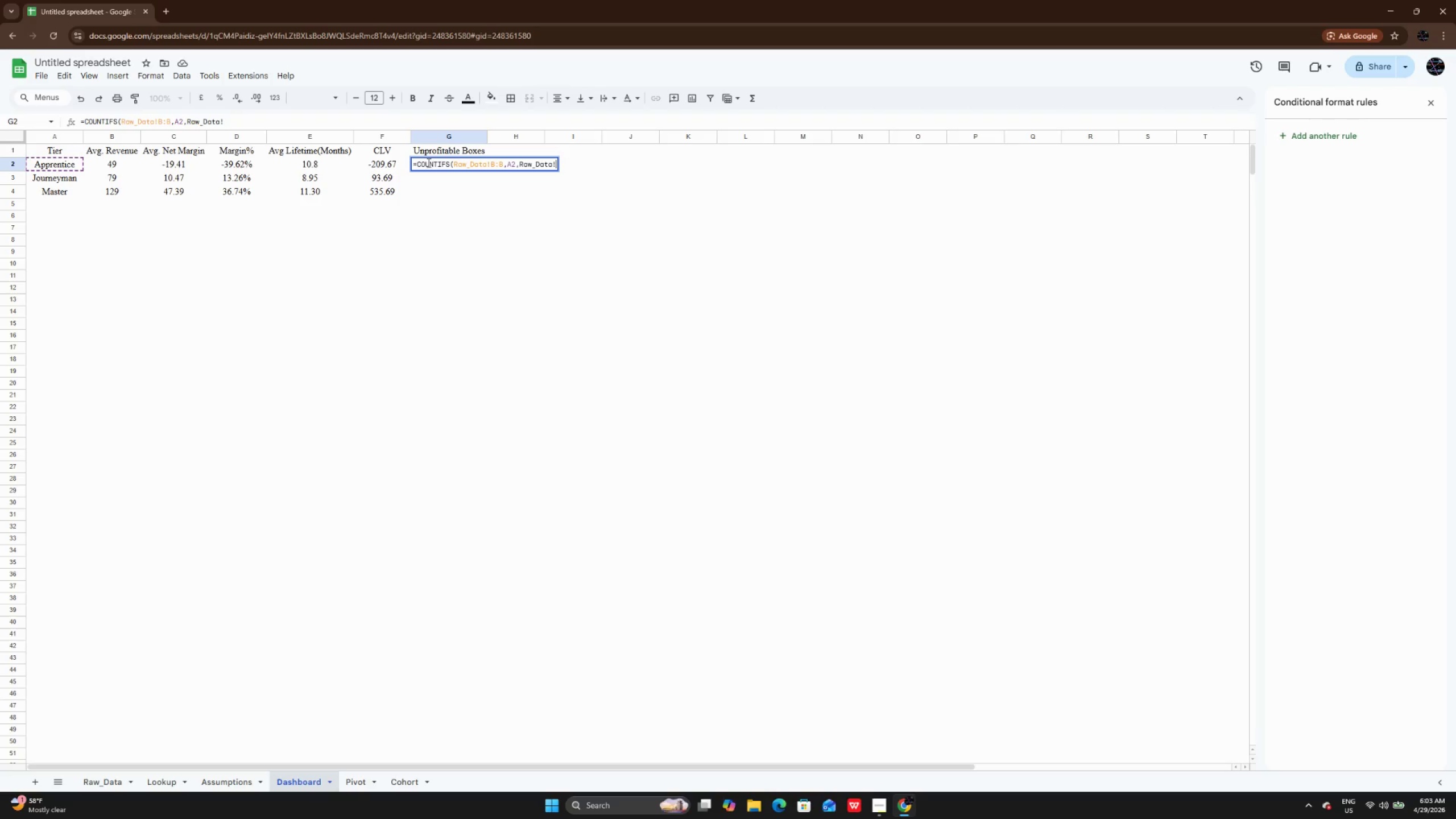 
key(CapsLock)
 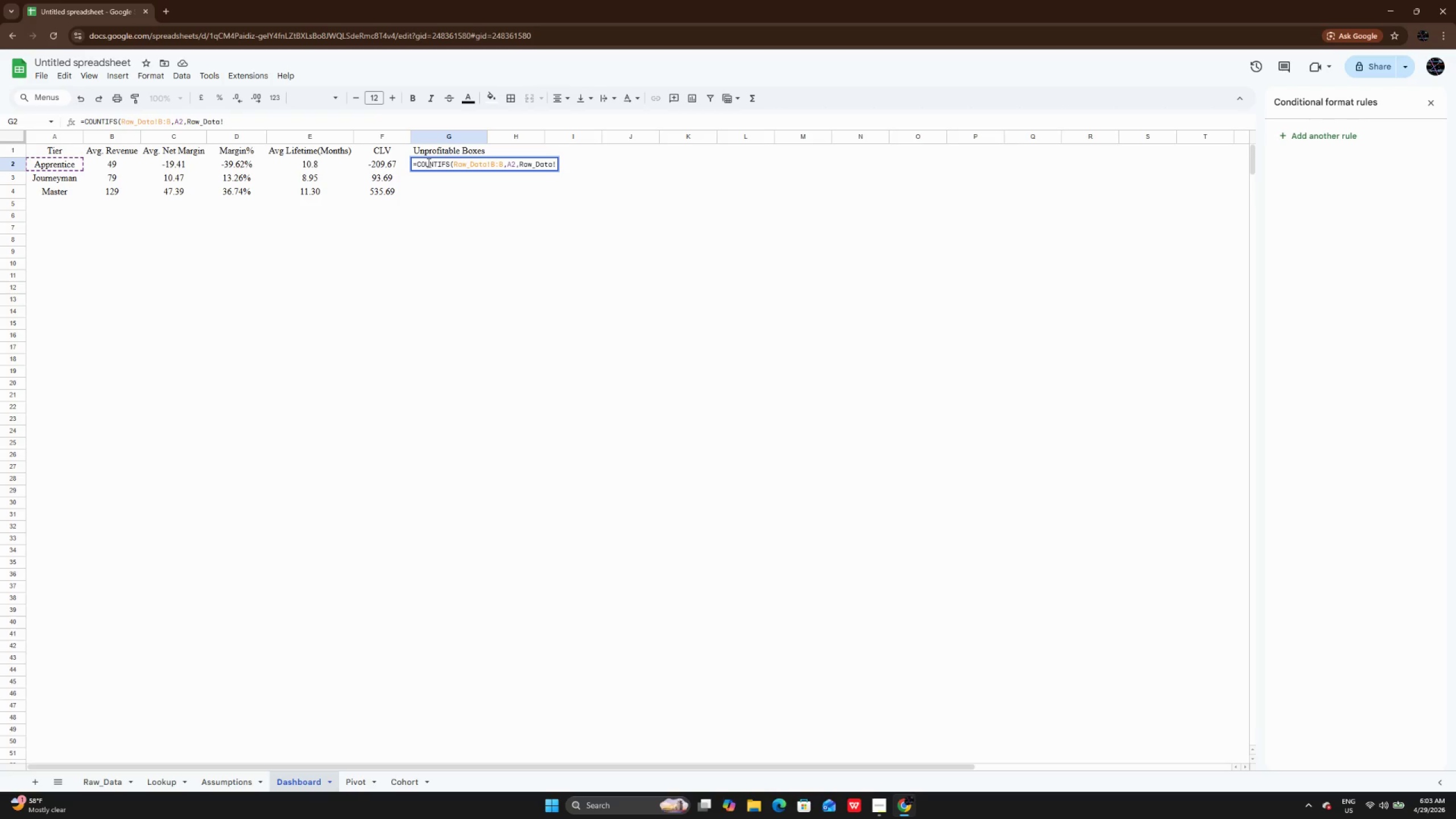 
key(L)
 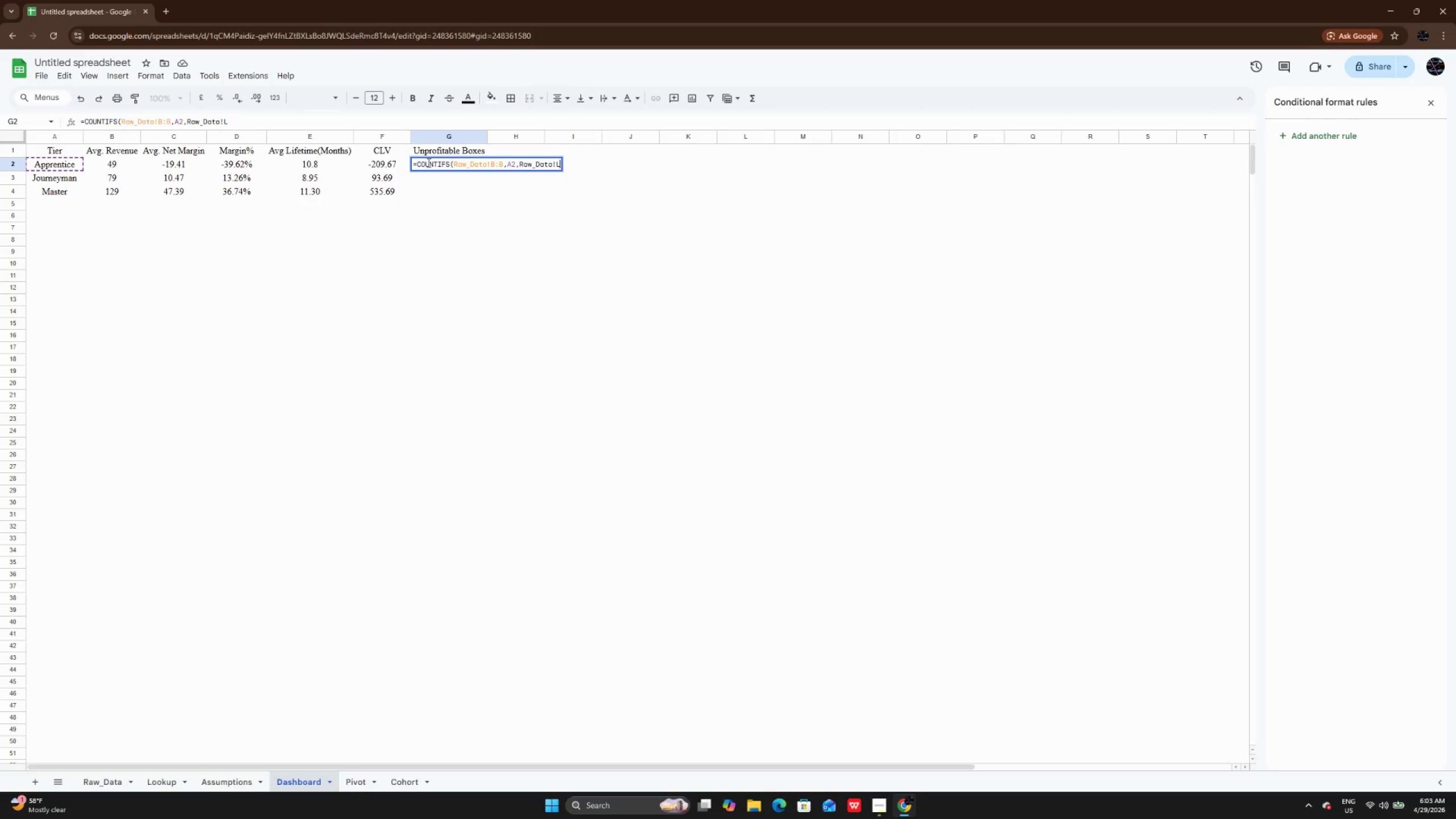 
key(Shift+Semicolon)
 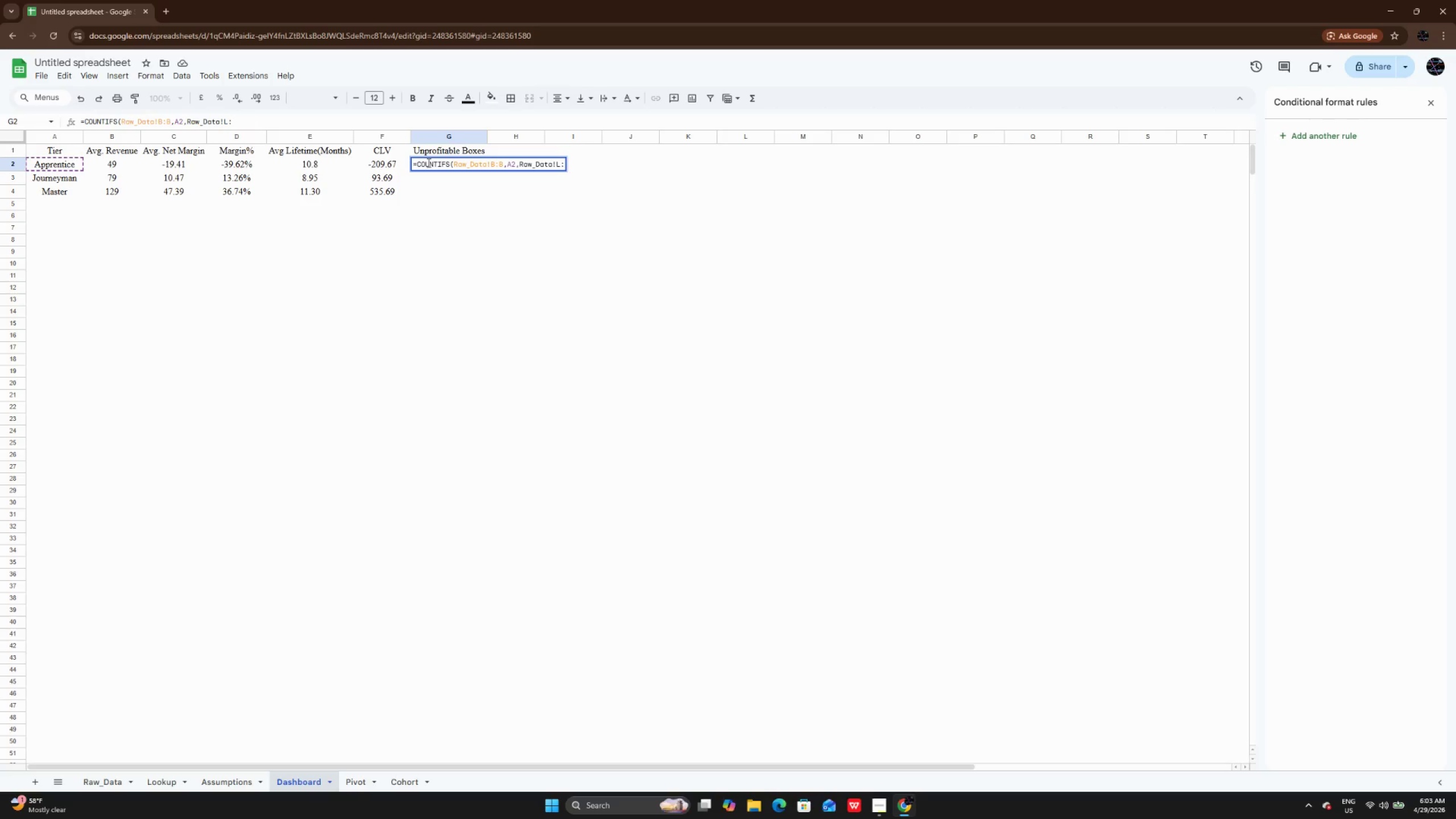 
key(L)
 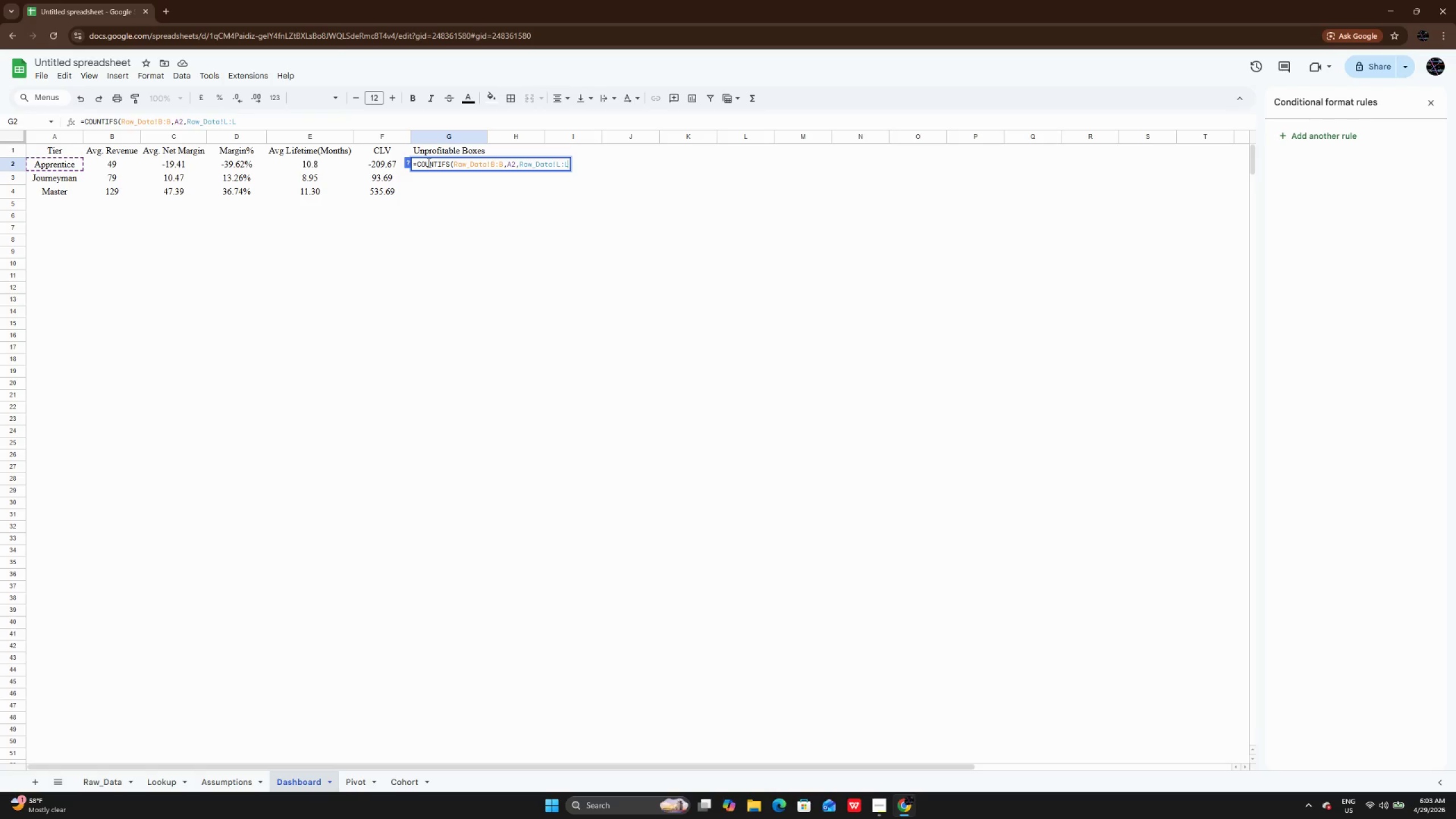 
wait(10.56)
 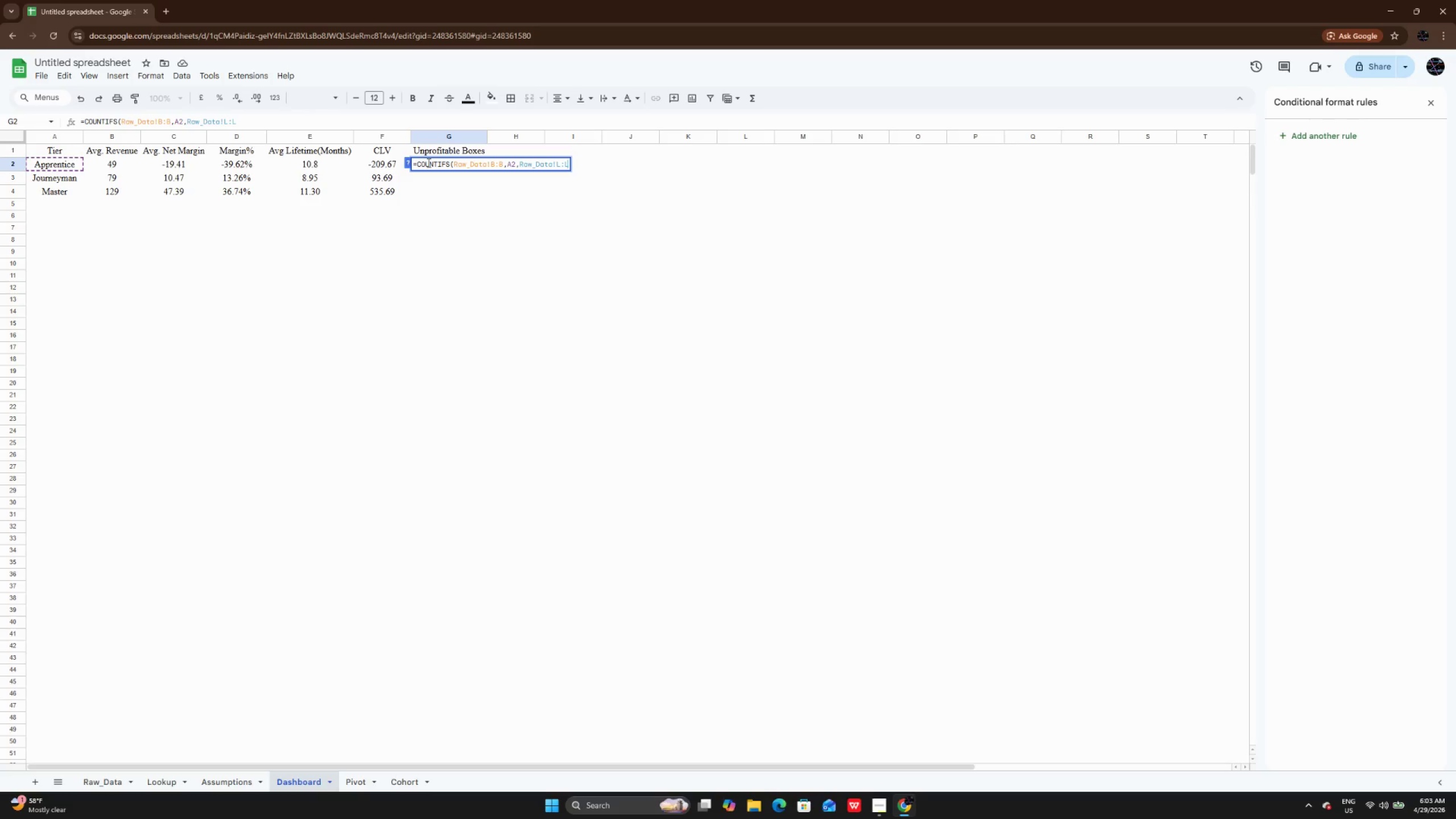 
key(Shift+Quote)
 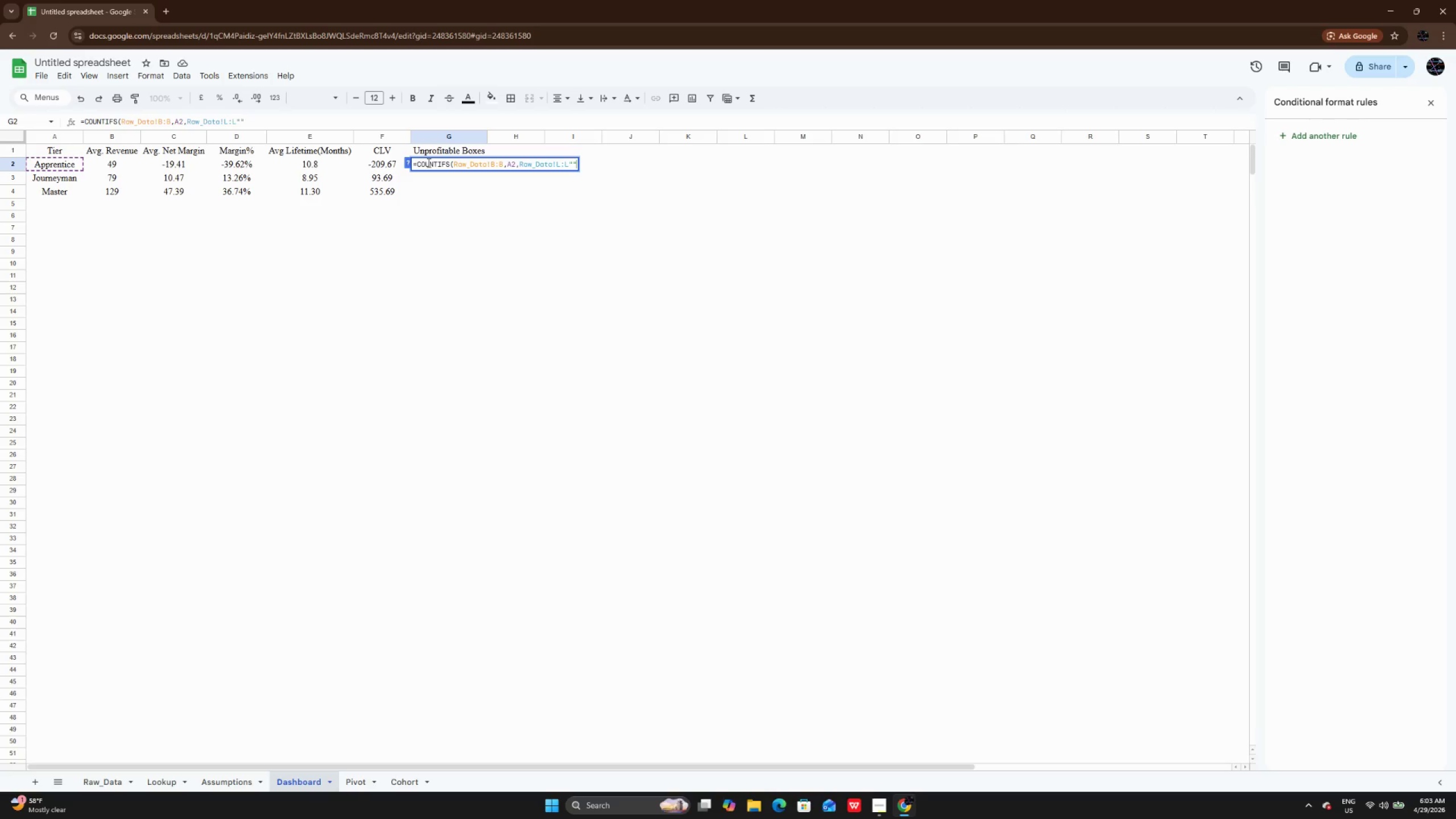 
key(Shift+Quote)
 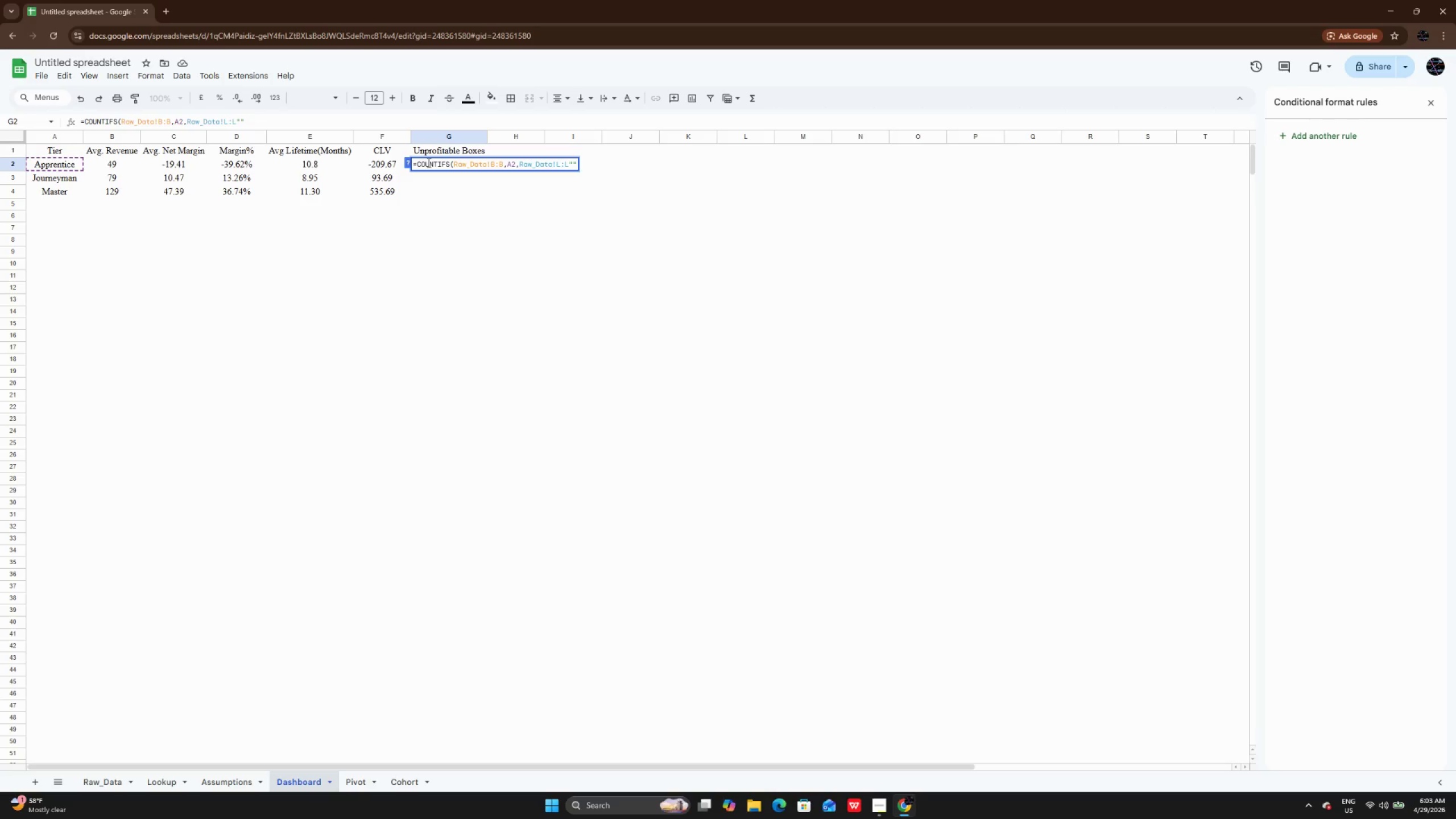 
key(Control+ControlRight)
 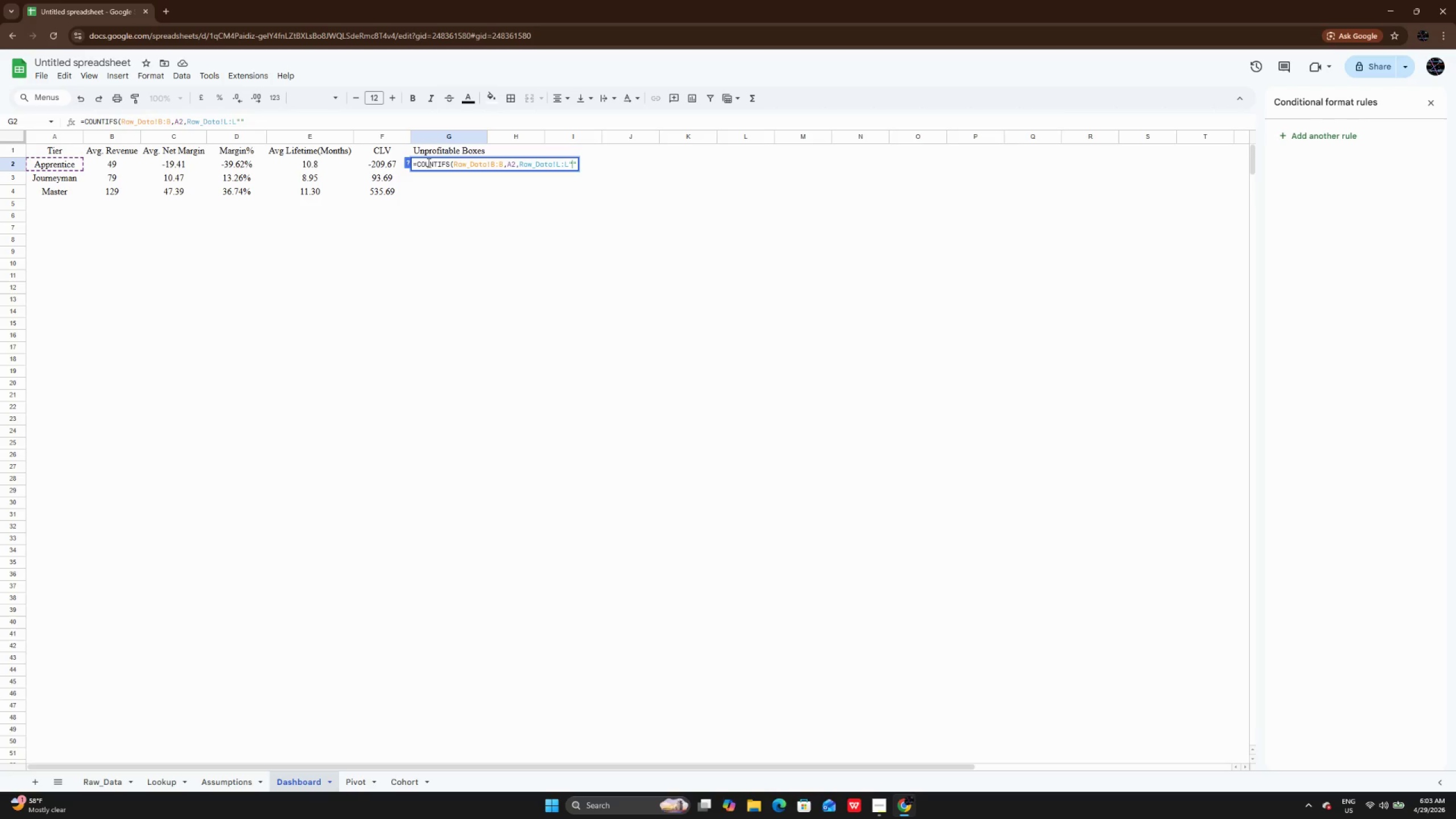 
key(ArrowLeft)
 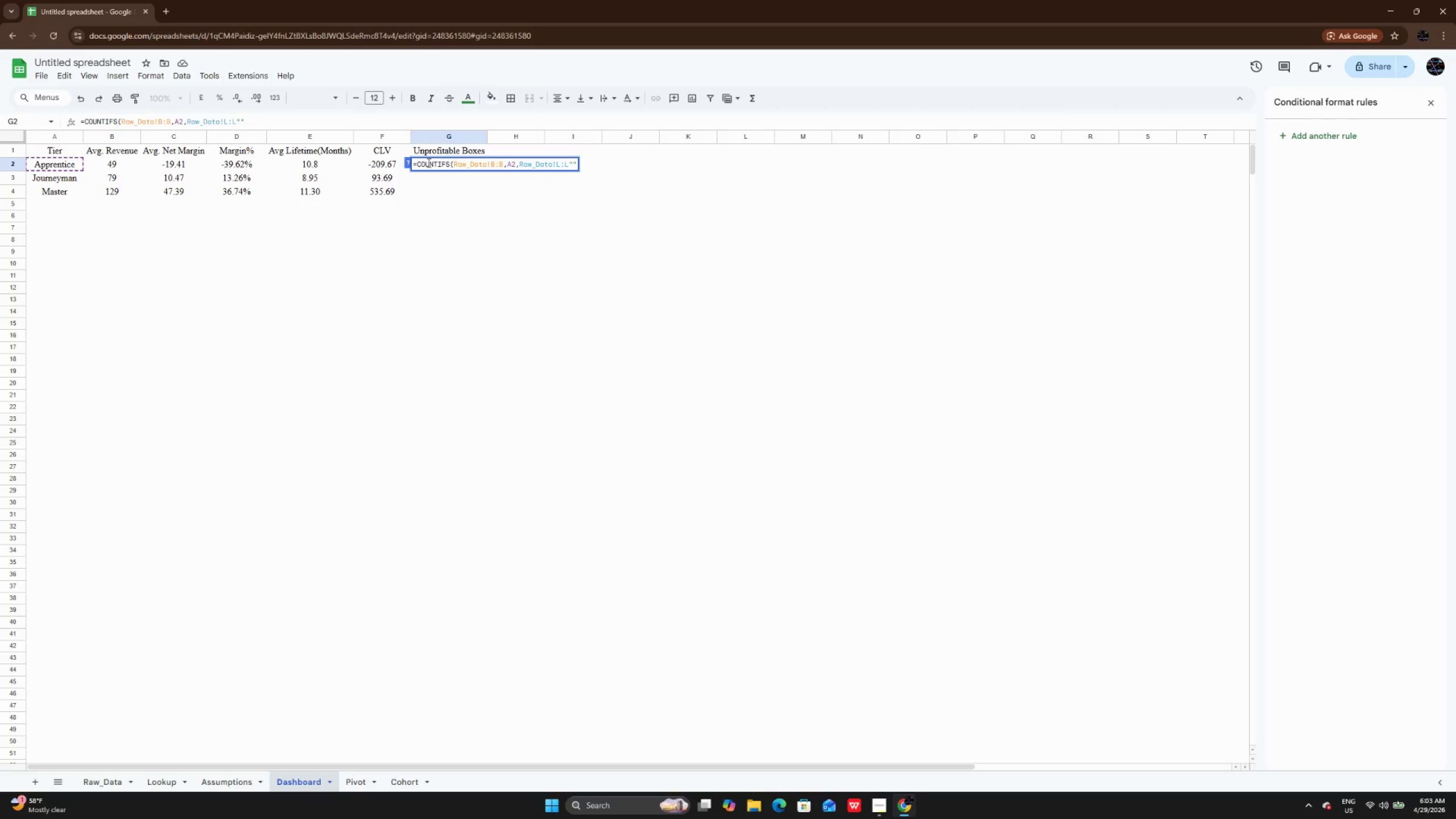 
key(0)
 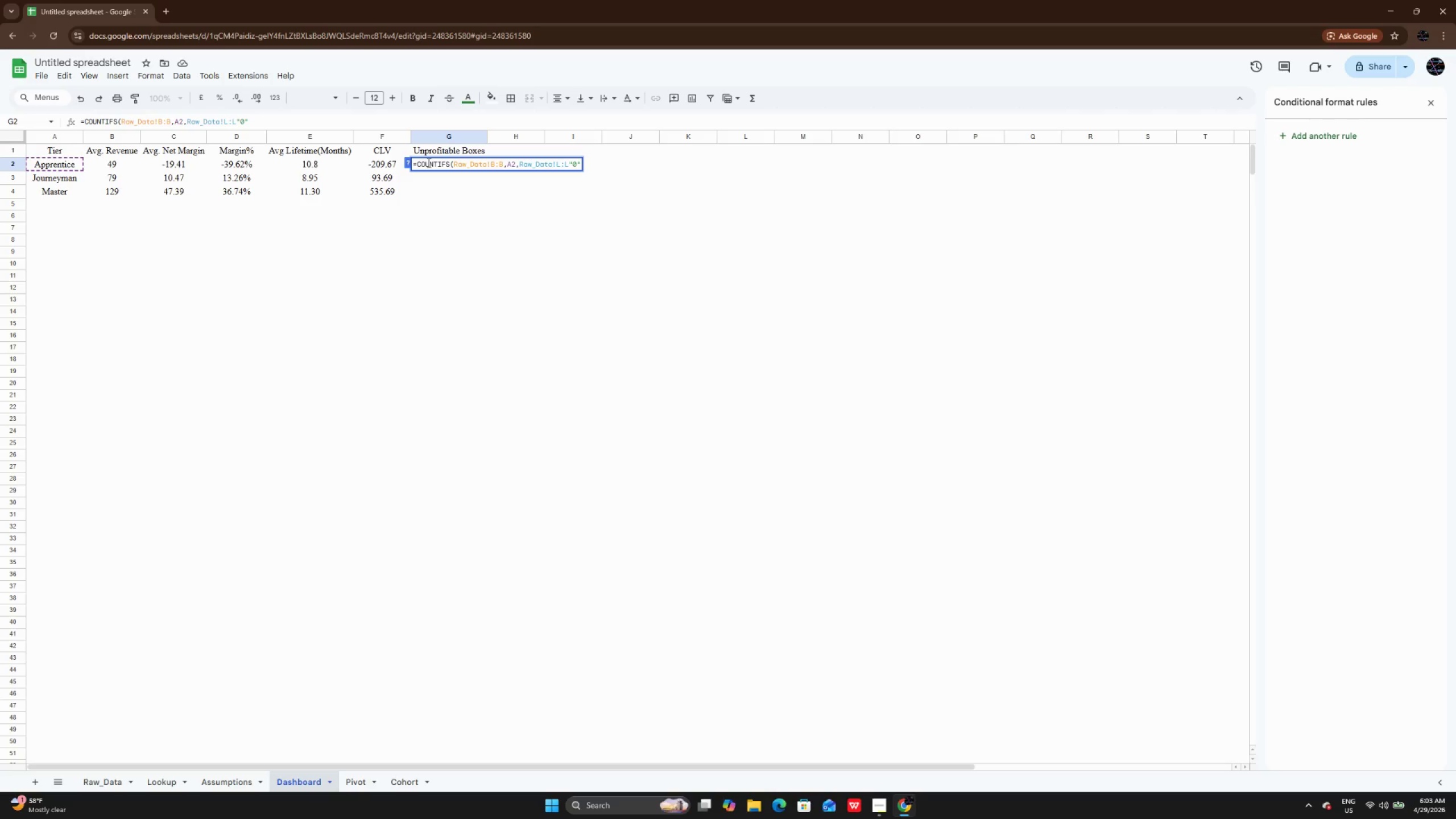 
key(ArrowRight)
 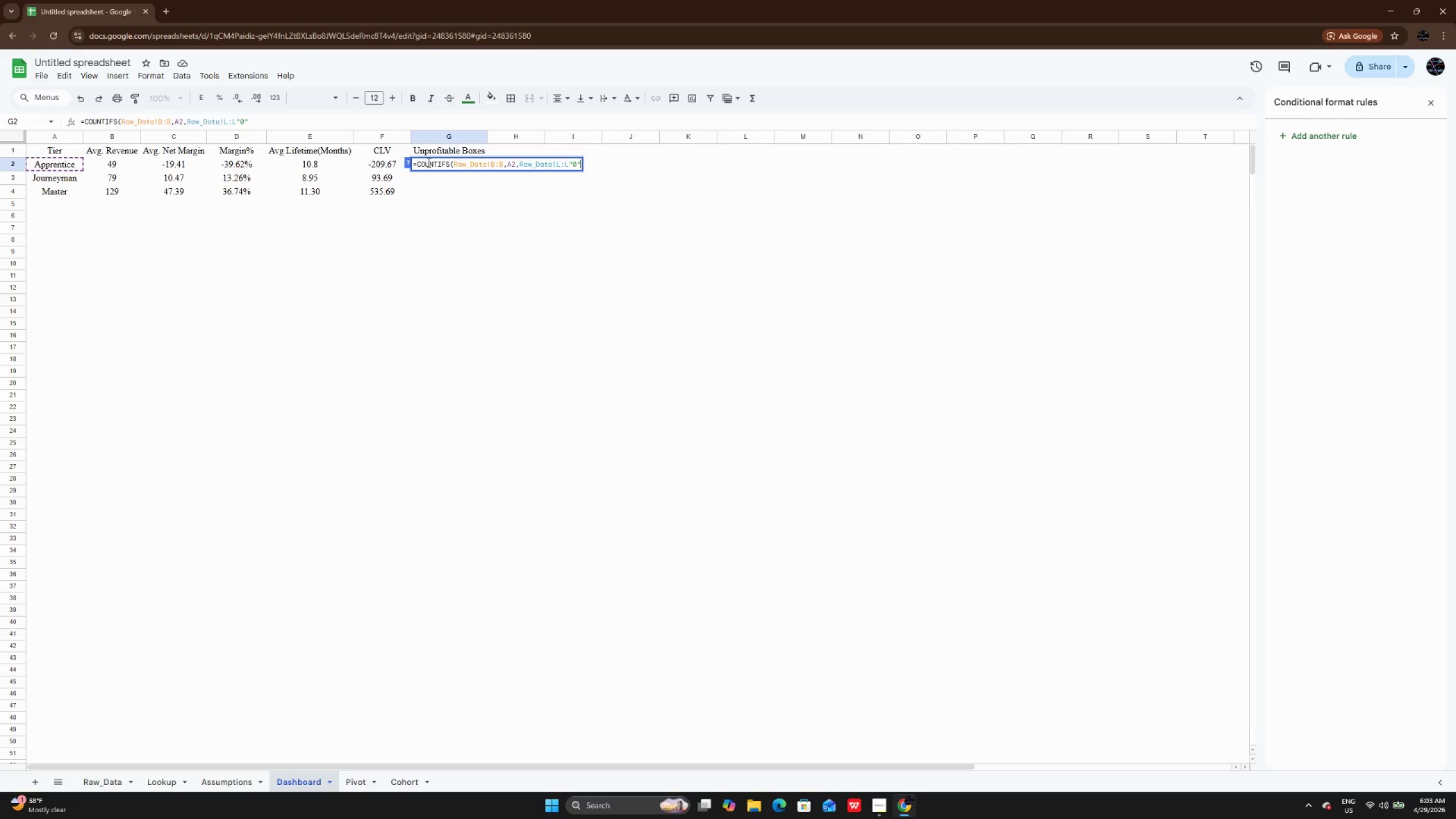 
key(Shift+0)
 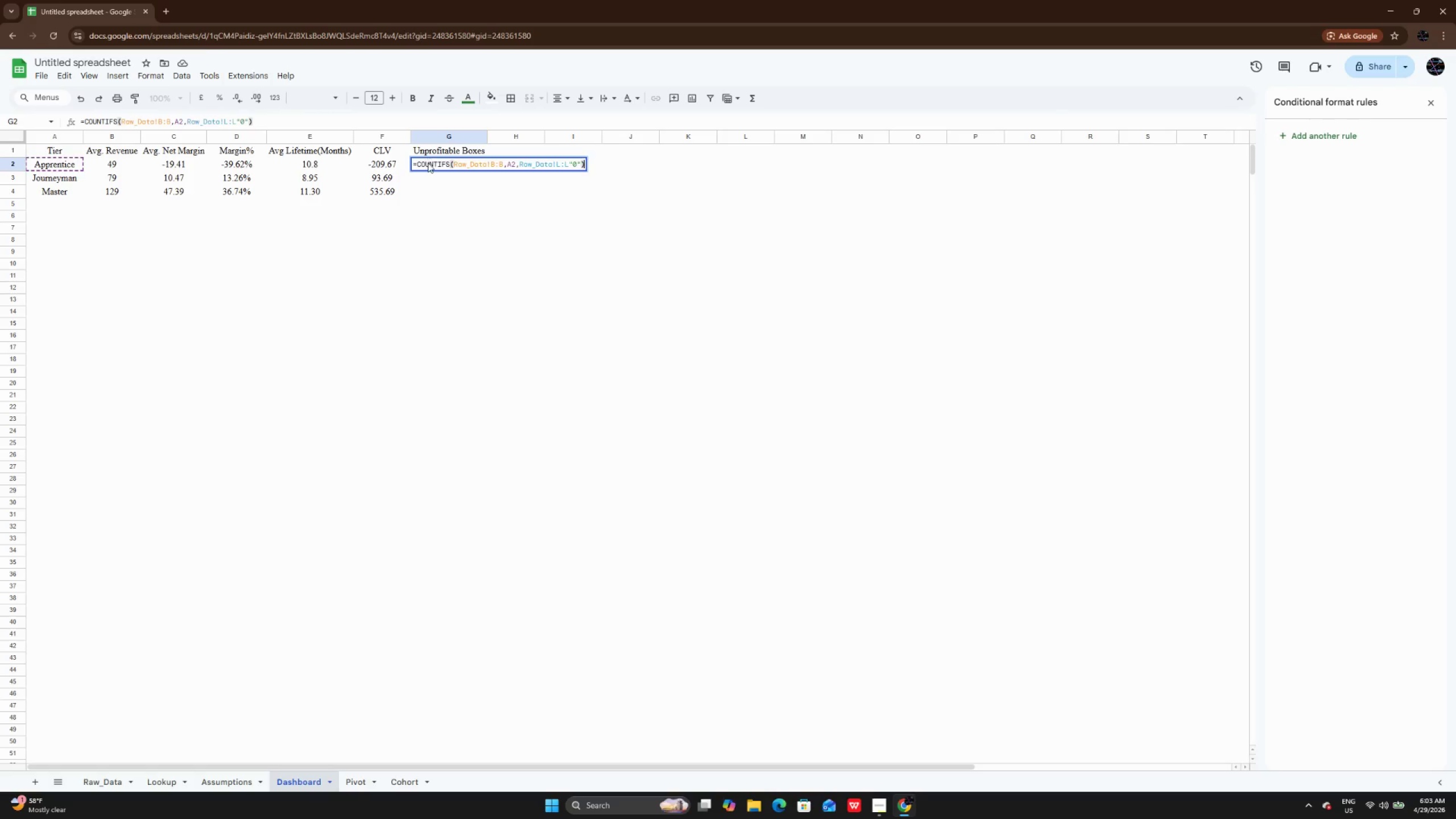 
key(Enter)
 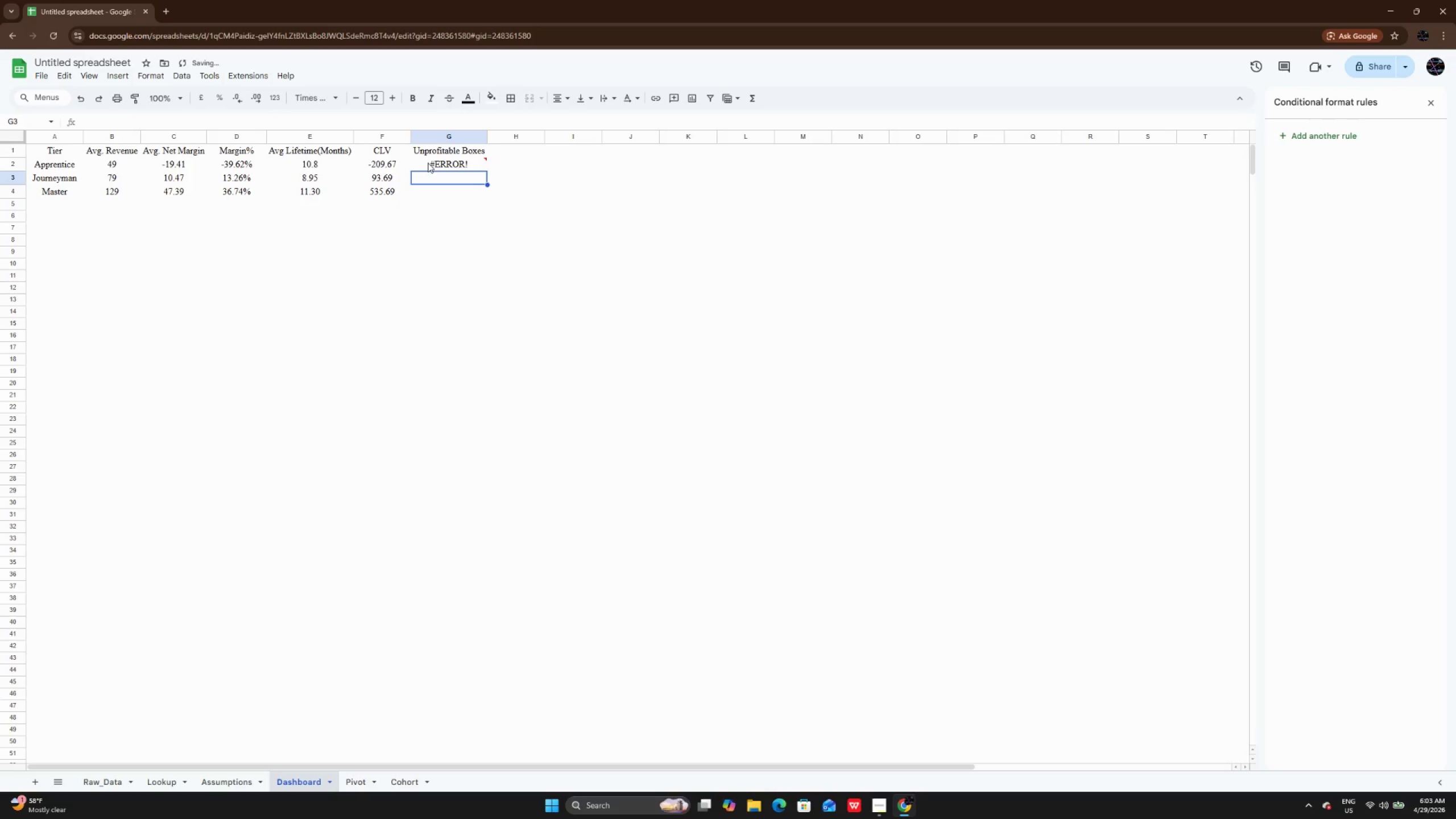 
left_click([428, 163])
 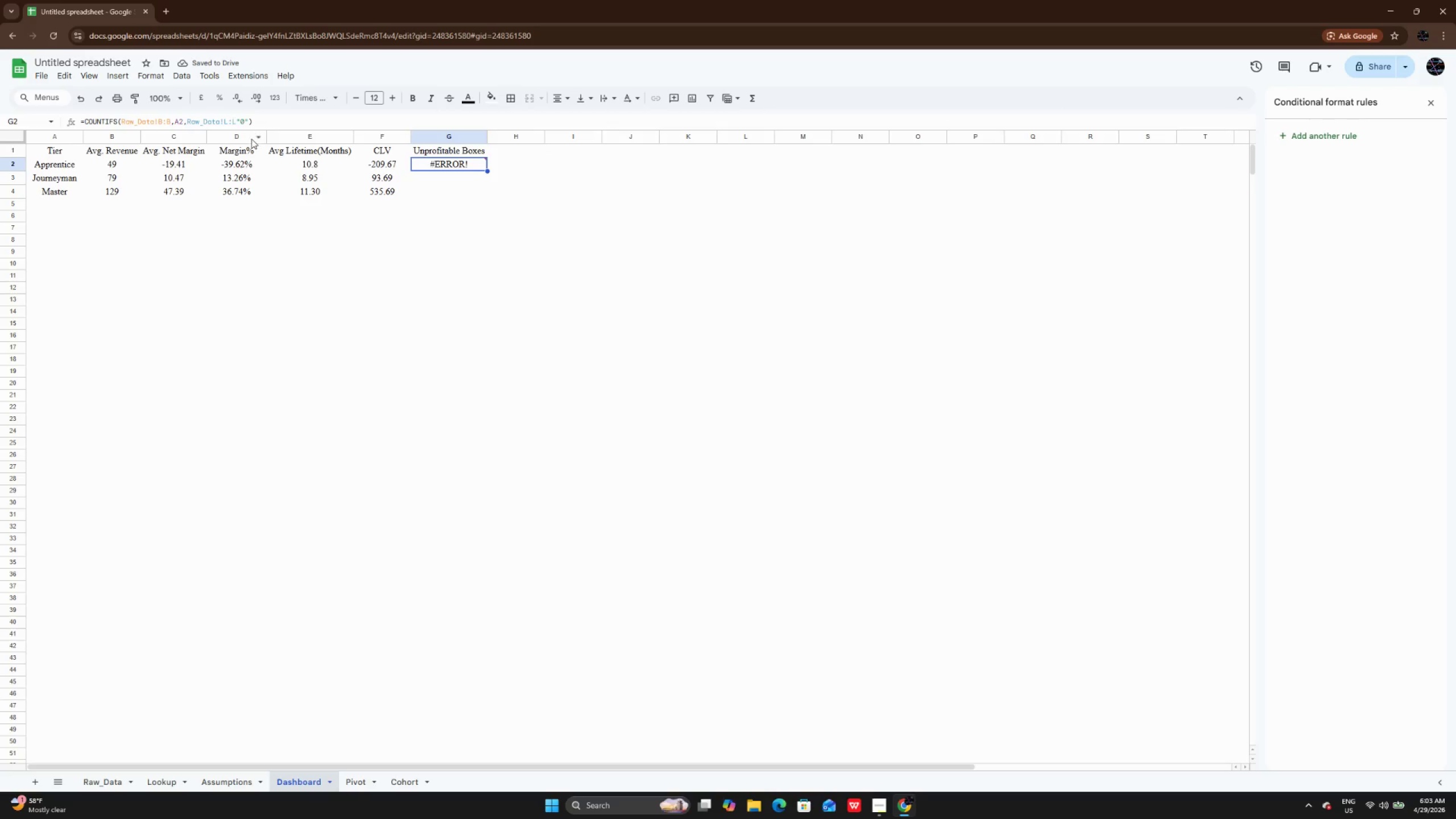 
left_click([235, 120])
 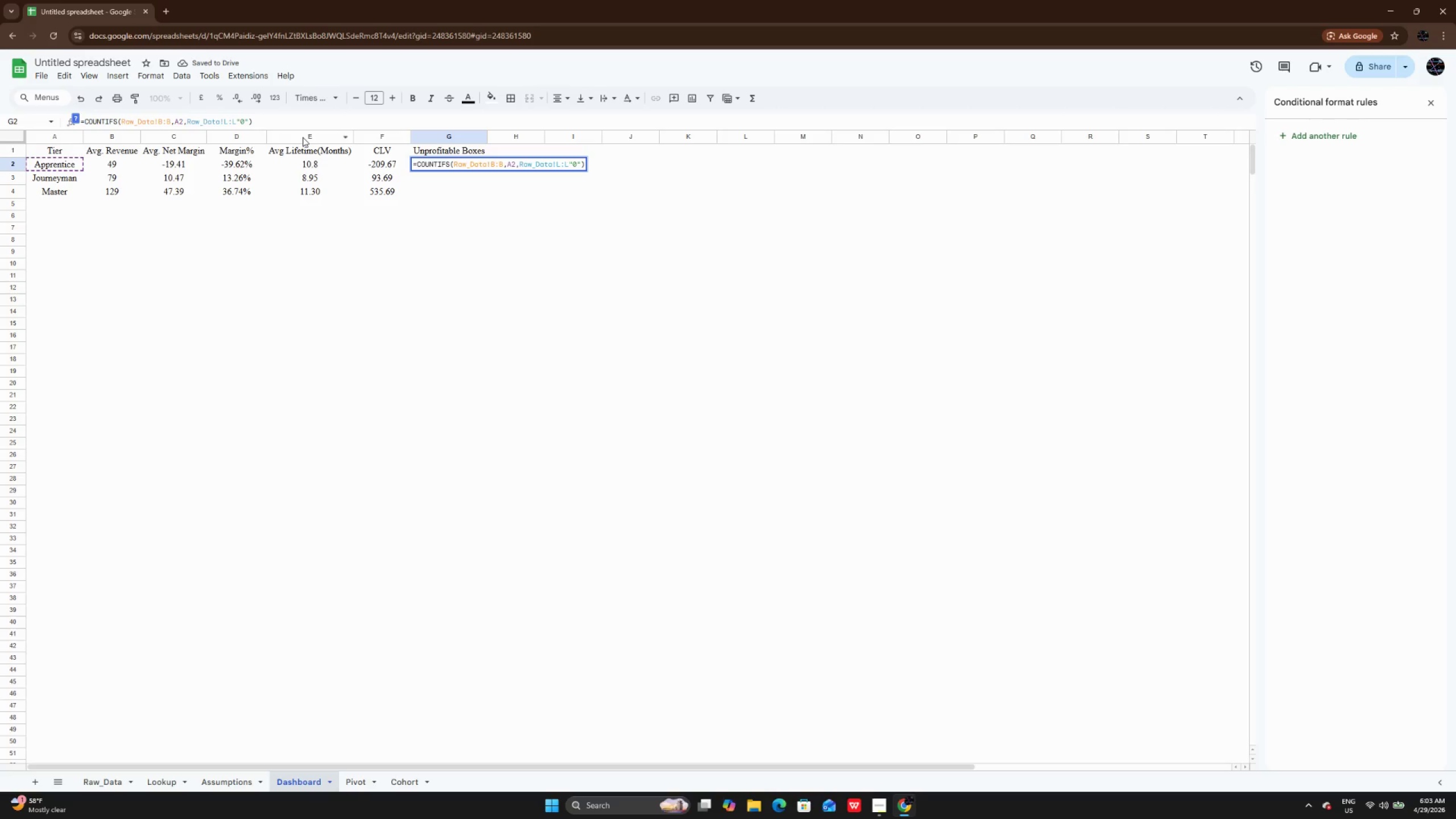 
key(Comma)
 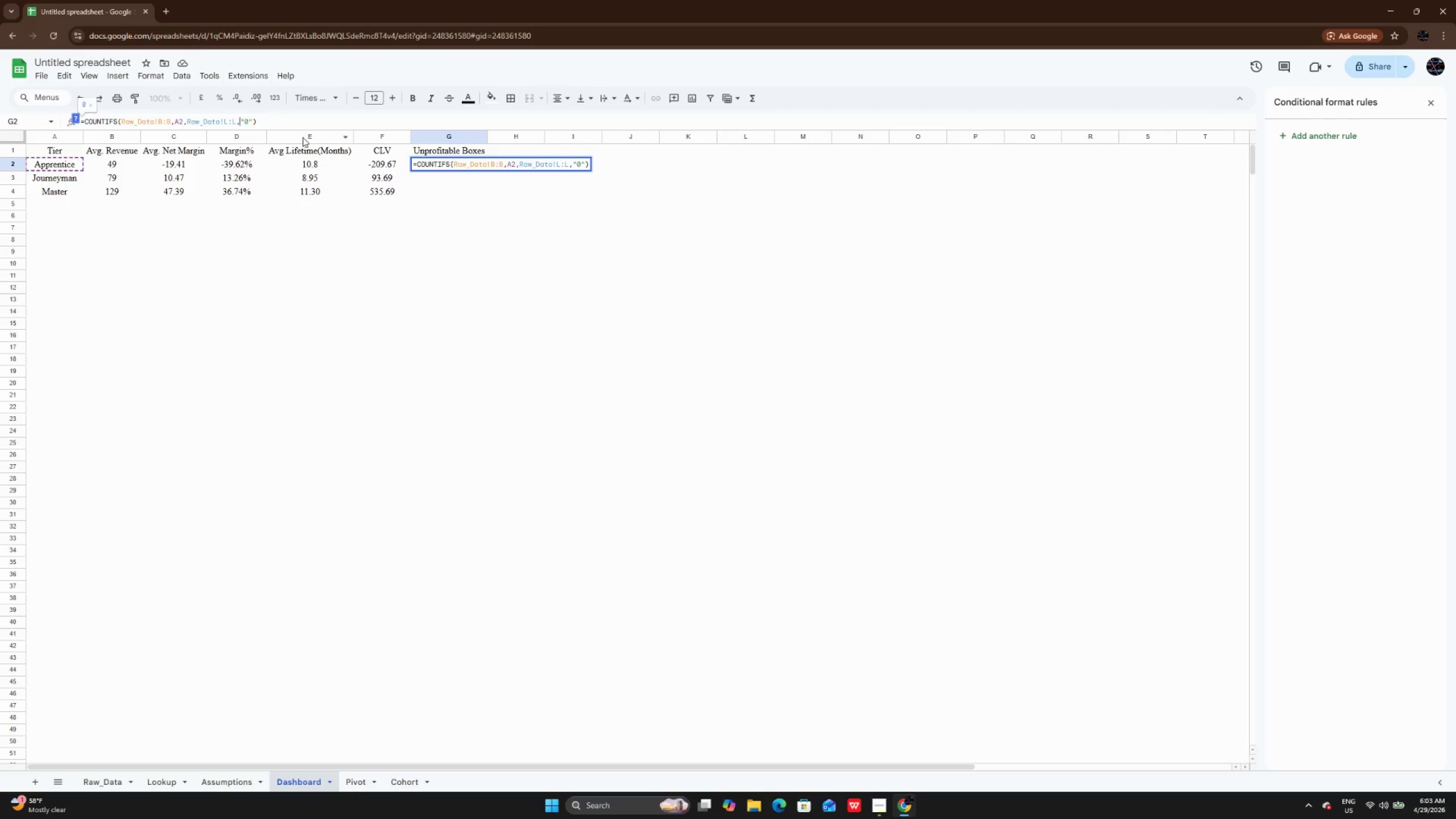 
key(Enter)
 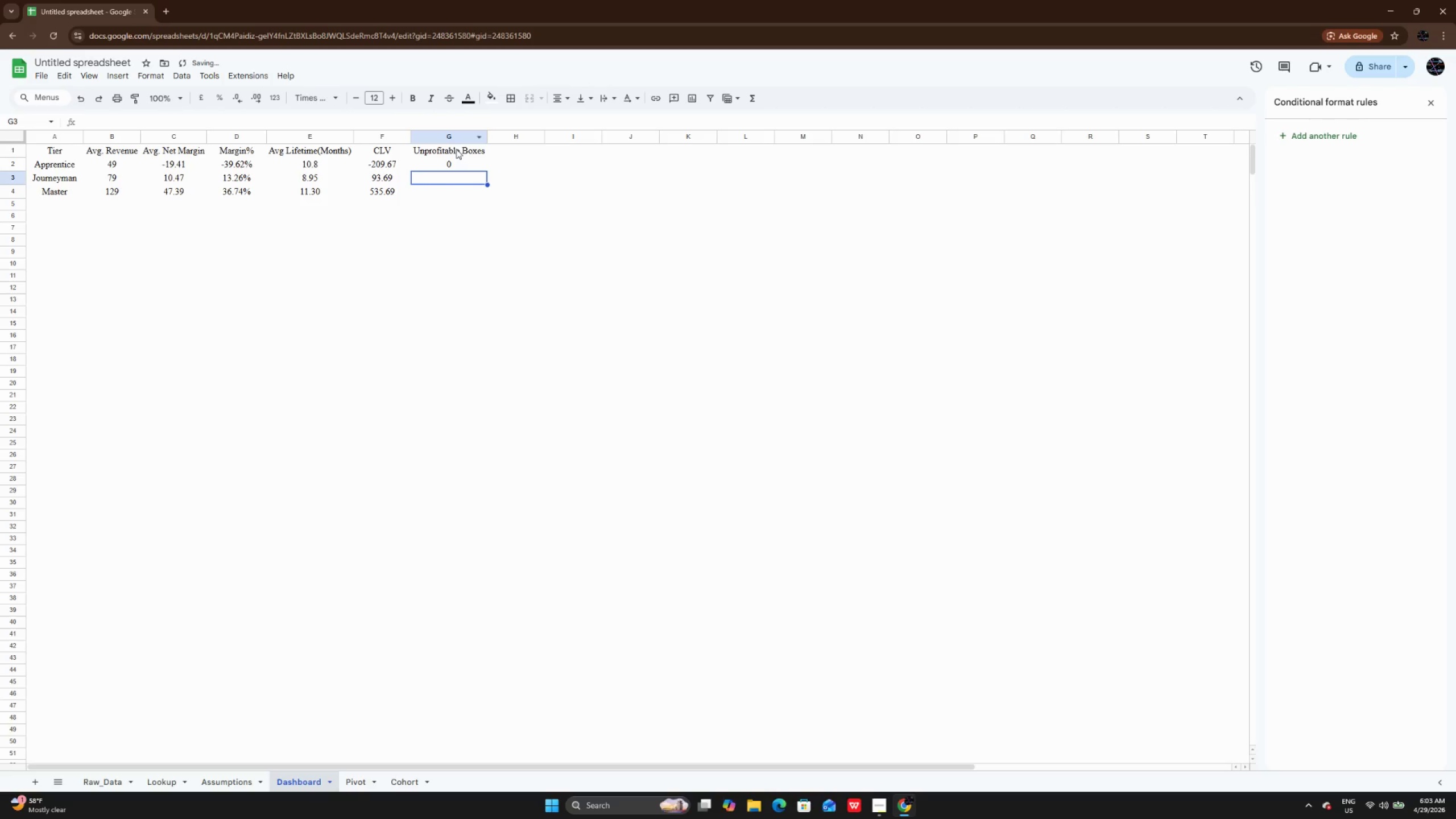 
left_click([449, 156])
 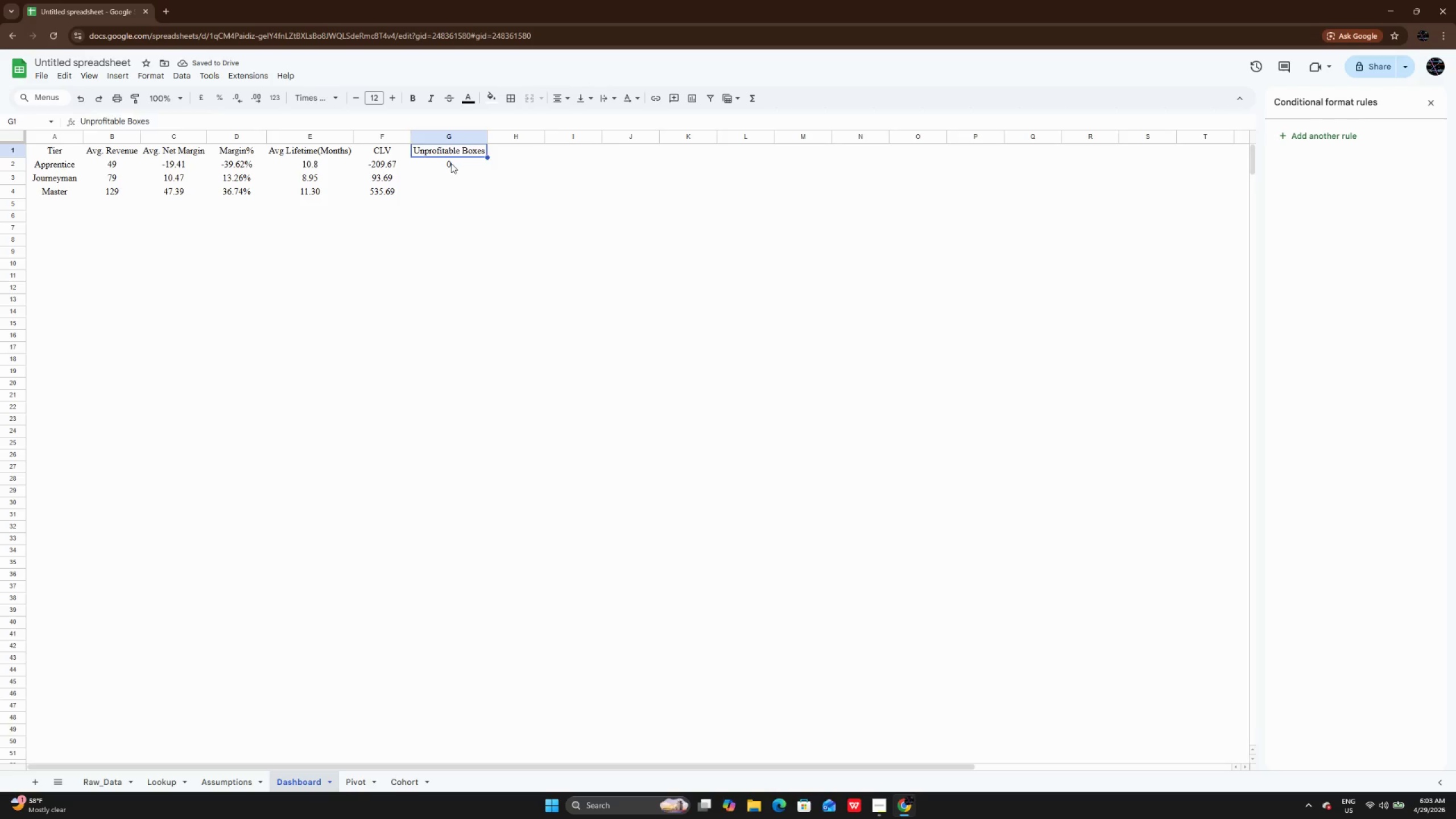 
left_click([451, 163])
 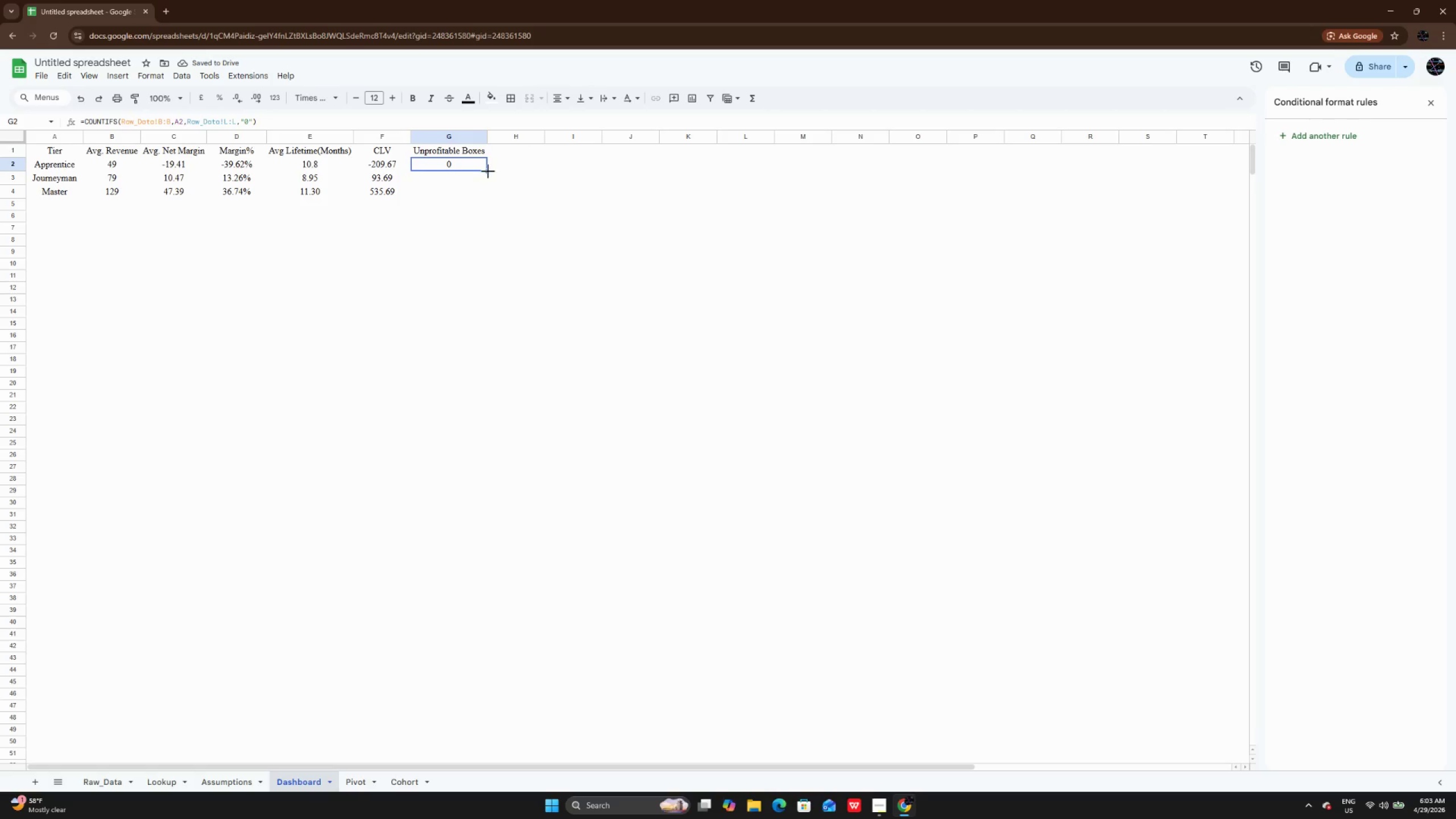 
left_click_drag(start_coordinate=[488, 171], to_coordinate=[488, 197])
 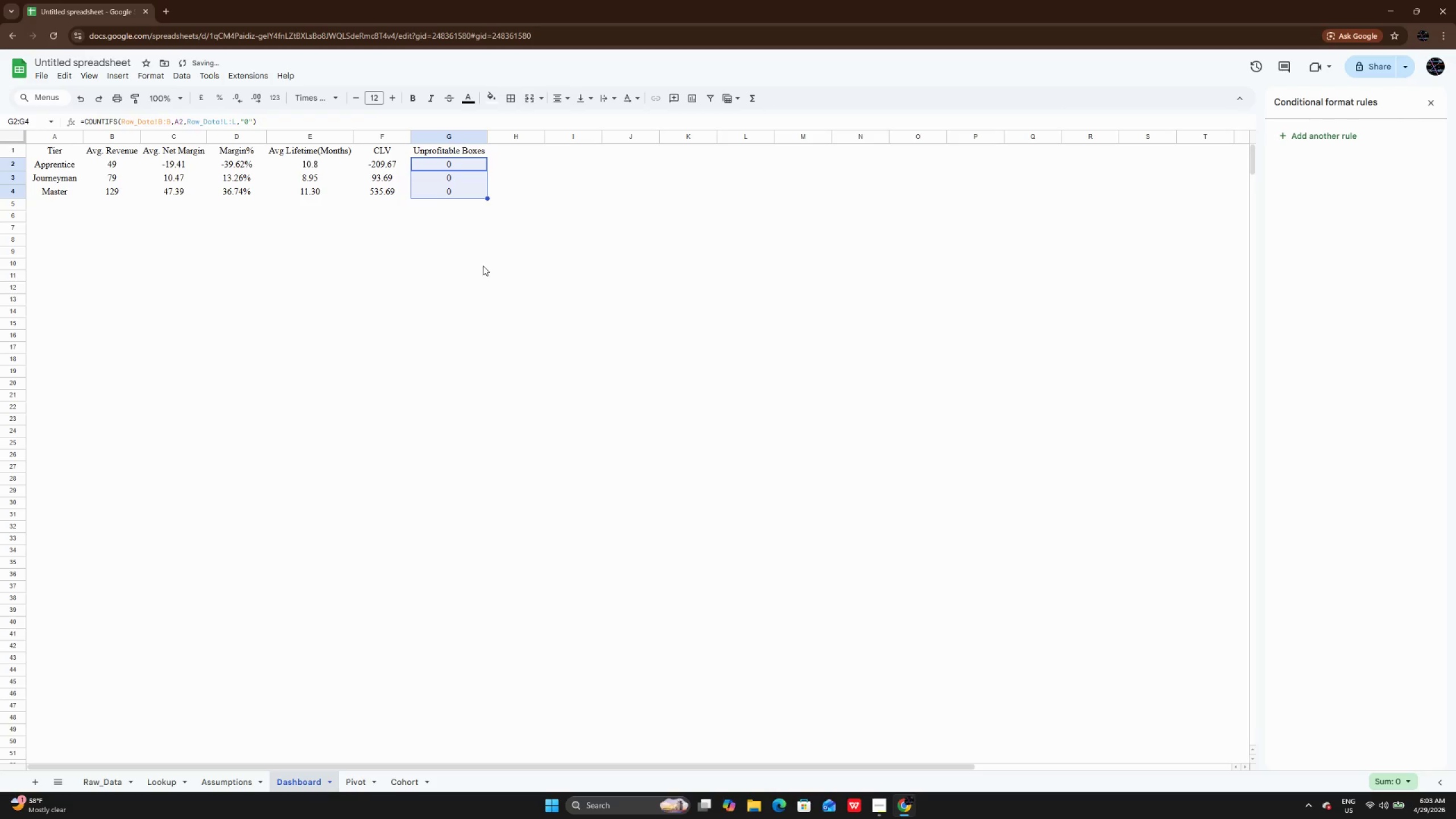 
left_click([483, 266])
 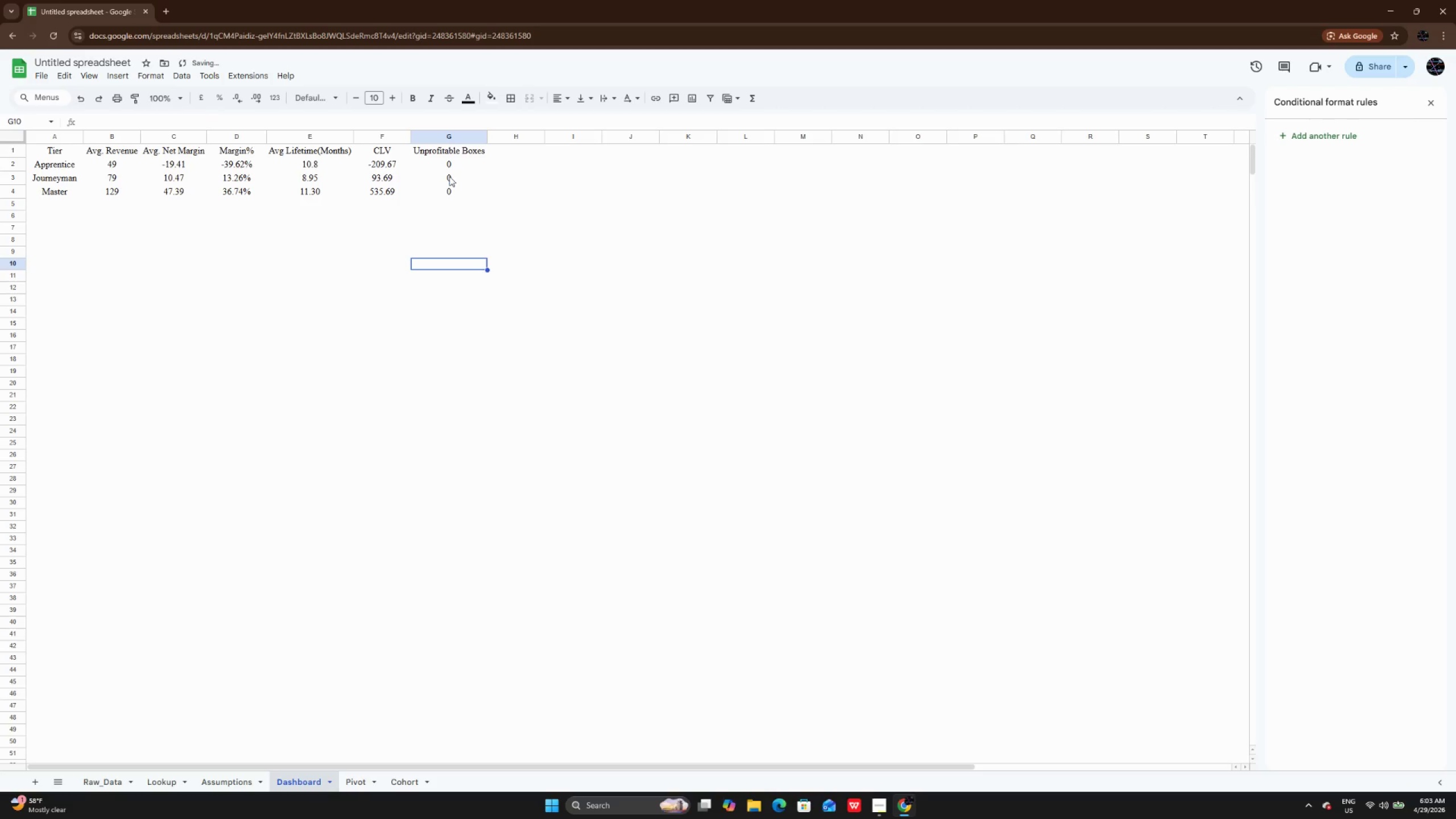 
left_click([449, 176])
 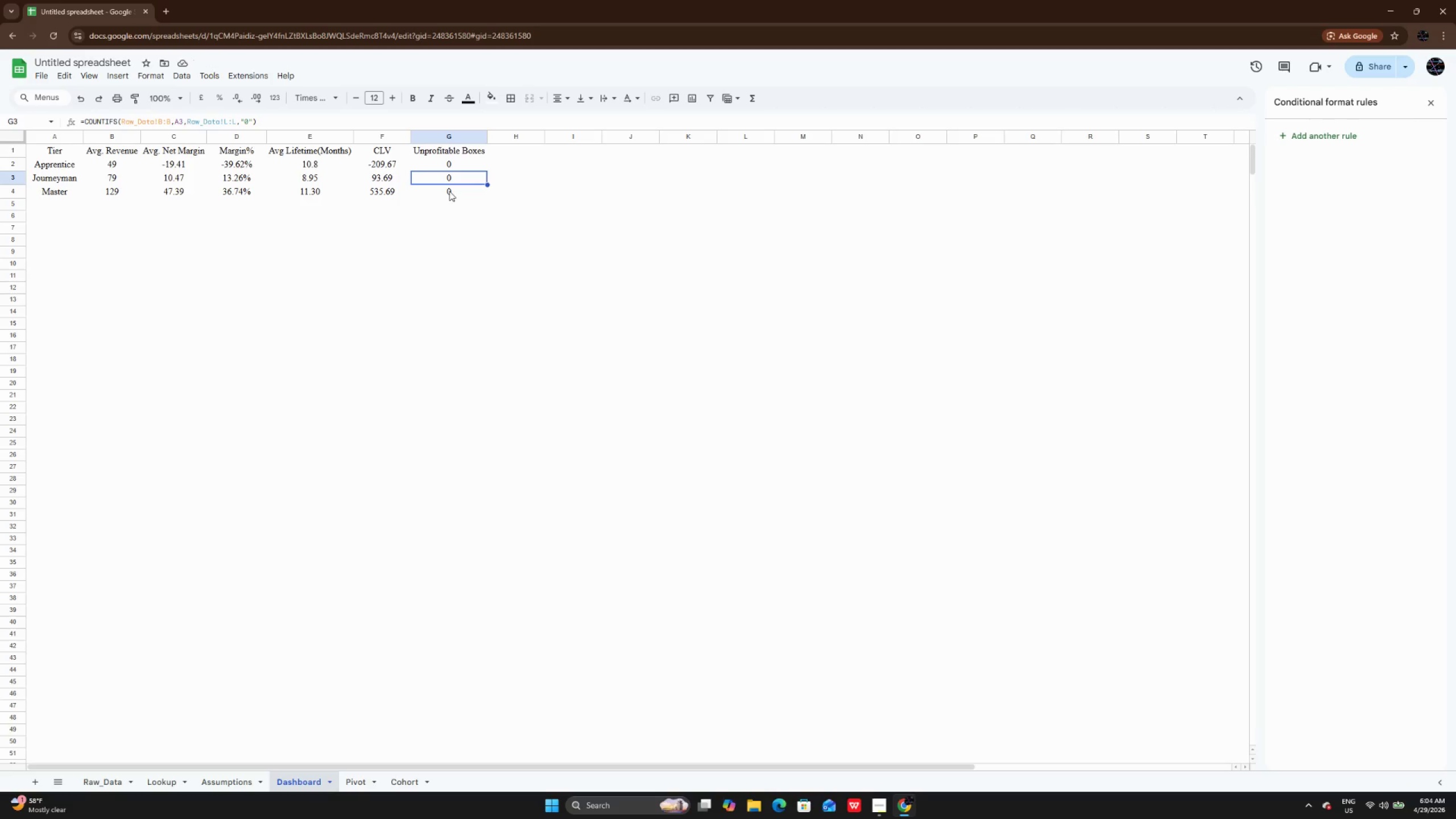 
left_click([449, 191])
 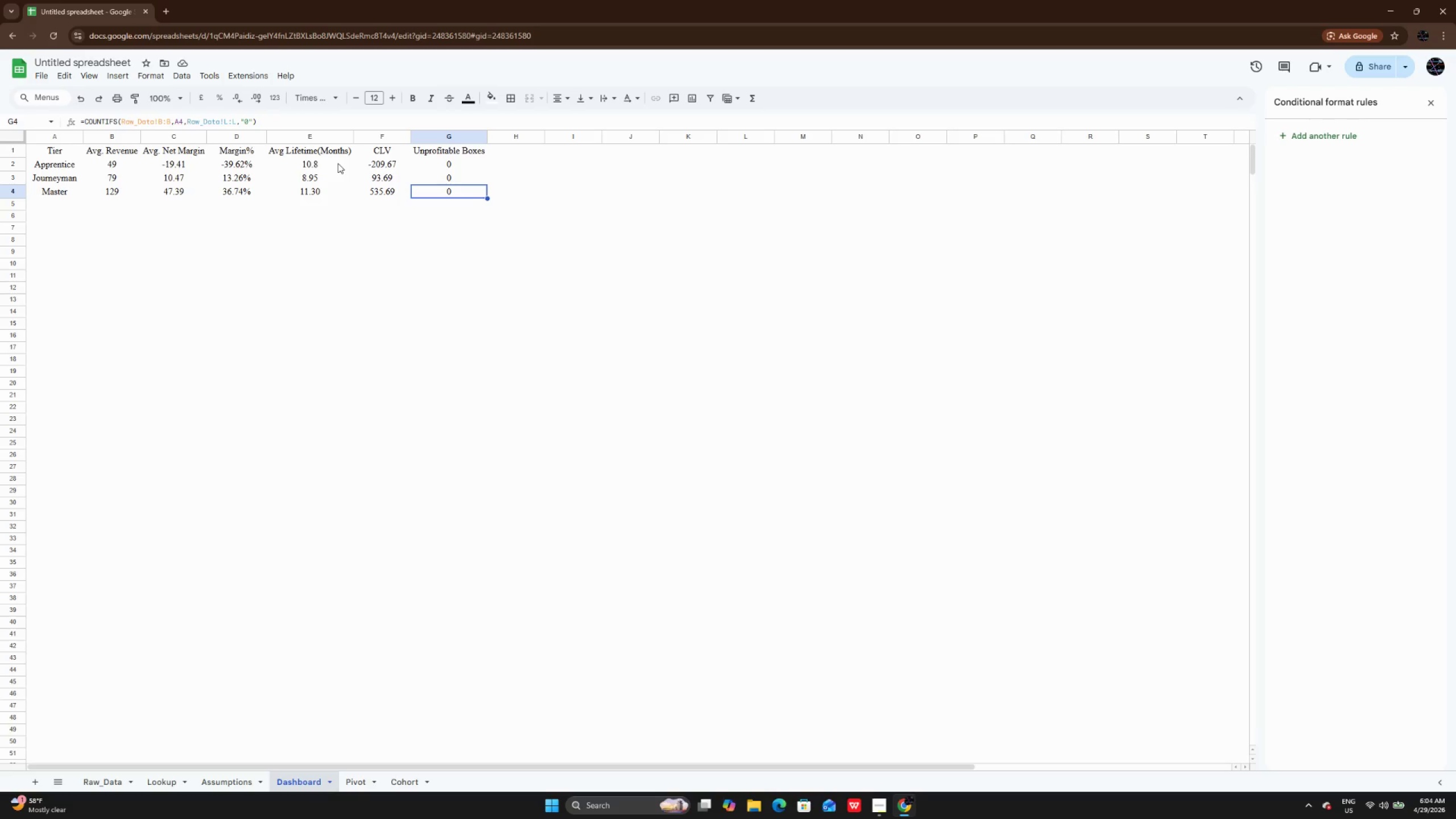 
wait(6.26)
 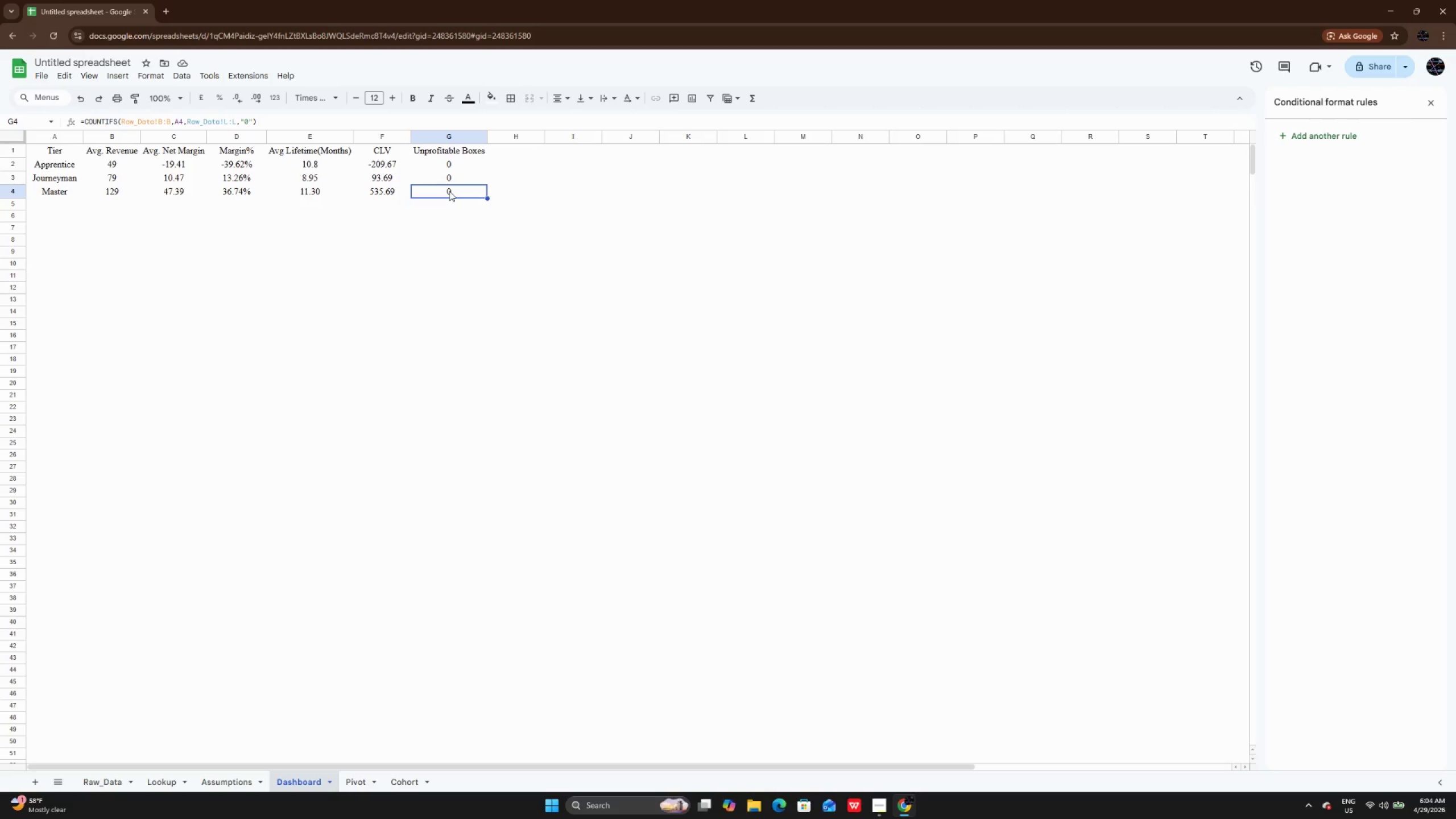 
left_click([181, 118])
 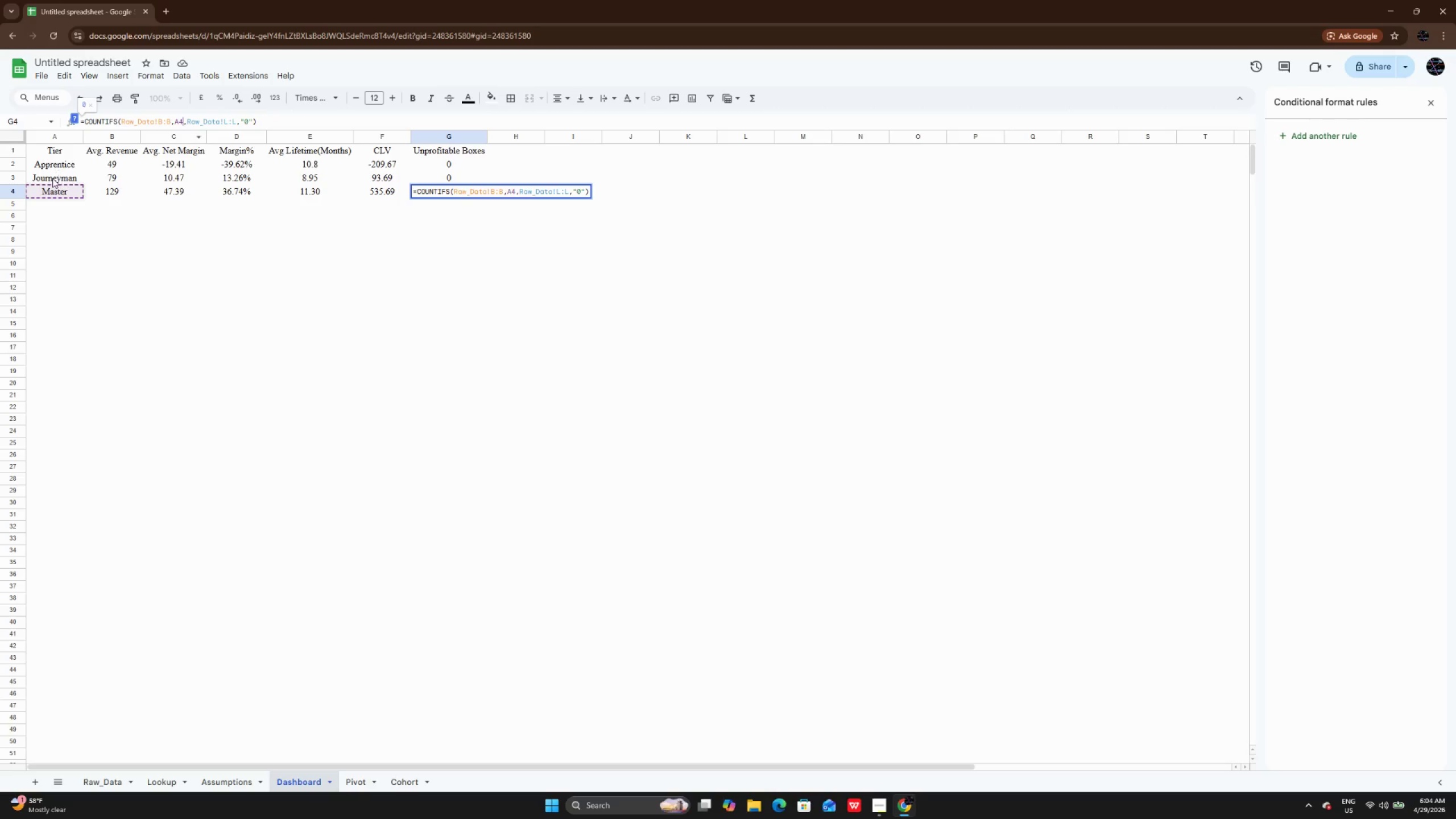 
left_click([52, 178])
 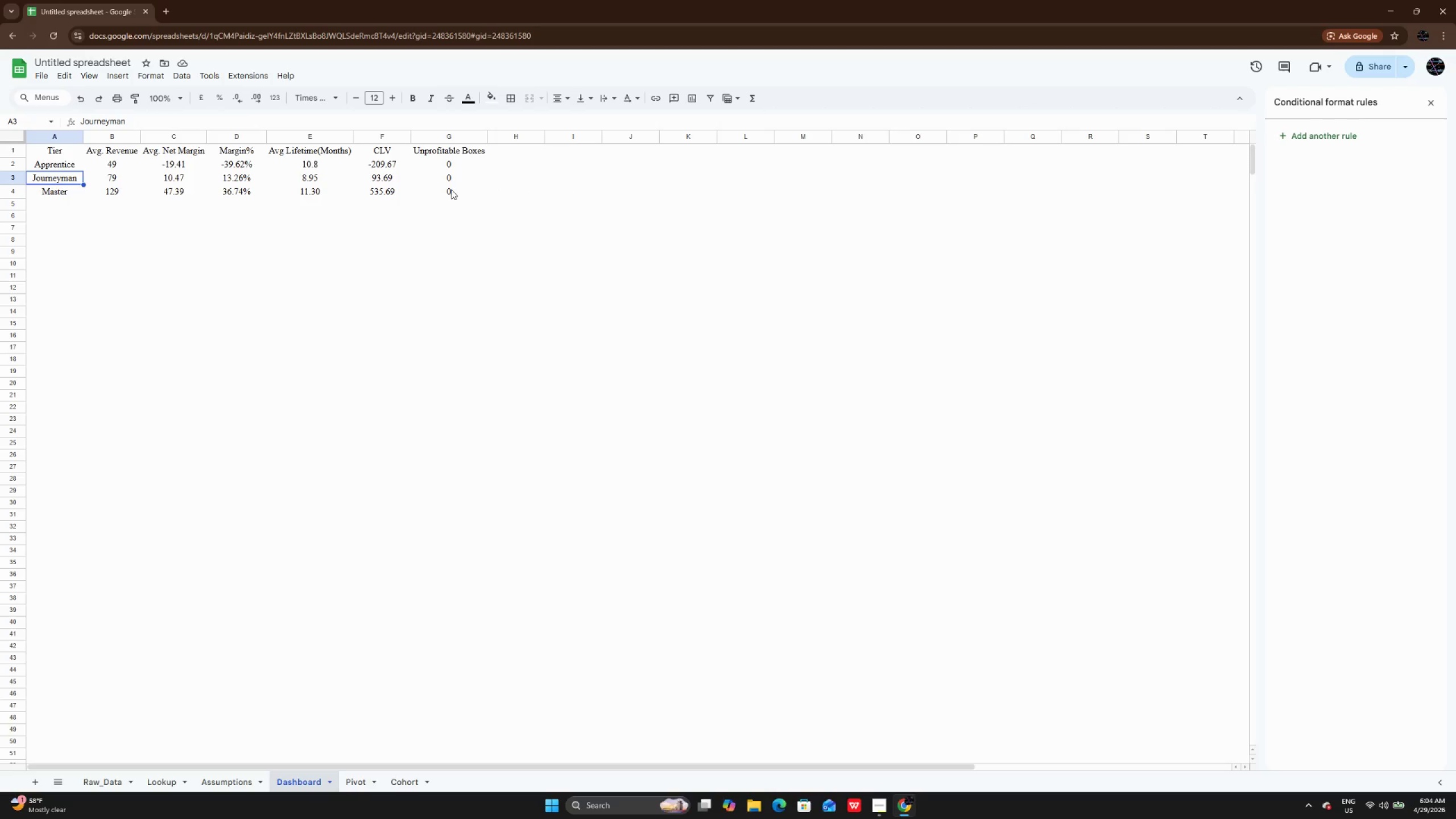 
left_click([452, 179])
 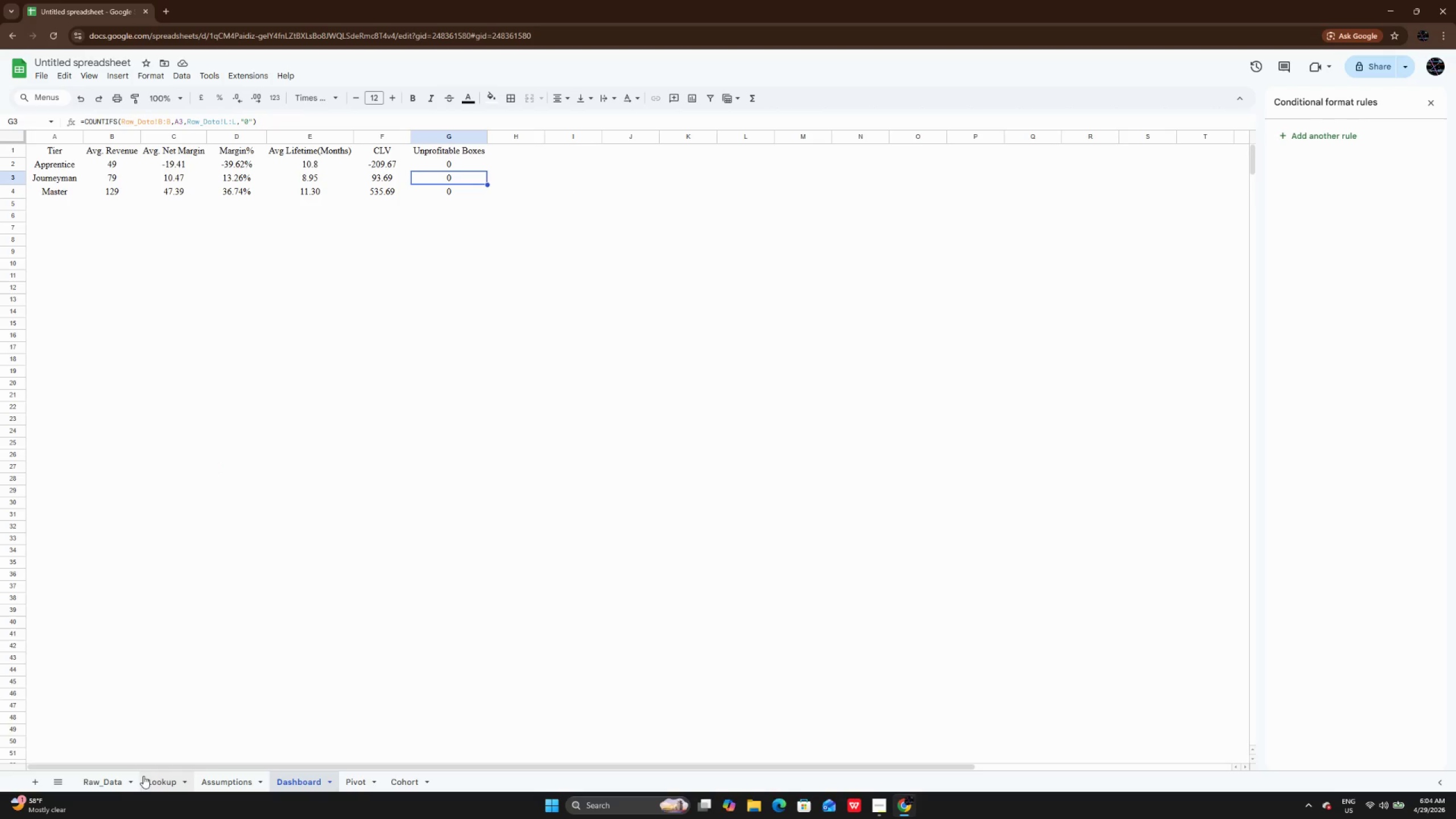 
left_click([102, 787])
 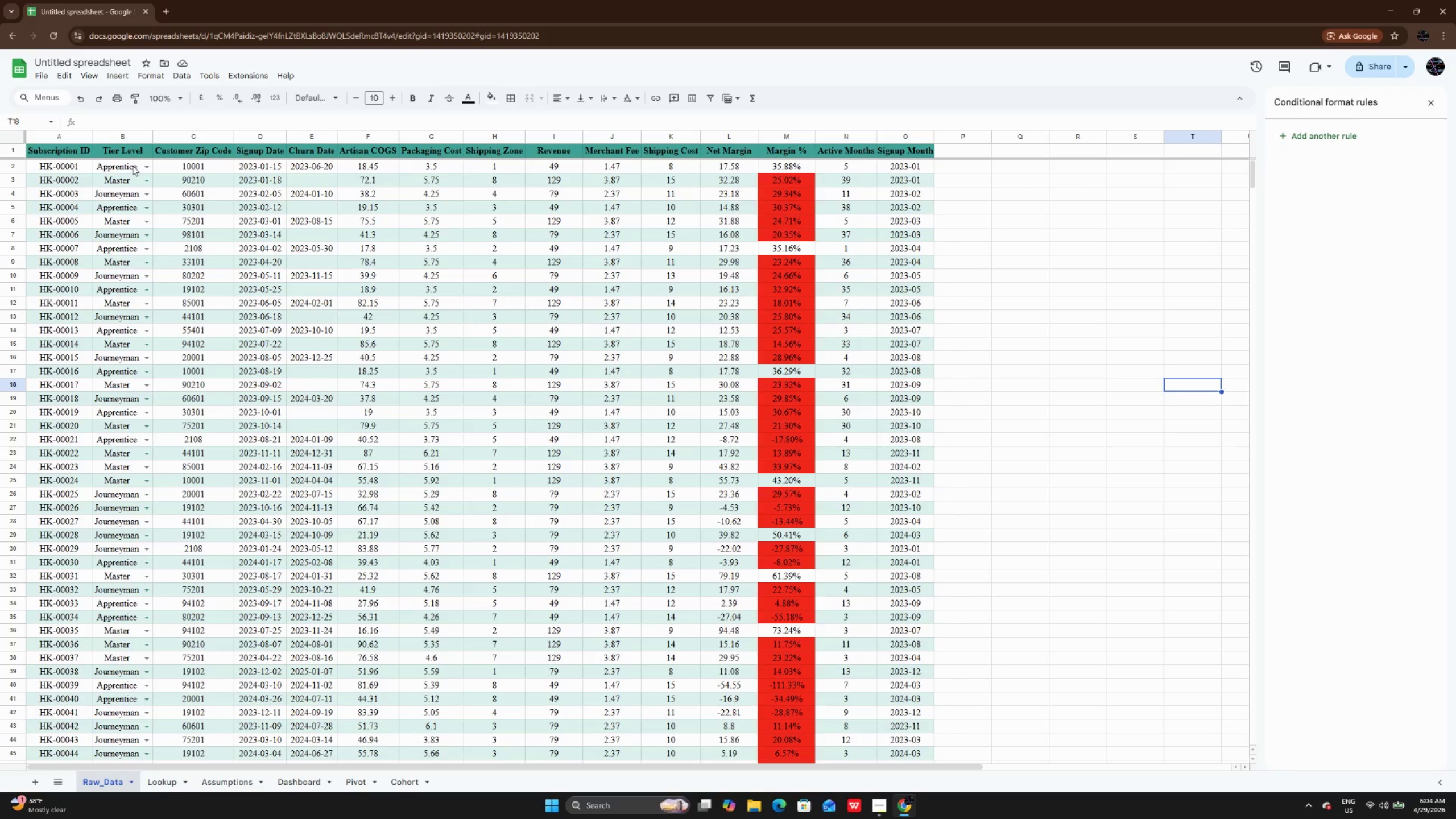 
scroll: coordinate [133, 177], scroll_direction: up, amount: 3.0
 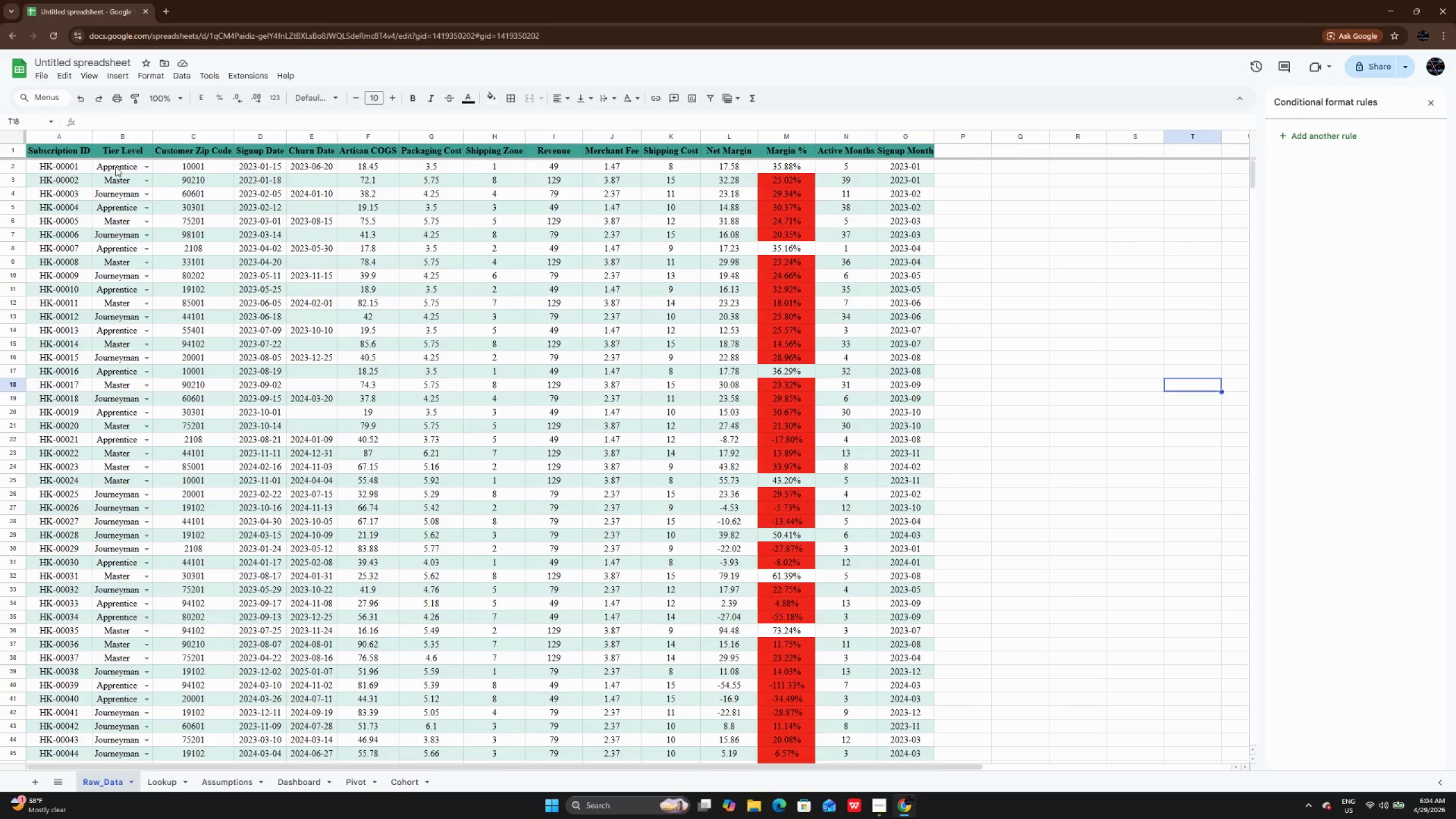 
double_click([115, 167])
 